 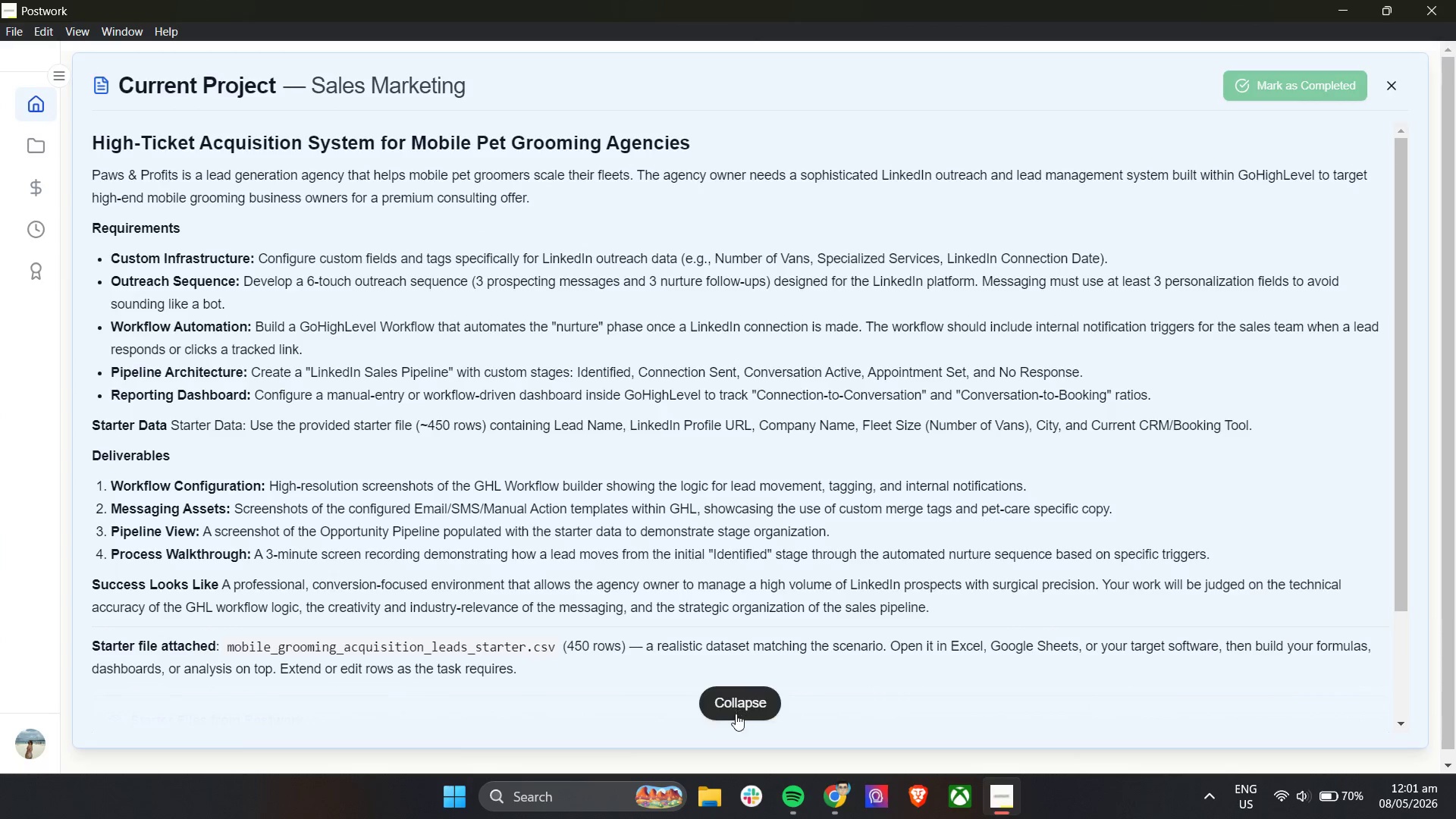 
type(I wanted to send one final follow-up since I know growing like )
 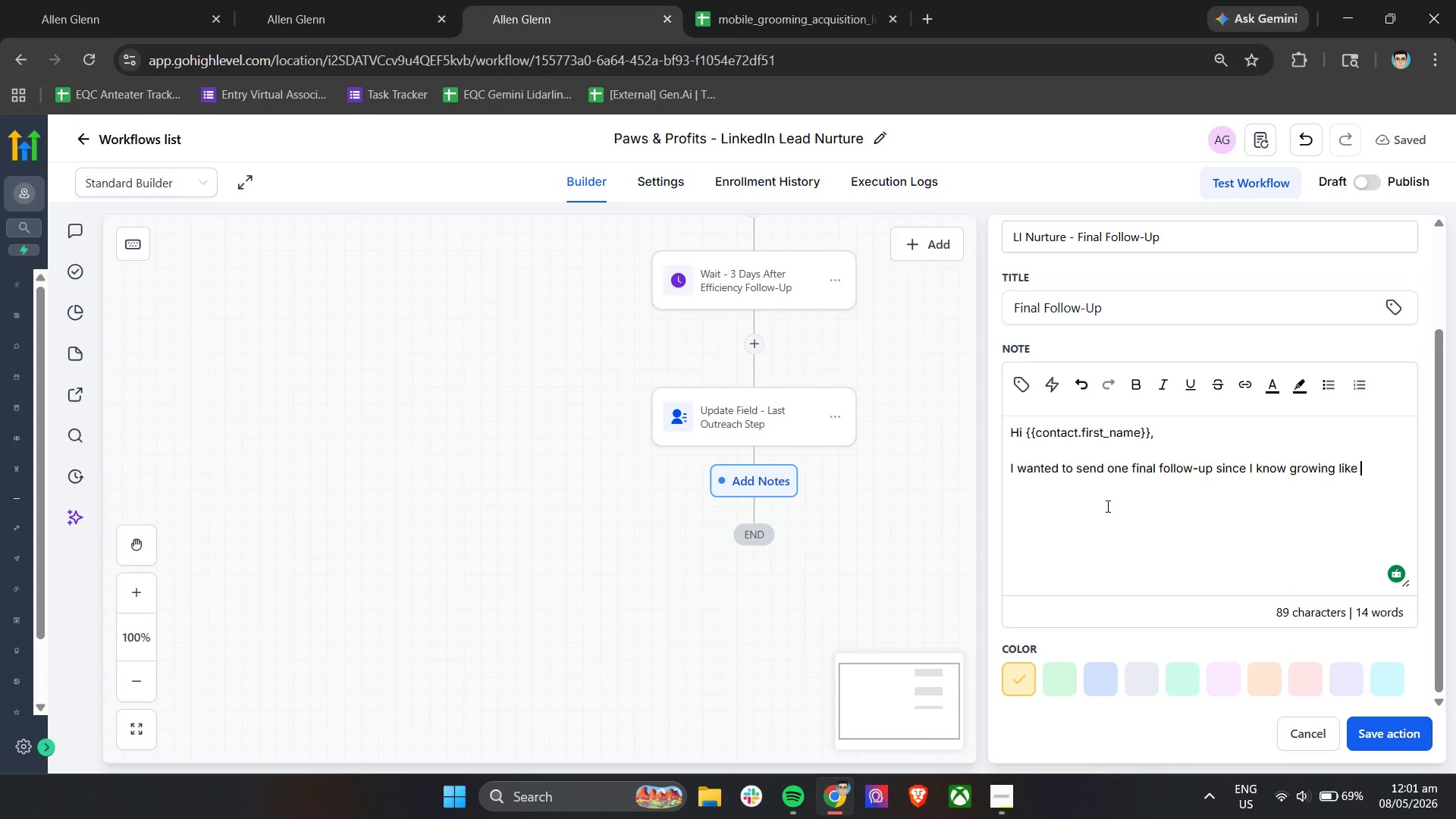 
key(Backspace)
key(Backspace)
key(Backspace)
key(Backspace)
key(Backspace)
type(operations like )
 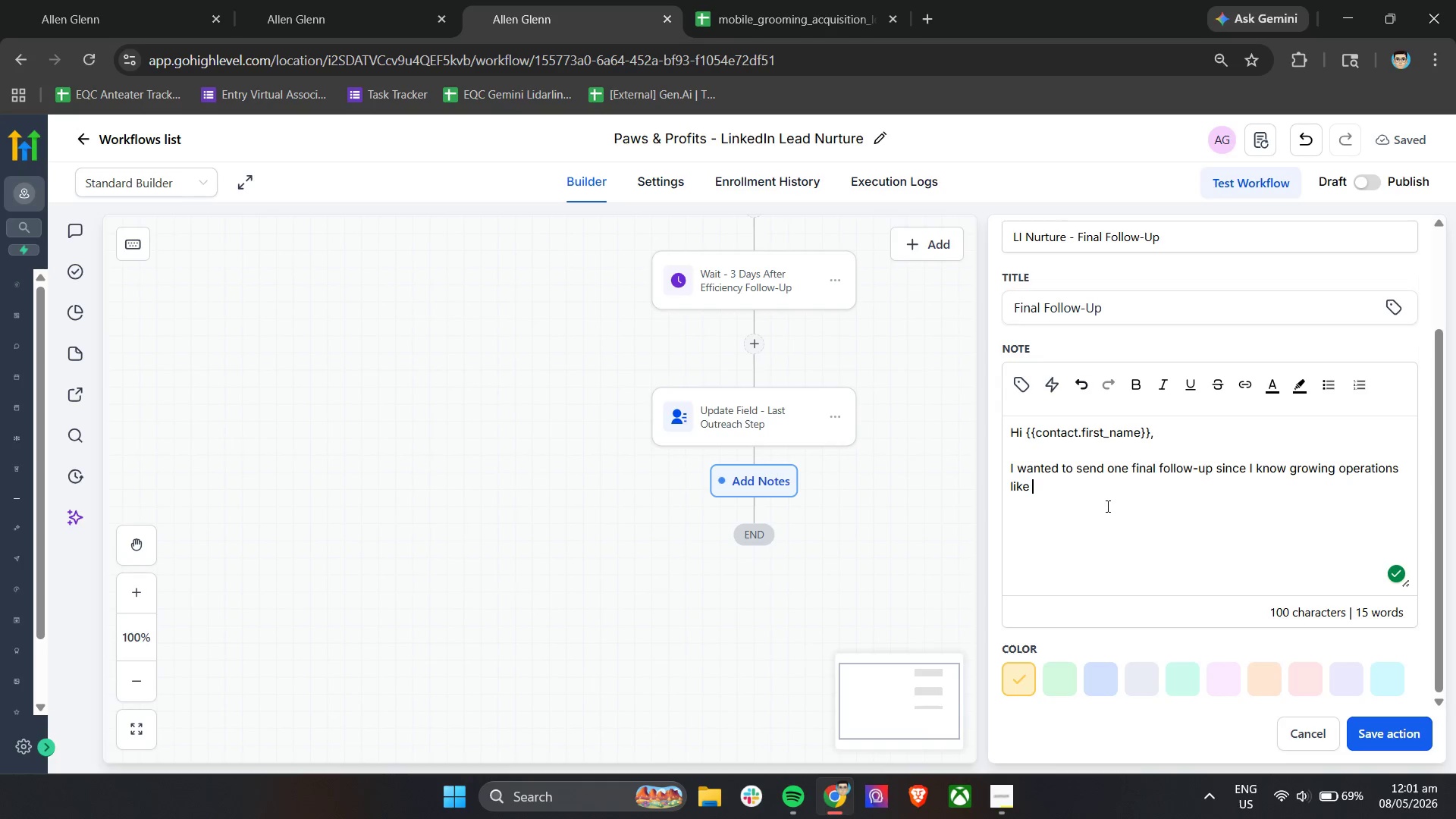 
left_click([1020, 390])
 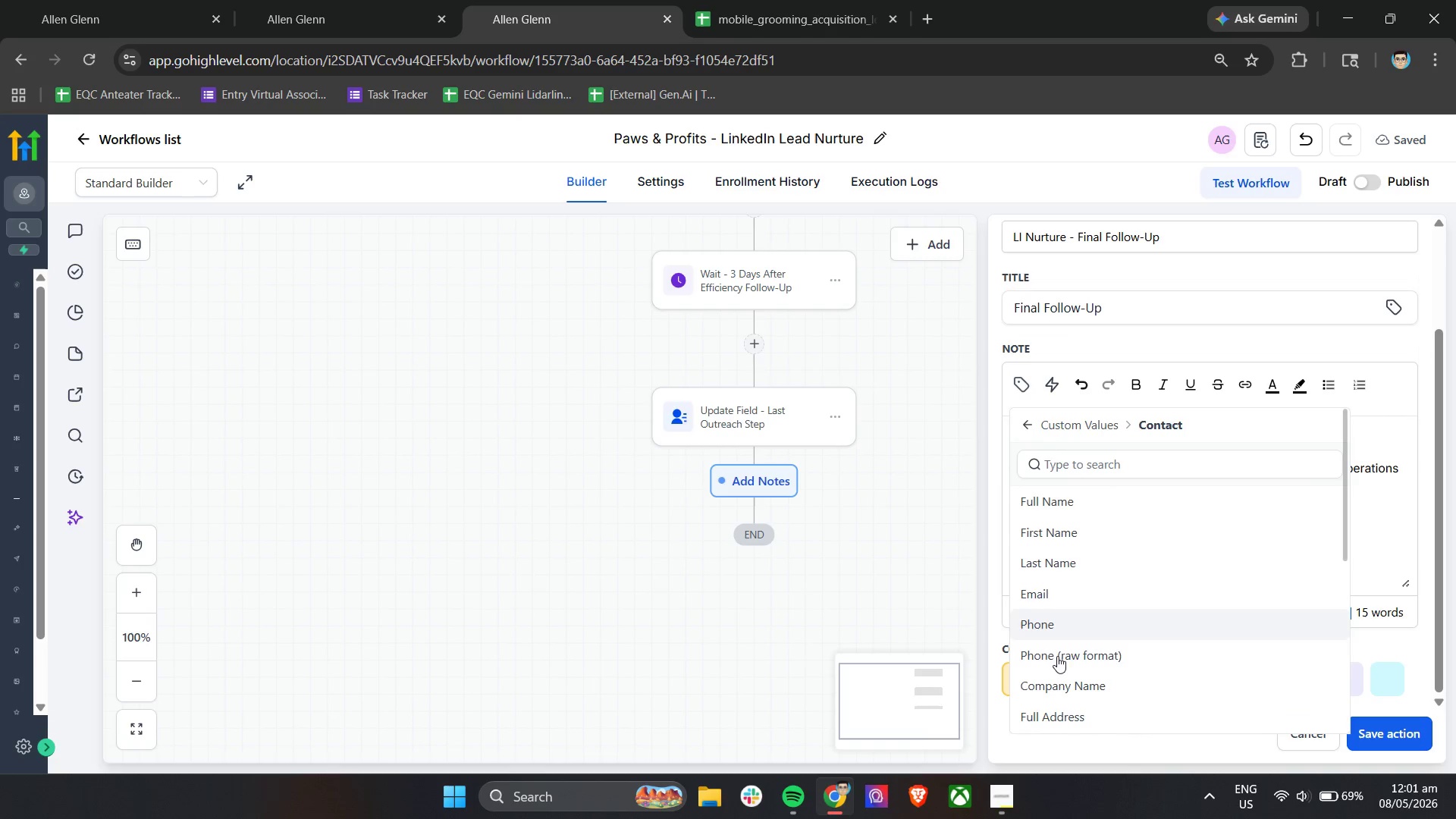 
left_click([1058, 677])
 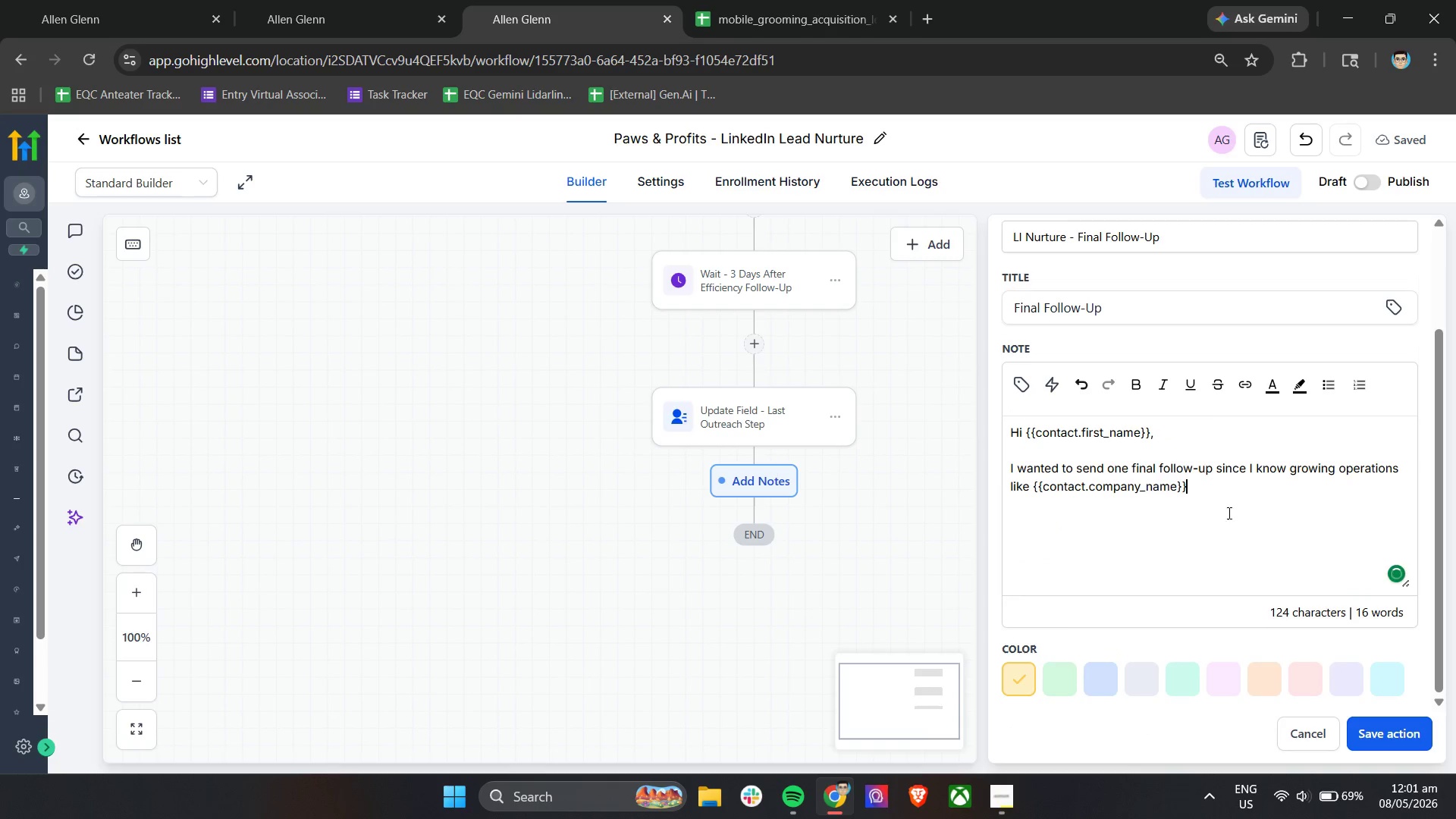 
left_click([1235, 494])
 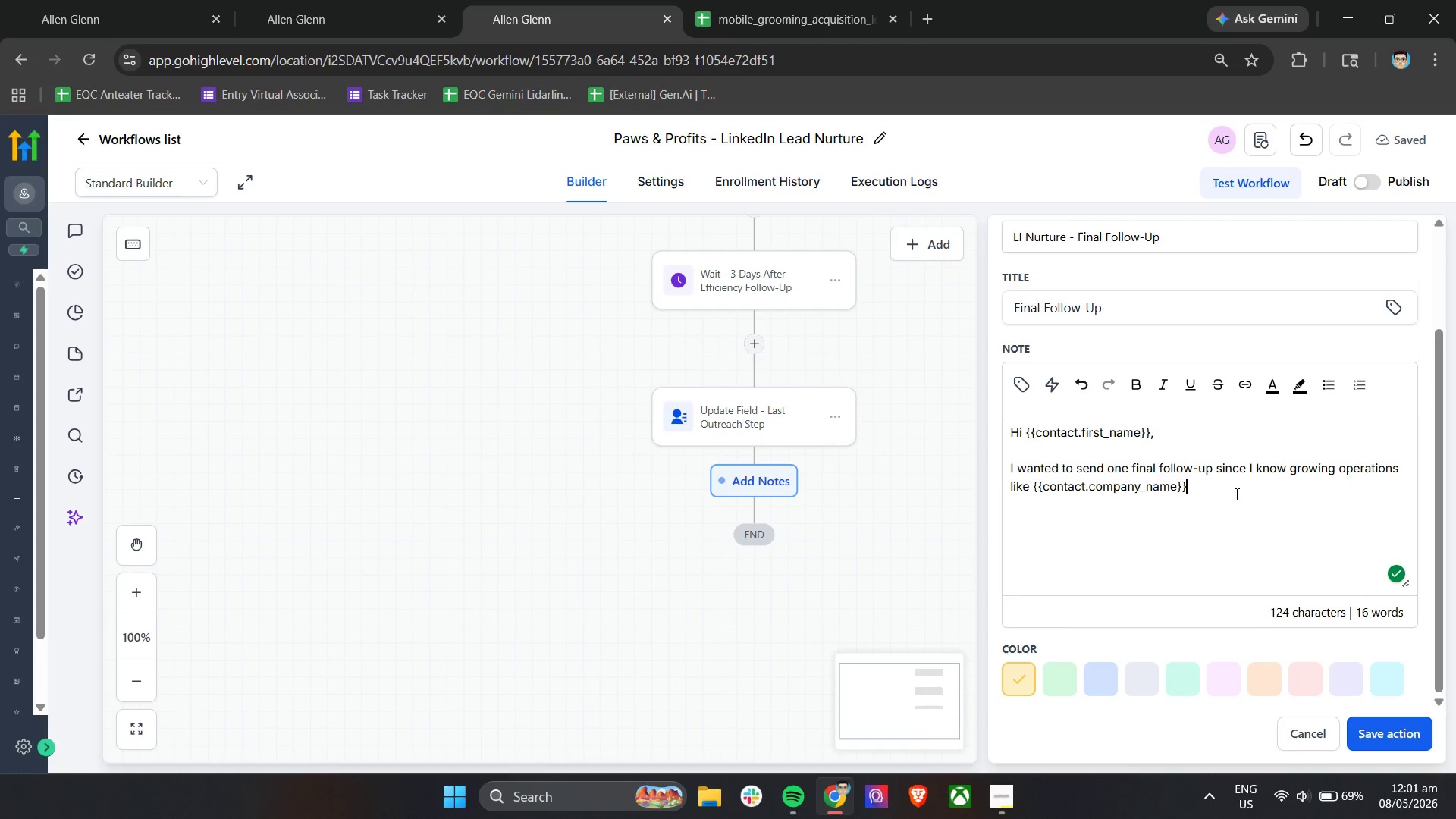 
type( are balancing a lot cross scheduling, customer experience, staffing, and day-to-day fleet management.)
 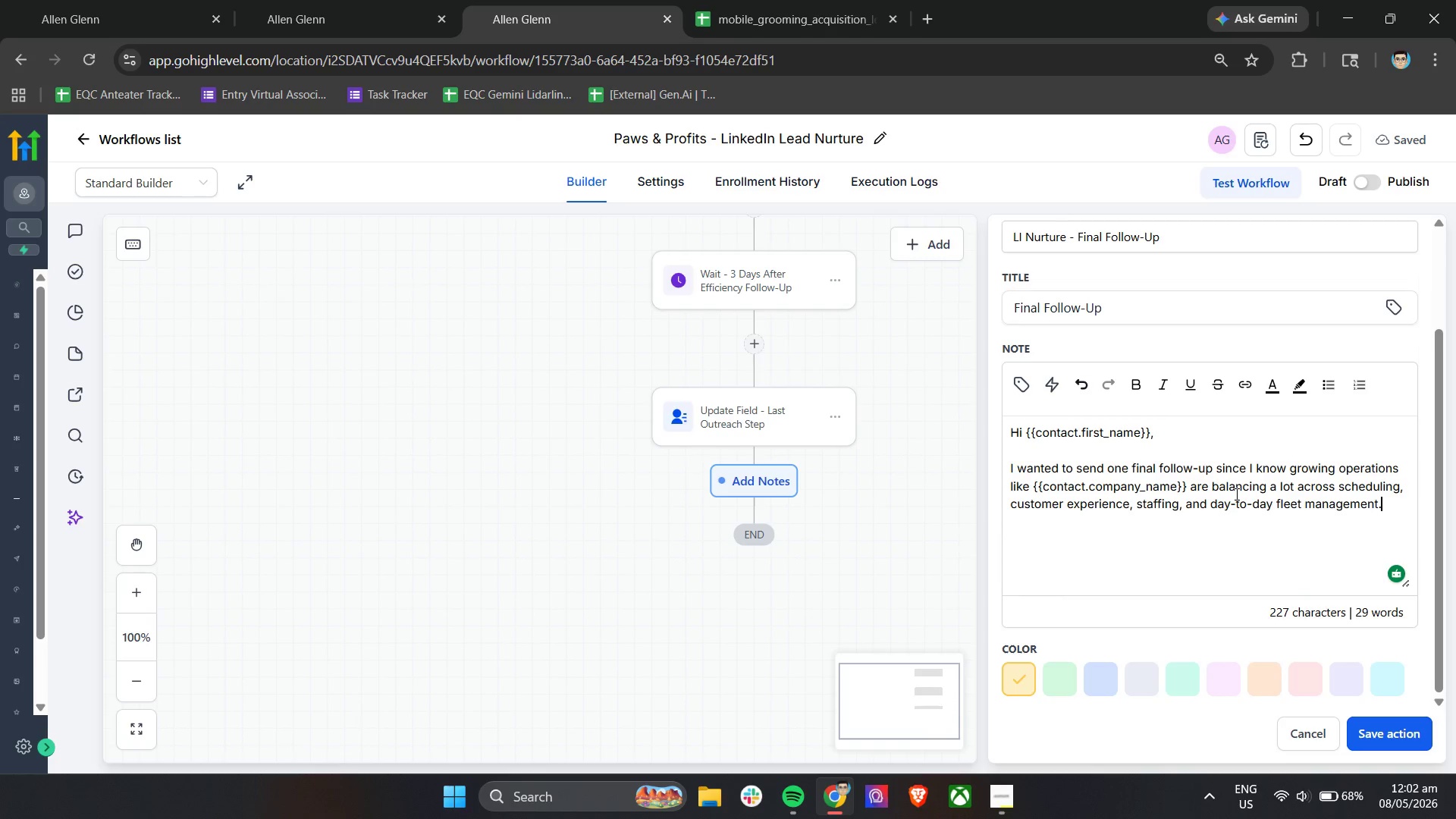 
key(Enter)
 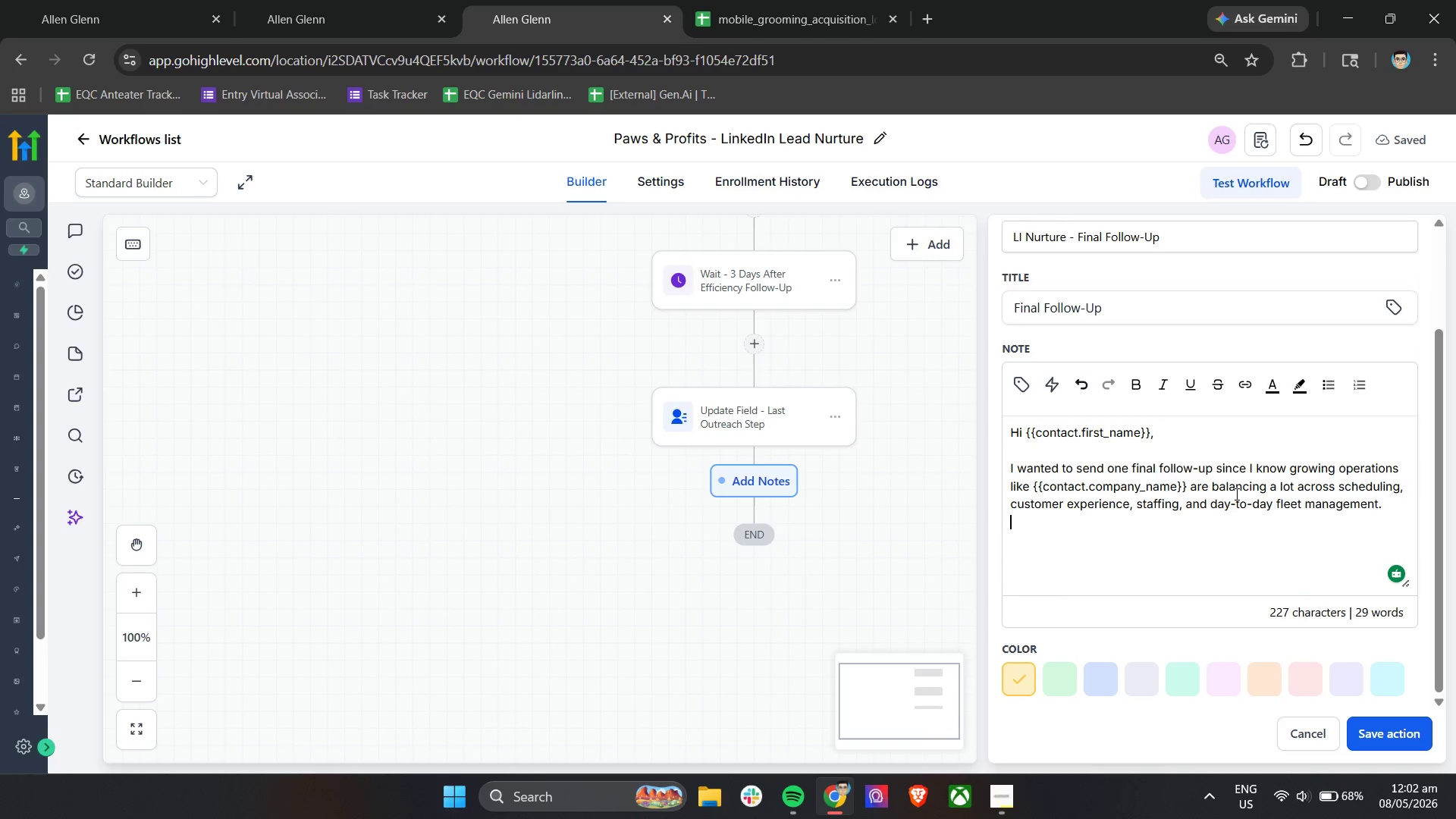 
key(Enter)
 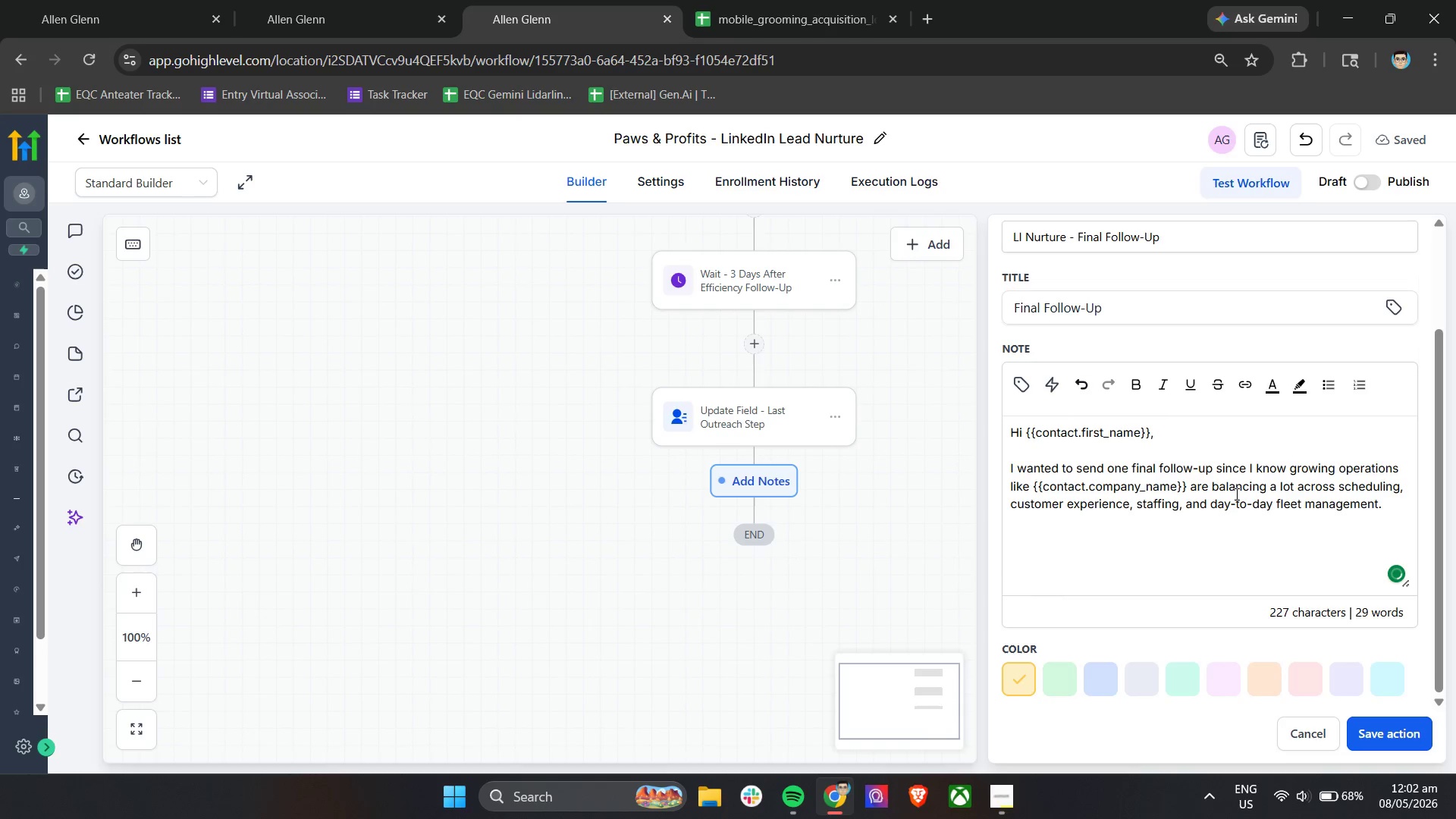 
type(Completely)
 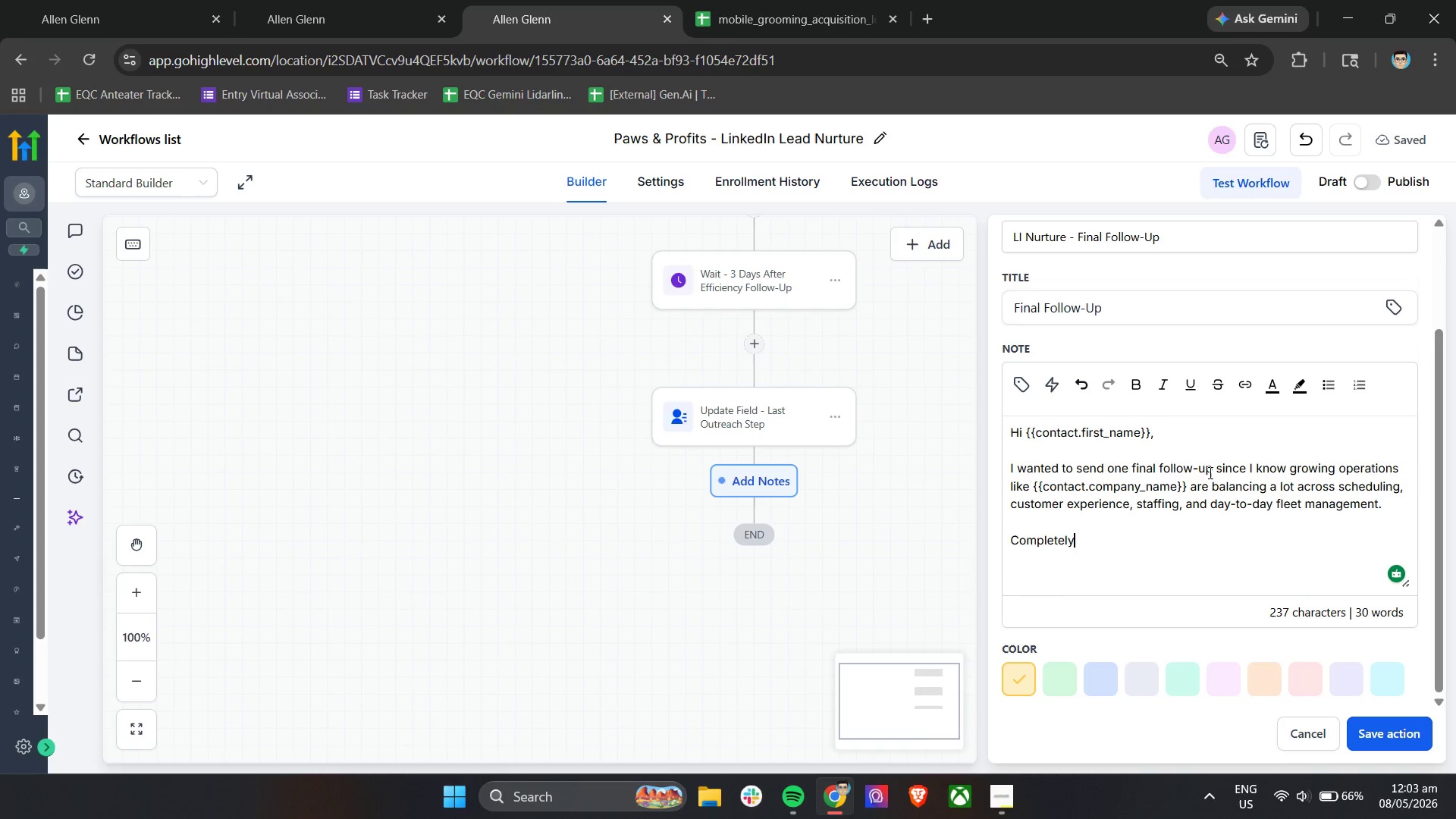 
wait(57.52)
 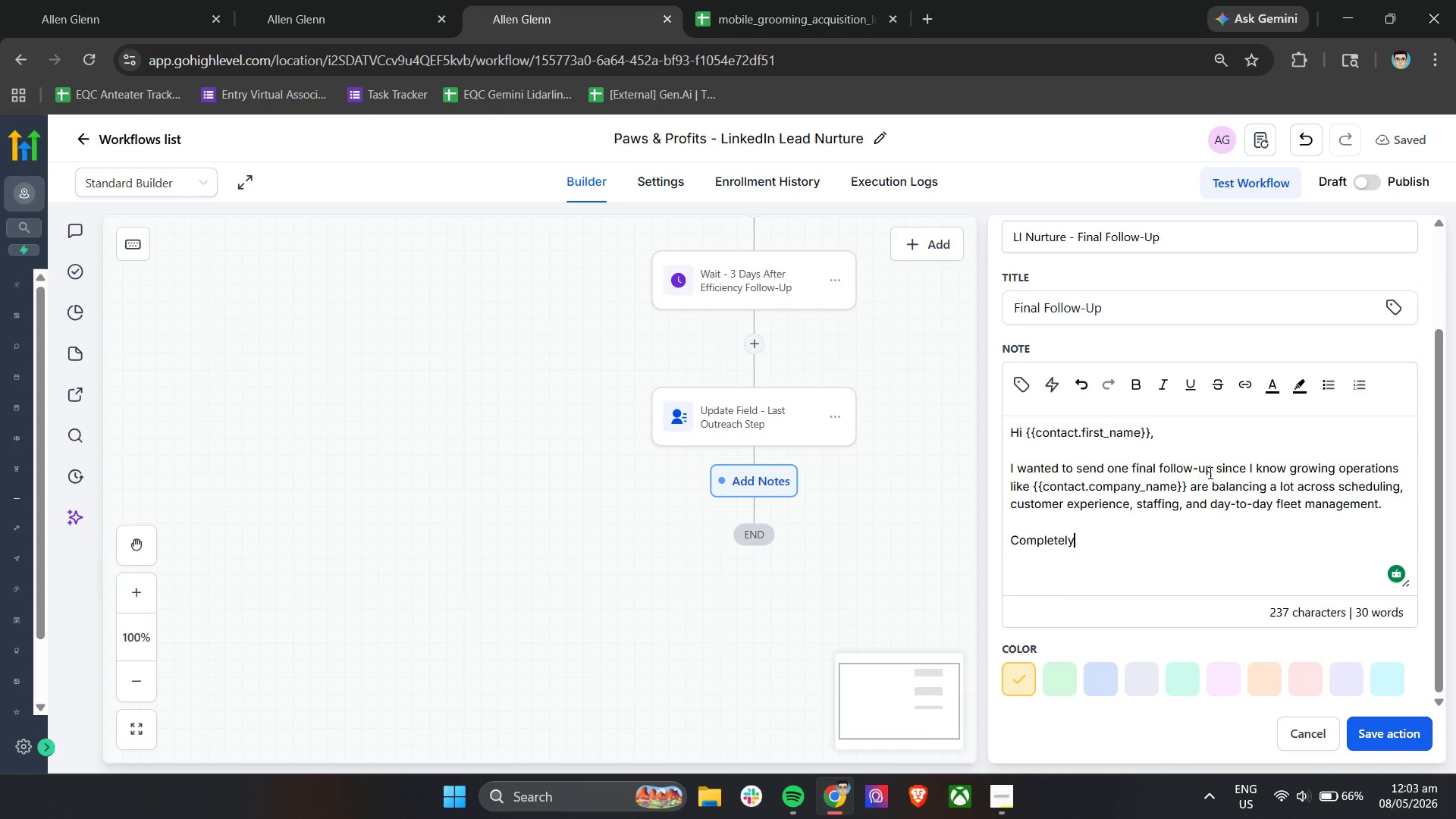 
type( understanding if the timing is not ideal right now.)
 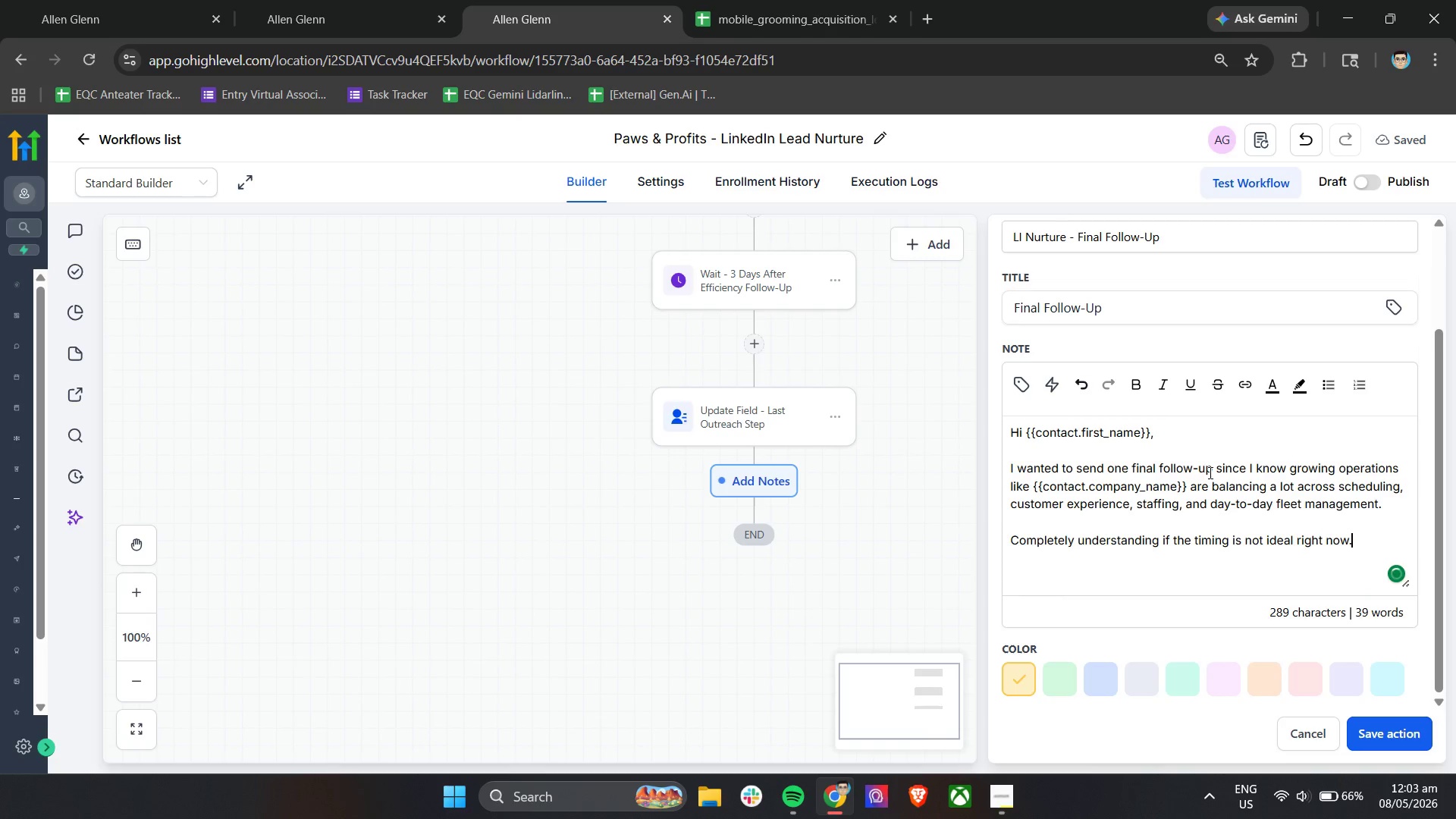 
key(Enter)
 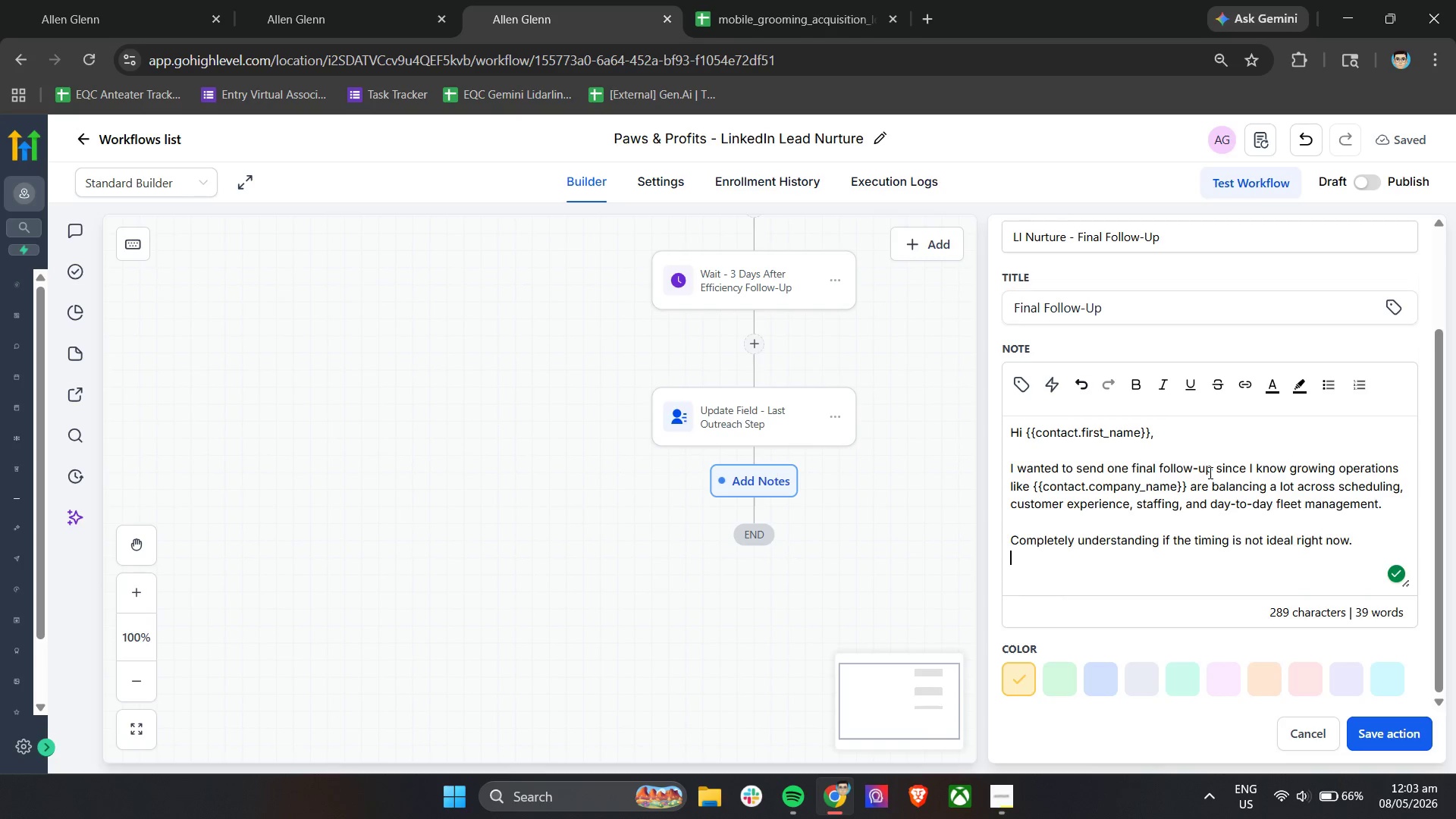 
key(Enter)
 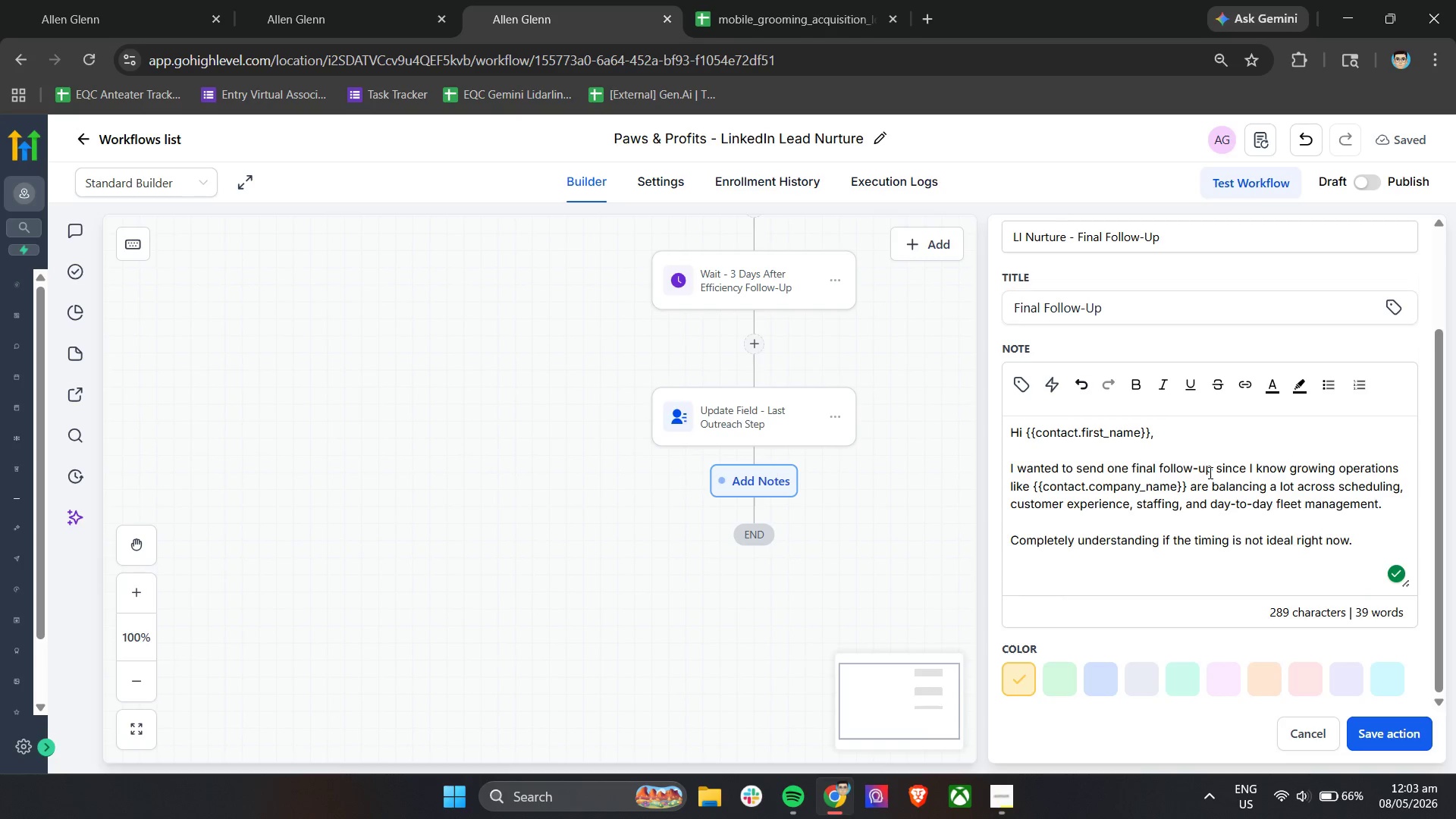 
type(If improving operational scalability, lead management, or customer retention becomes a bigger focus later this year, I'd still be happy to cn)
key(Backspace)
type(onnct and share a few strate)
 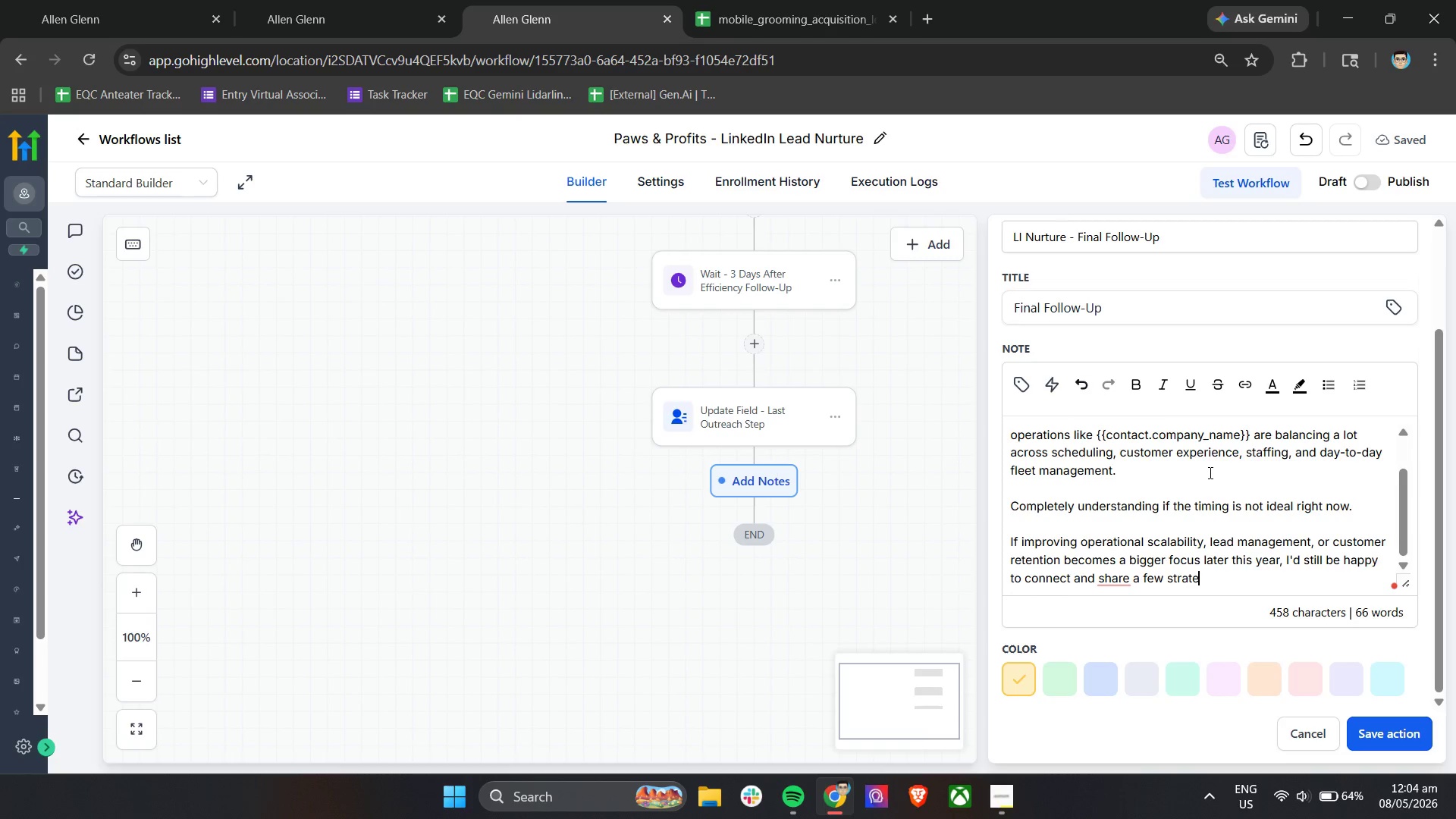 
type(gies that have worked well for other )
 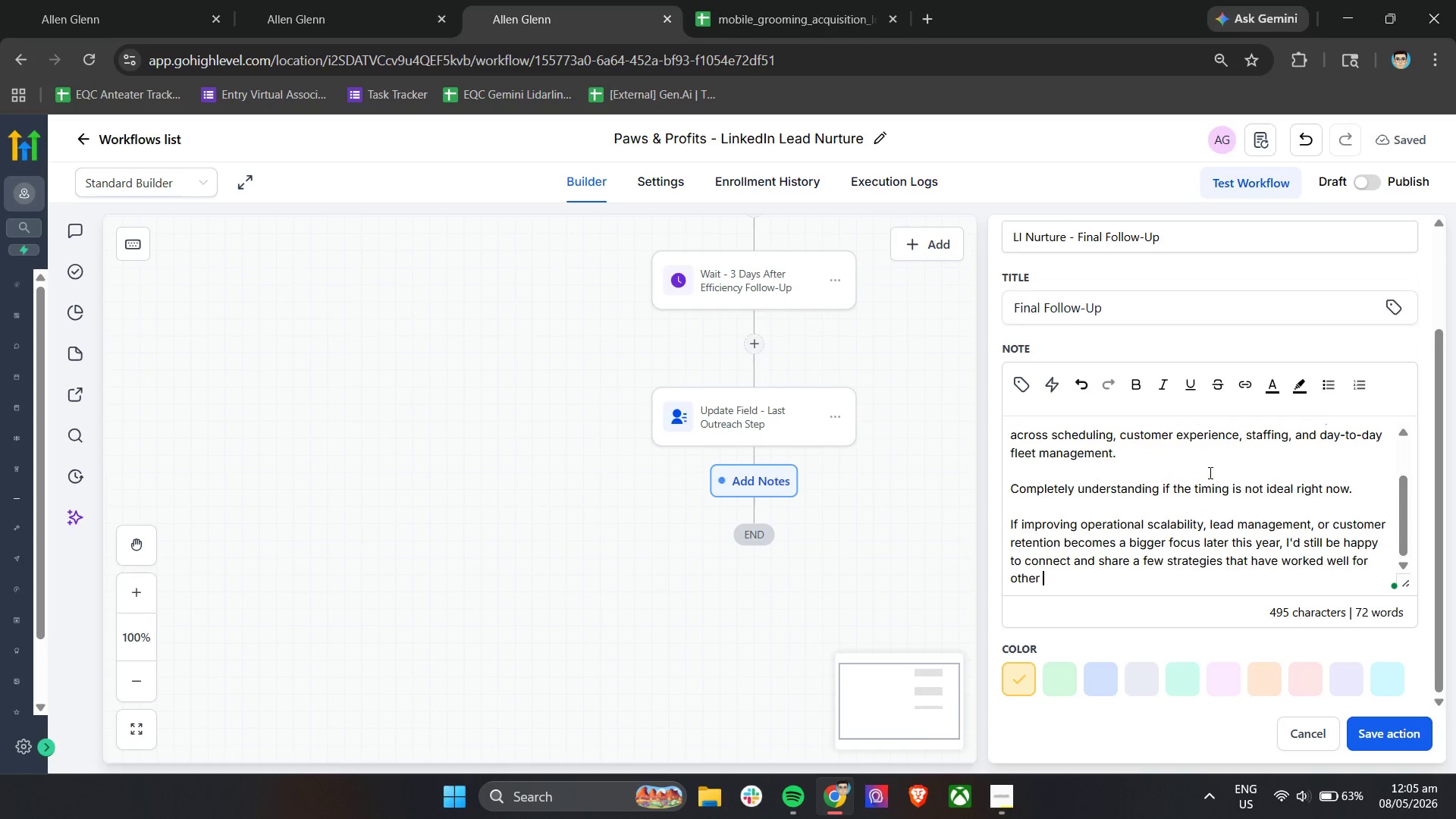 
type(moblie grooming operators)
 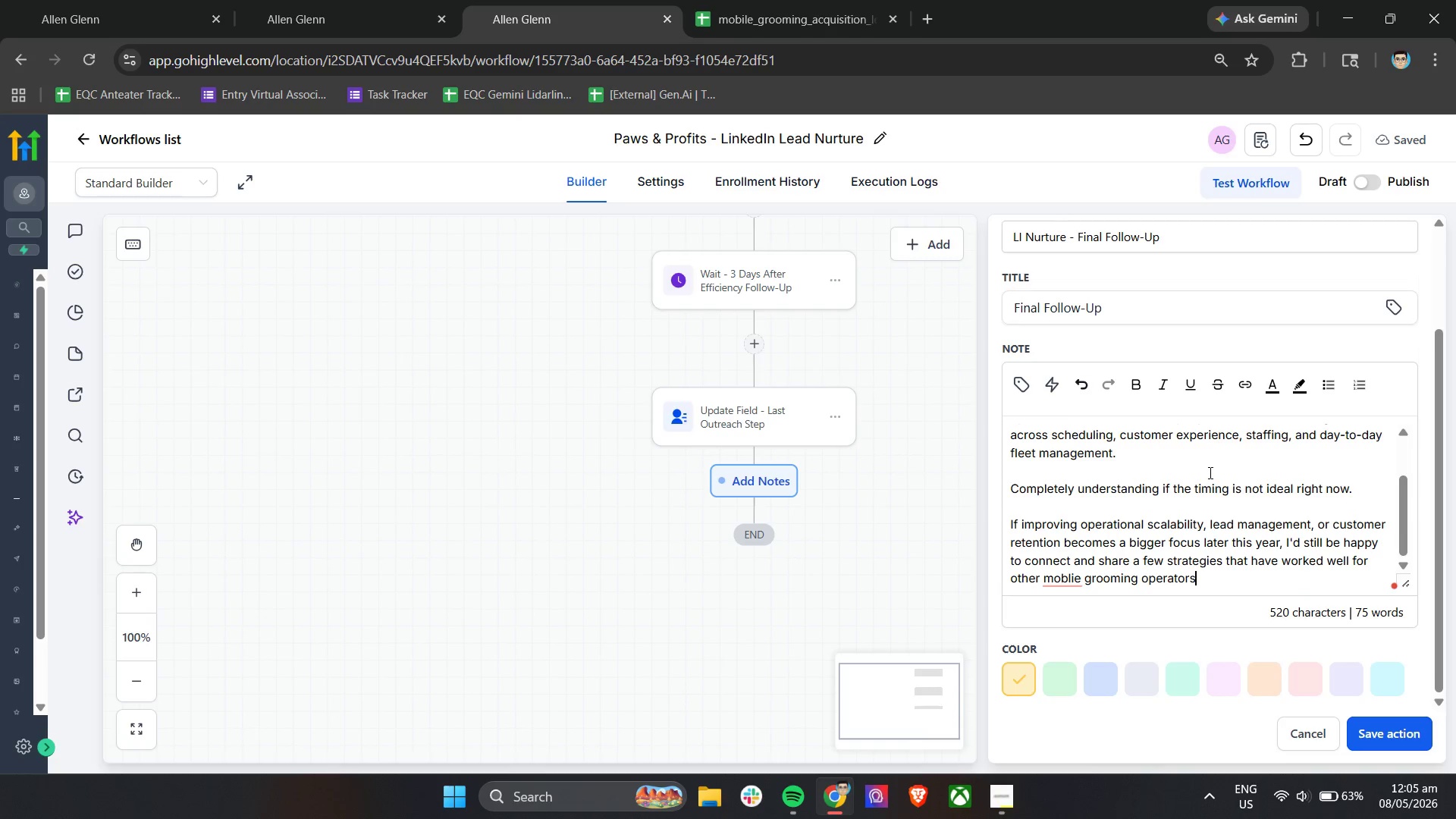 
type( in )
 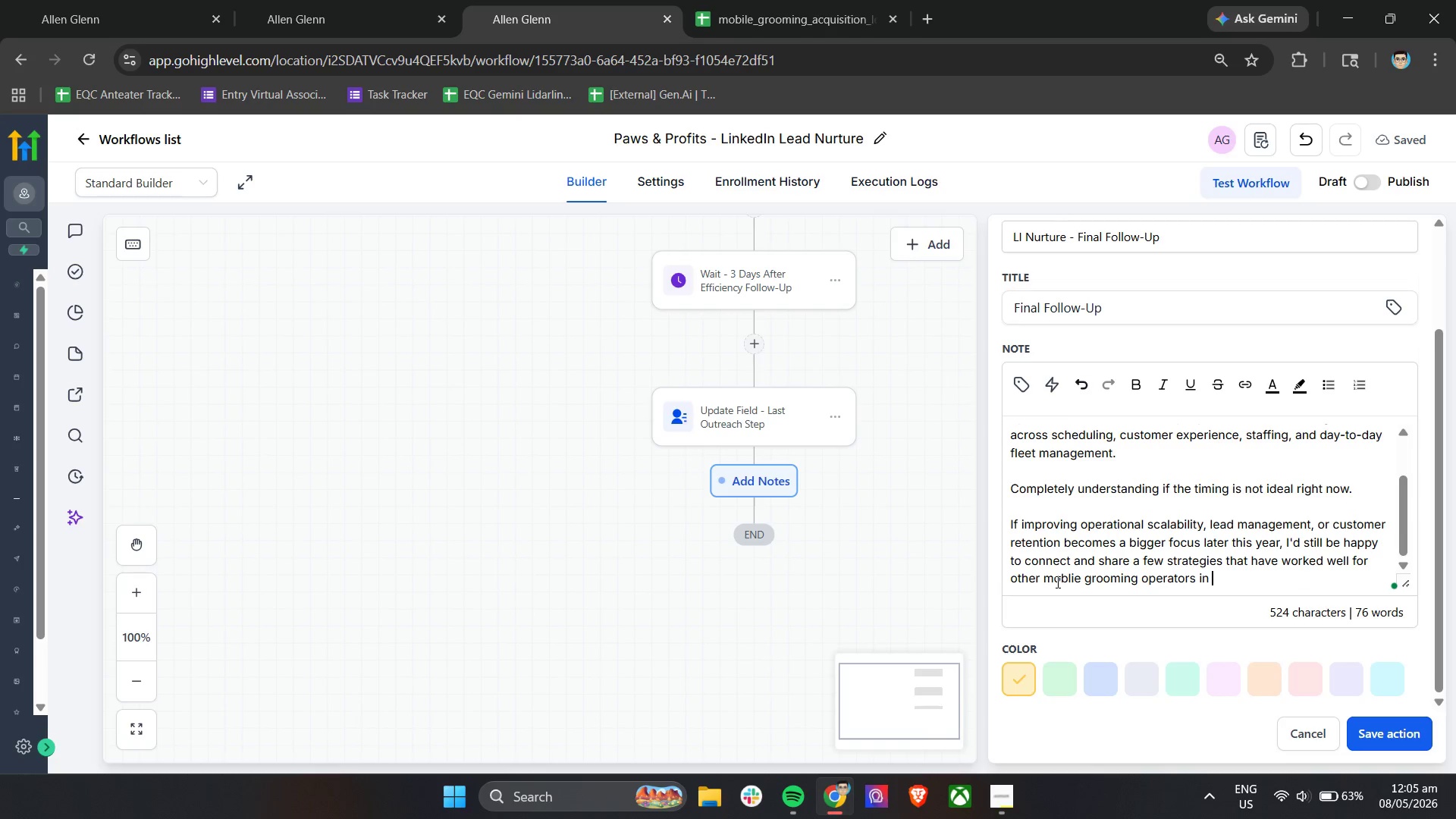 
left_click([1076, 579])
 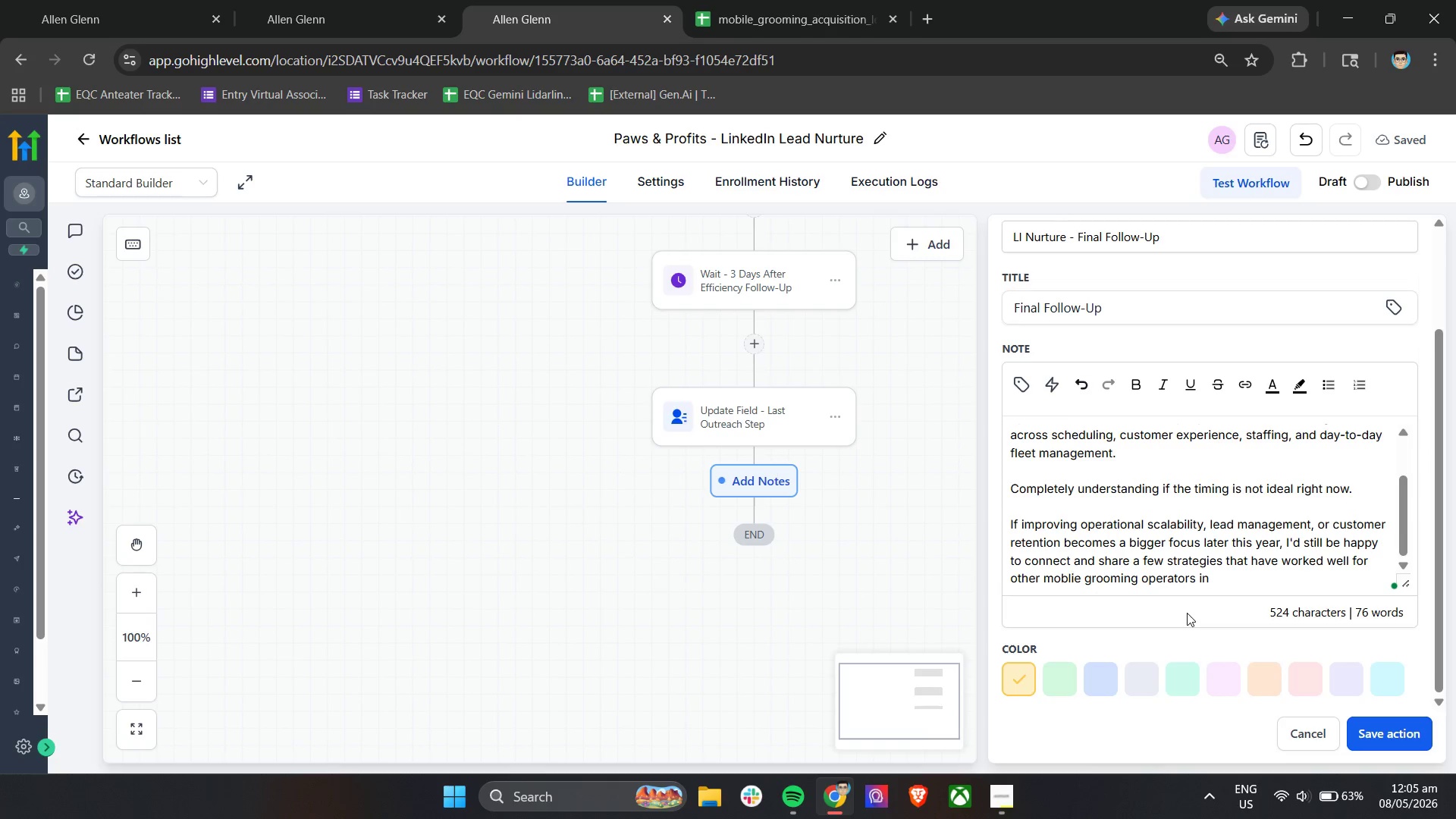 
key(Backspace)
key(Backspace)
type(il)
 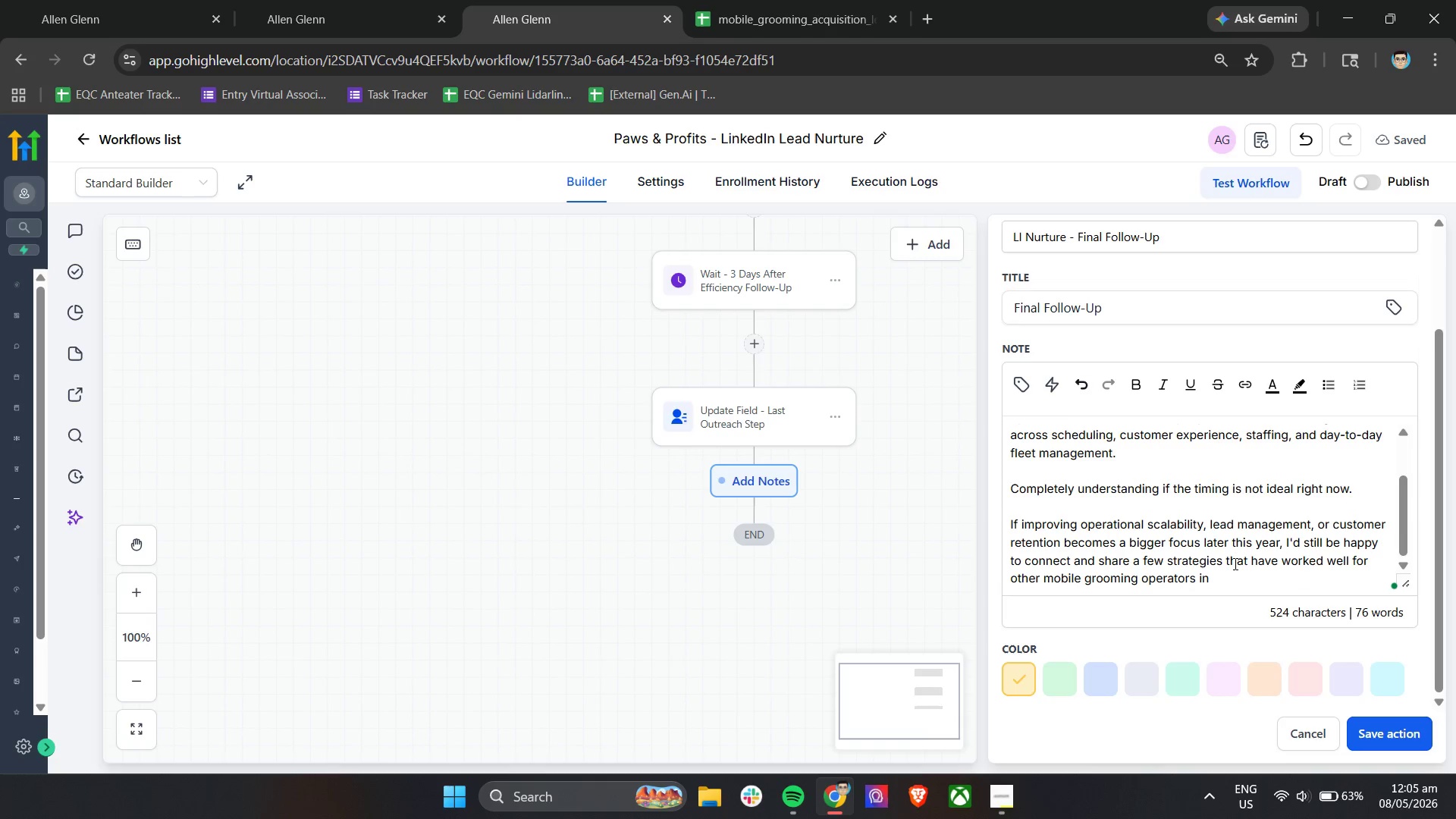 
left_click([1231, 578])
 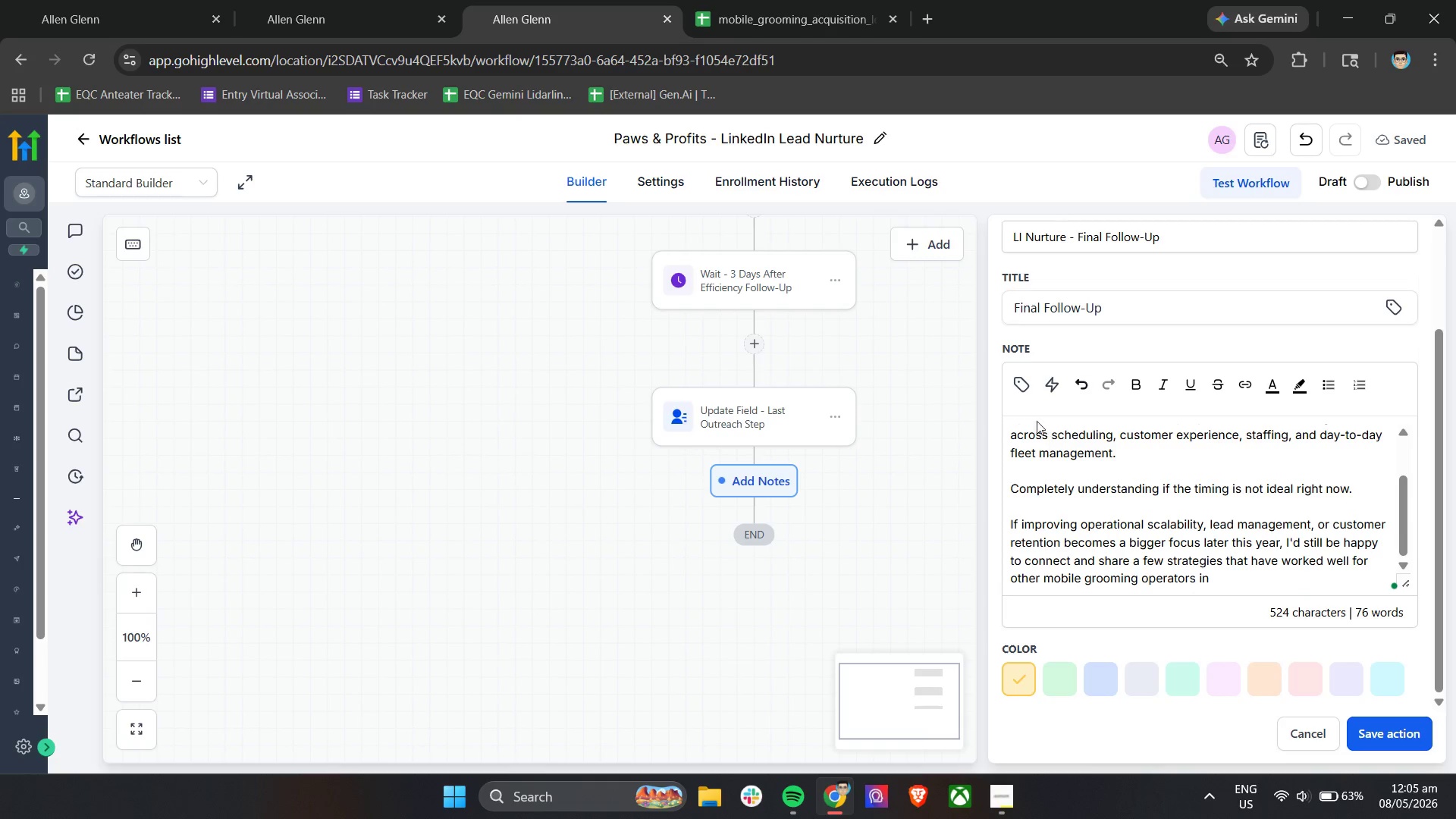 
left_click([1029, 389])
 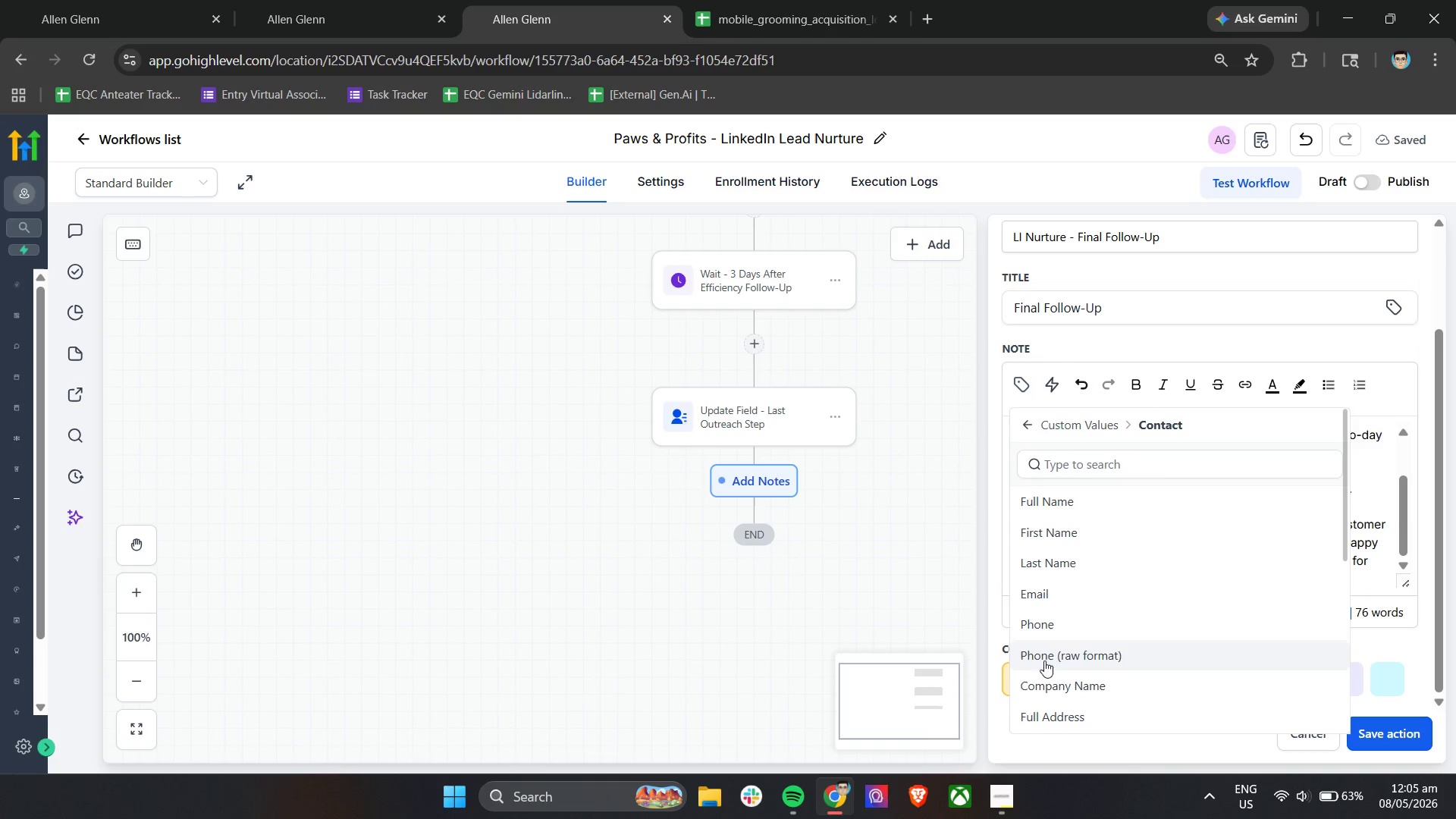 
scroll: coordinate [1072, 678], scroll_direction: down, amount: 1.0
 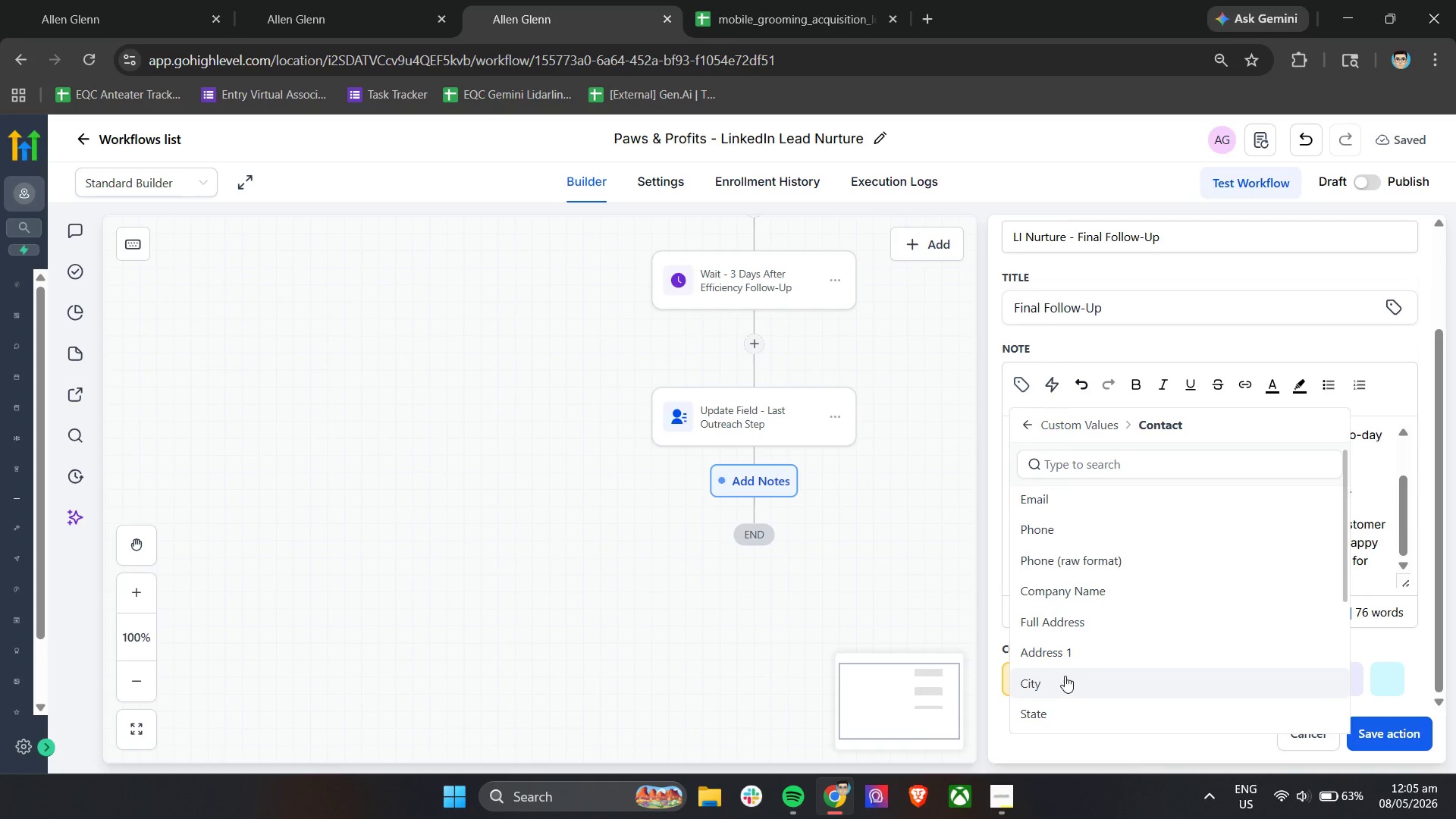 
left_click([1055, 687])
 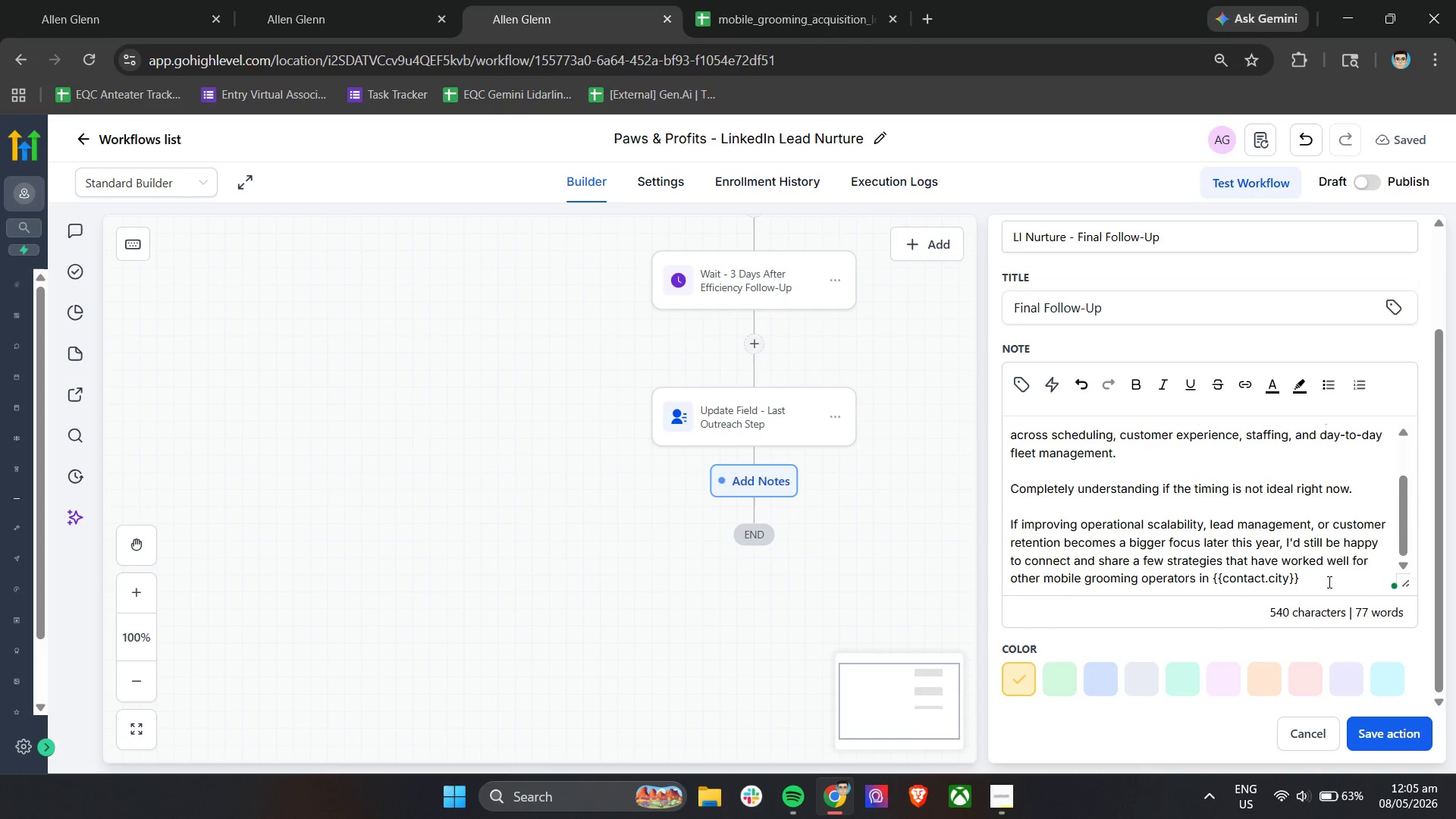 
key(Period)
 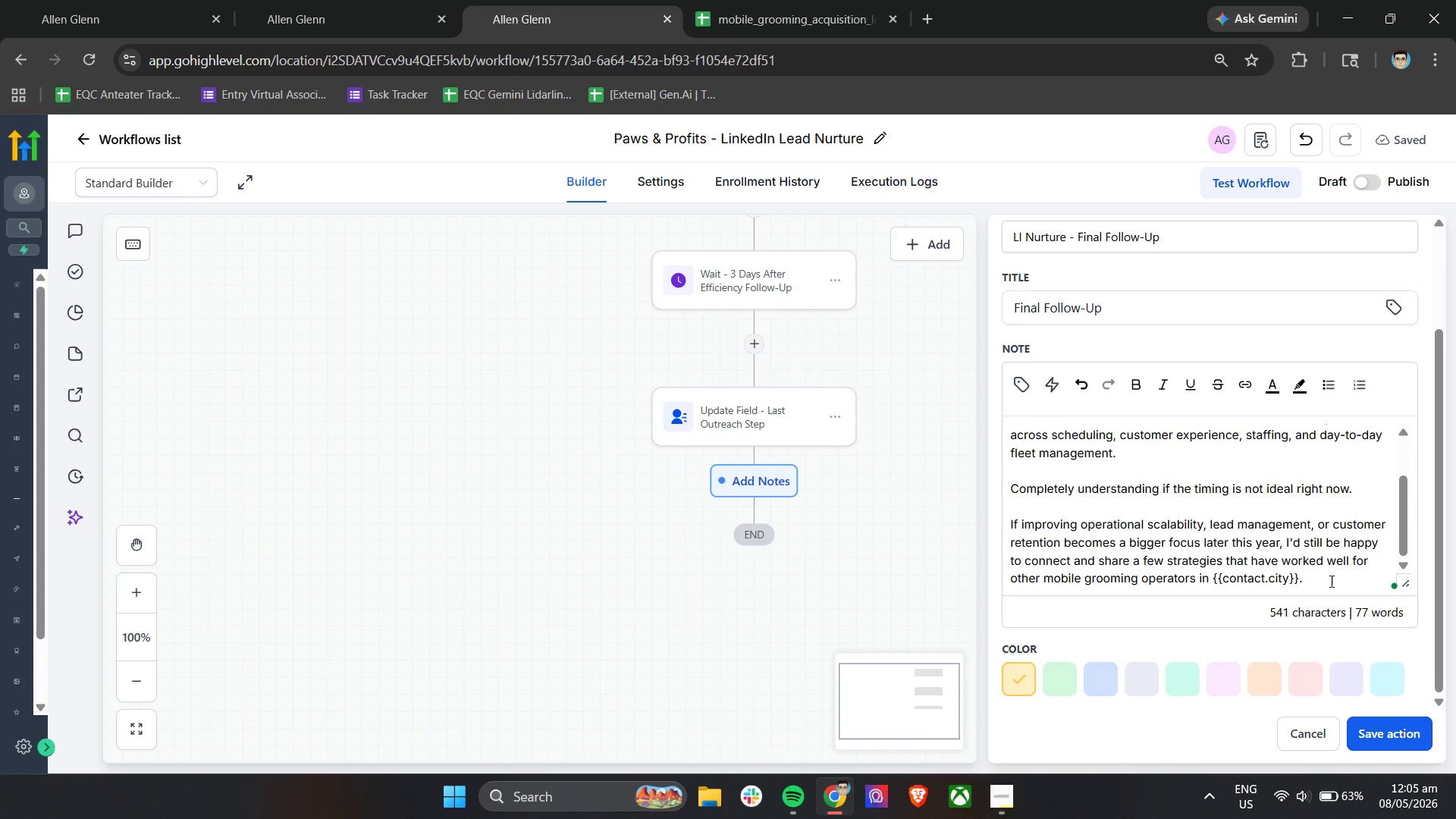 
left_click([1383, 742])
 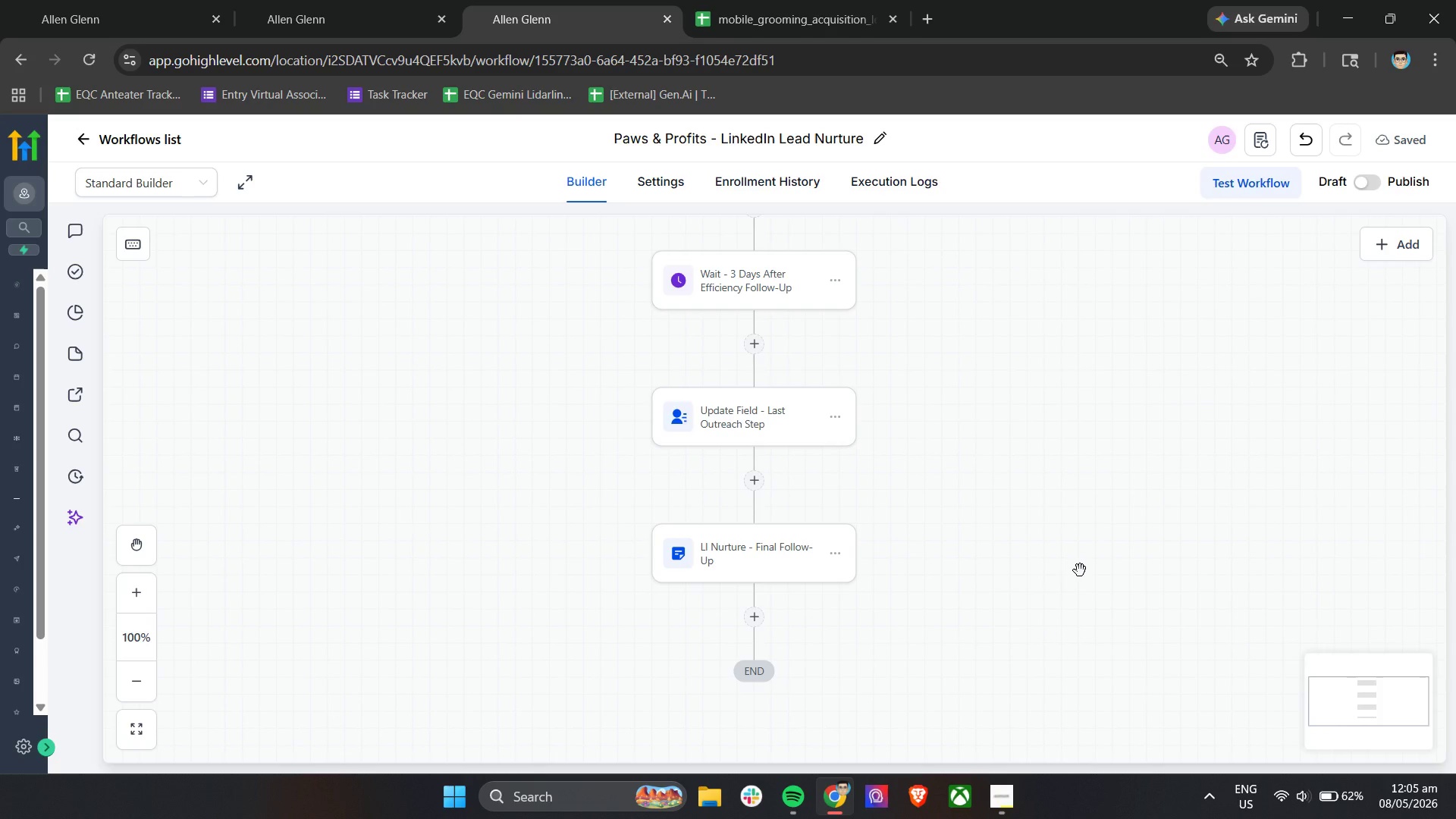 
wait(12.17)
 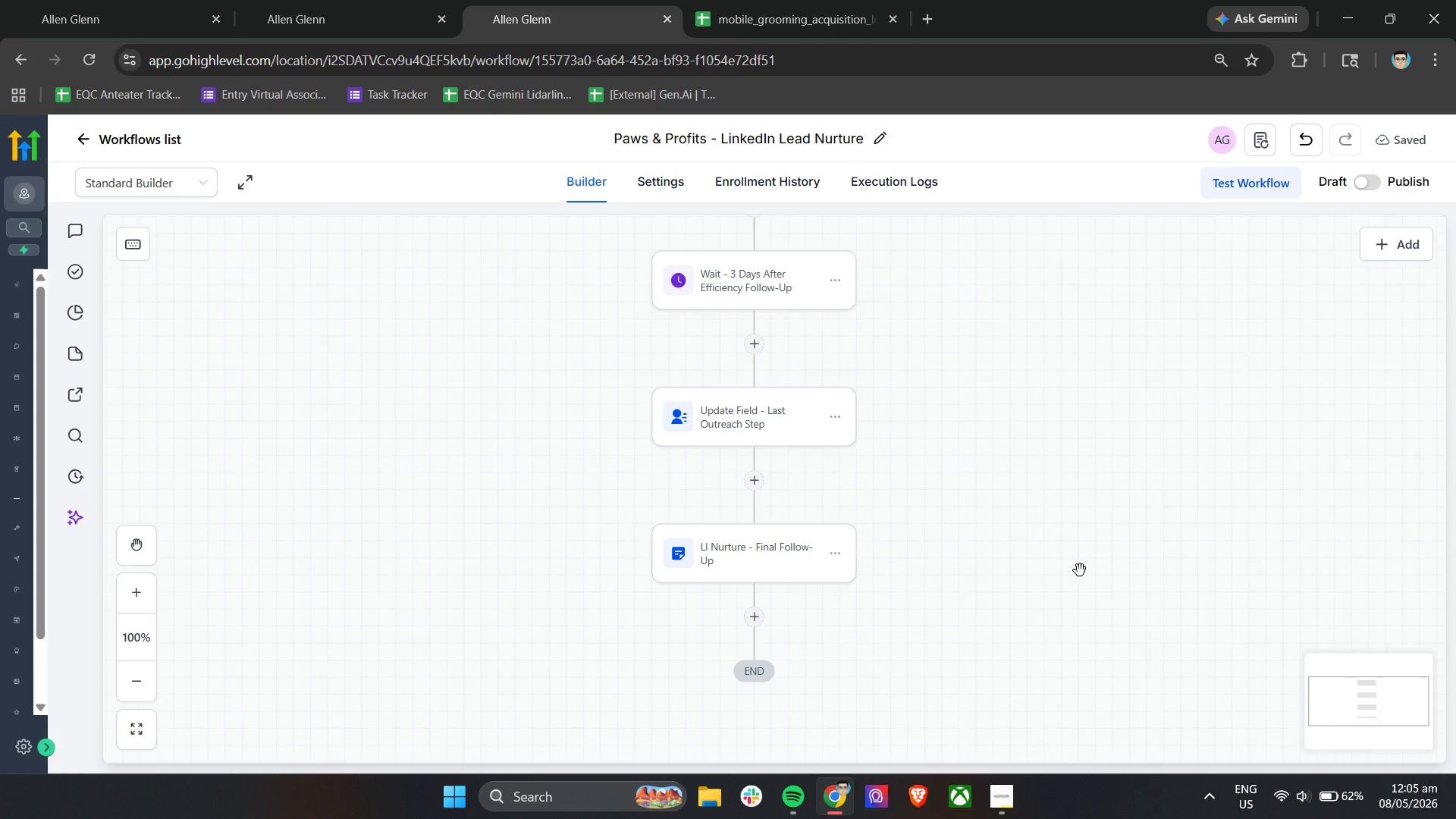 
left_click([755, 616])
 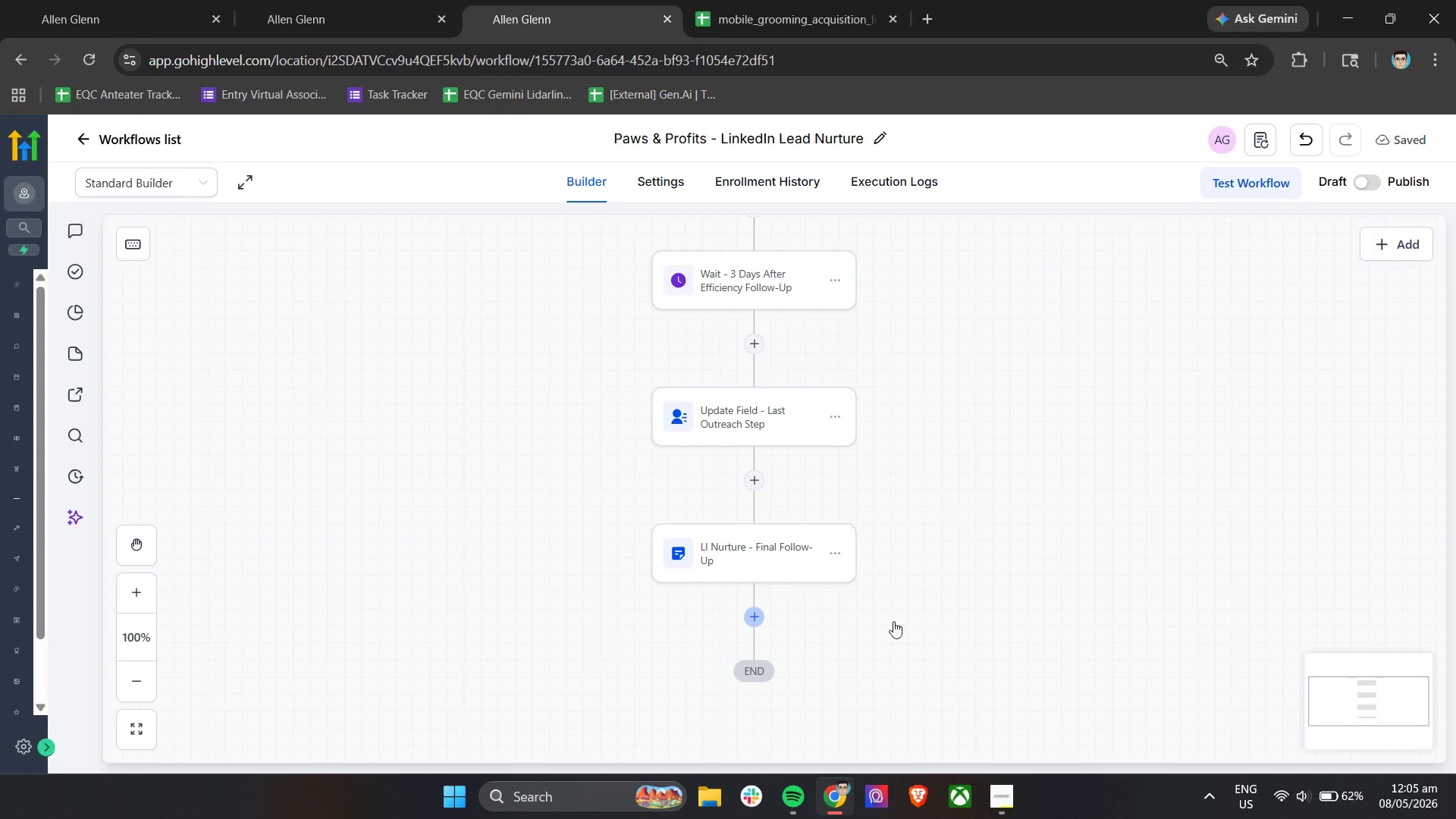 
mouse_move([936, 617])
 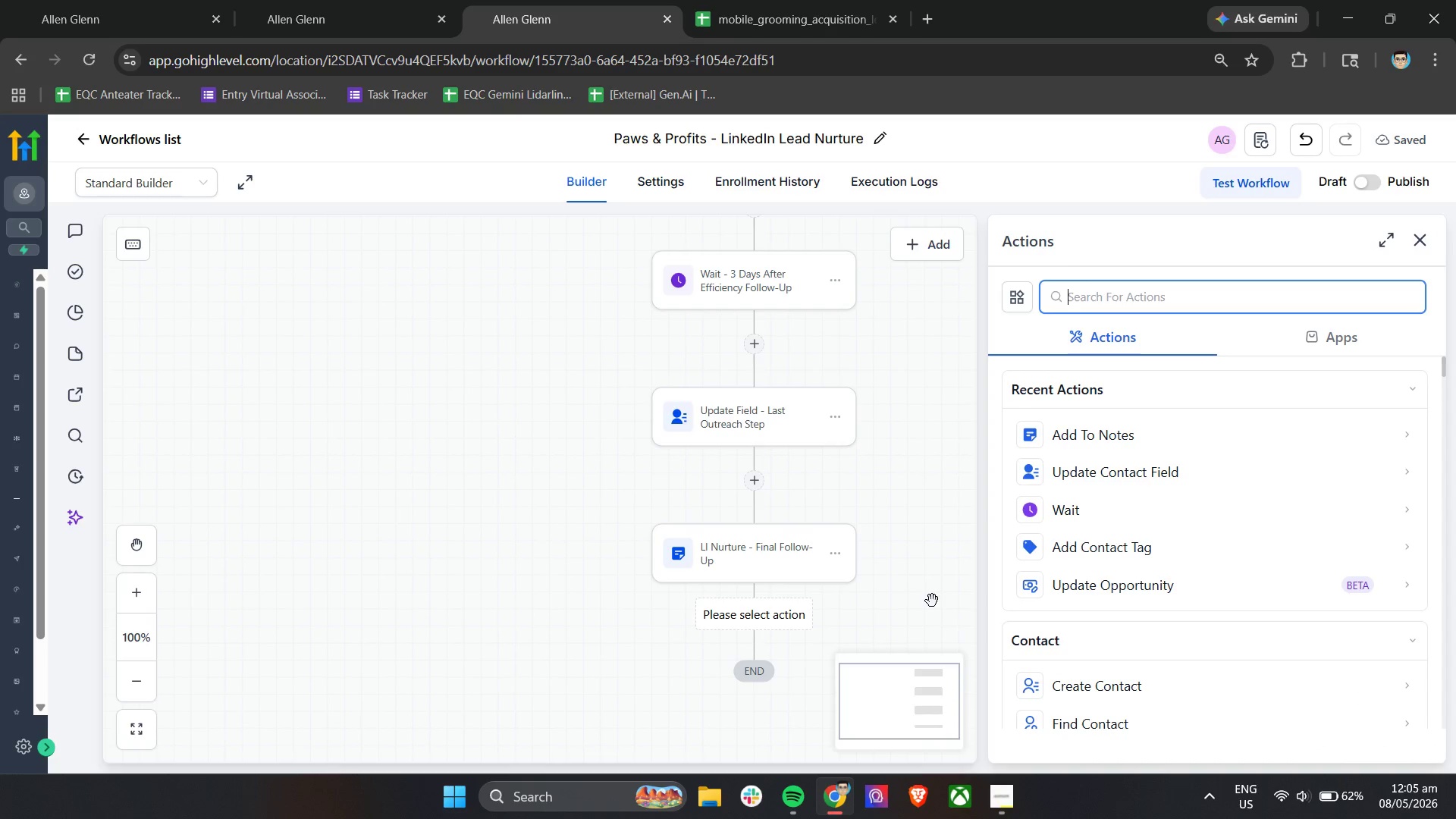 
left_click([1078, 508])
 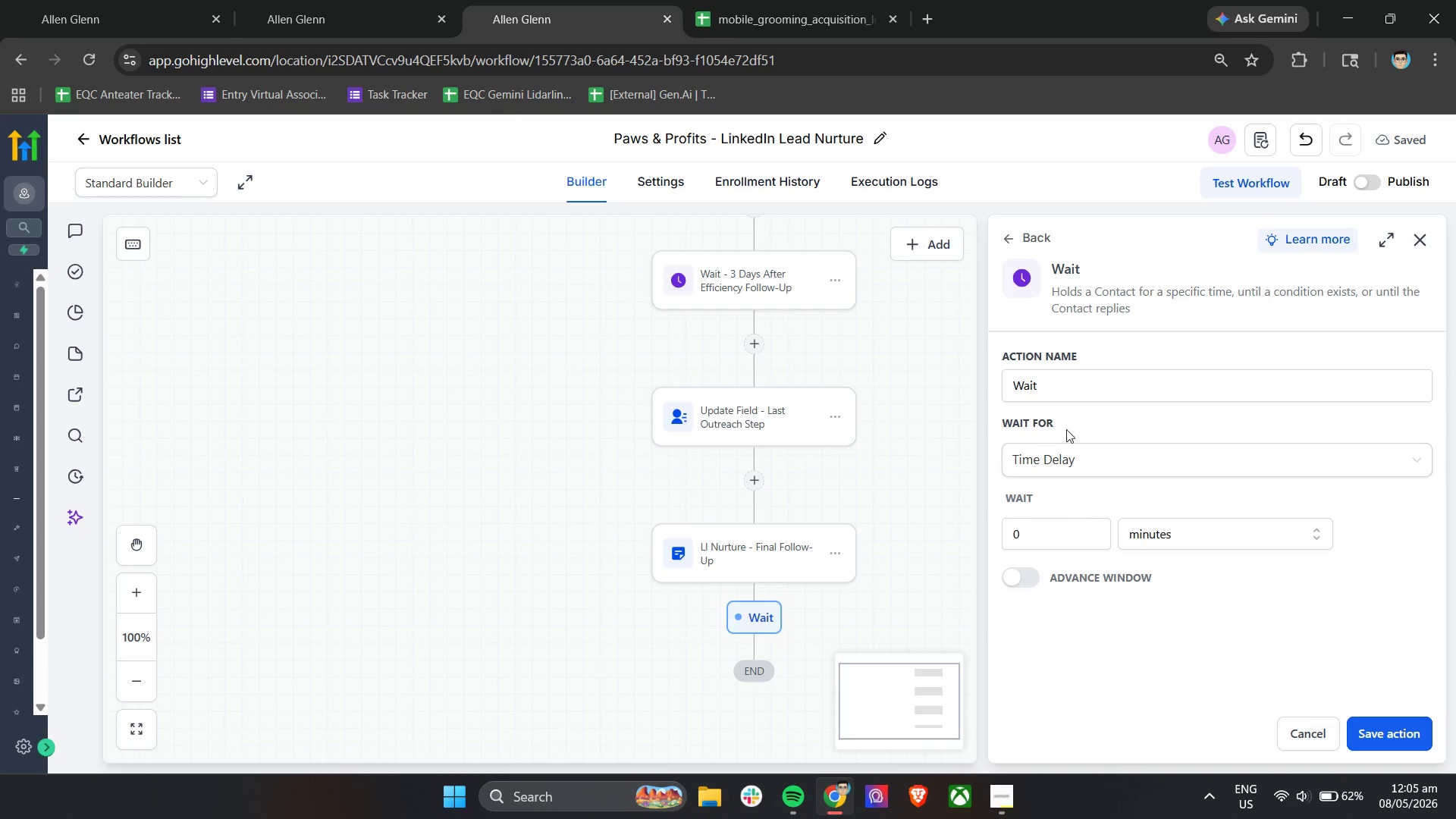 
left_click([1082, 374])
 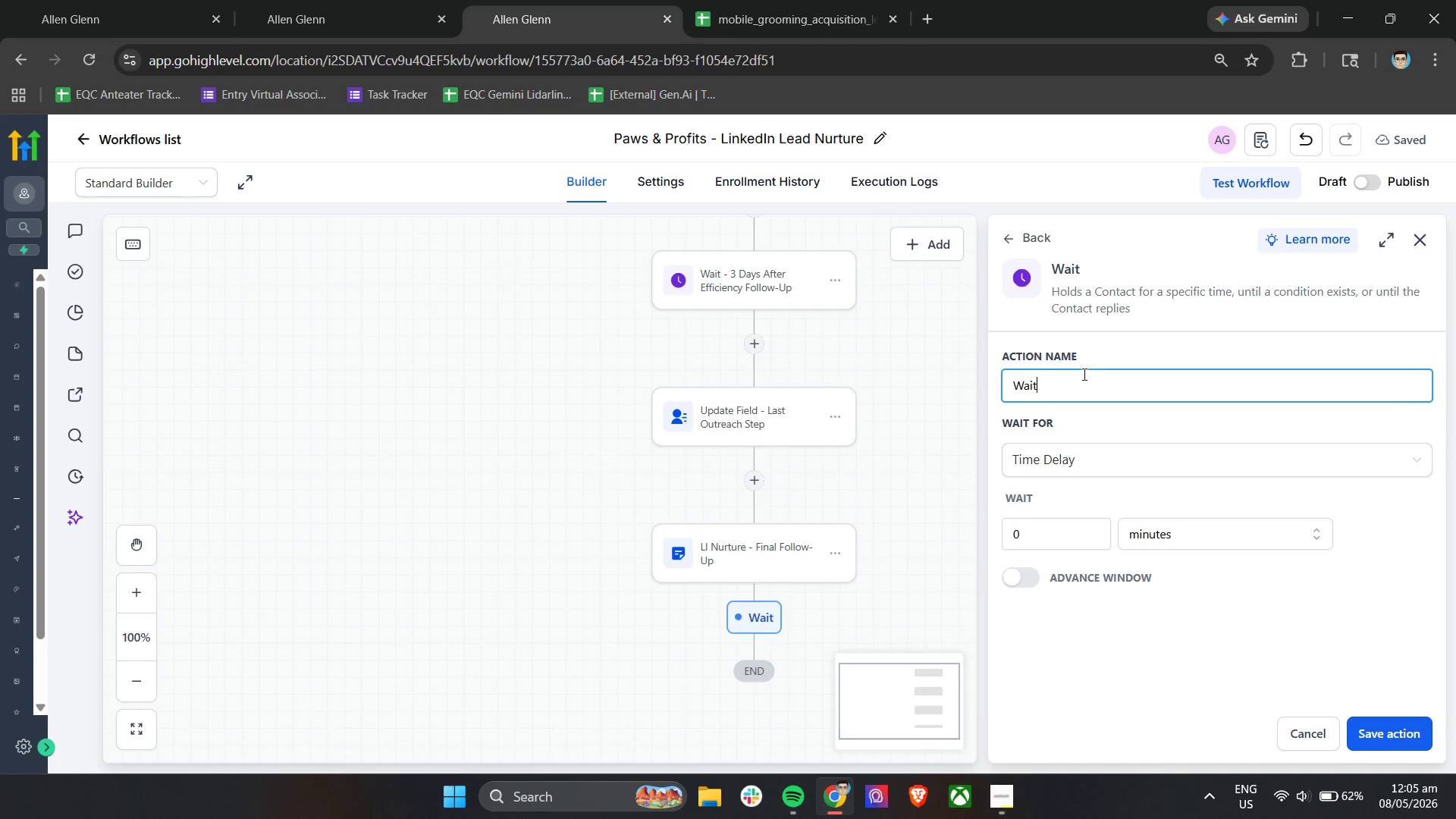 
type( - Final RE)
key(Backspace)
type(espose )
key(Backspace)
key(Backspace)
key(Backspace)
type(nse Window)
 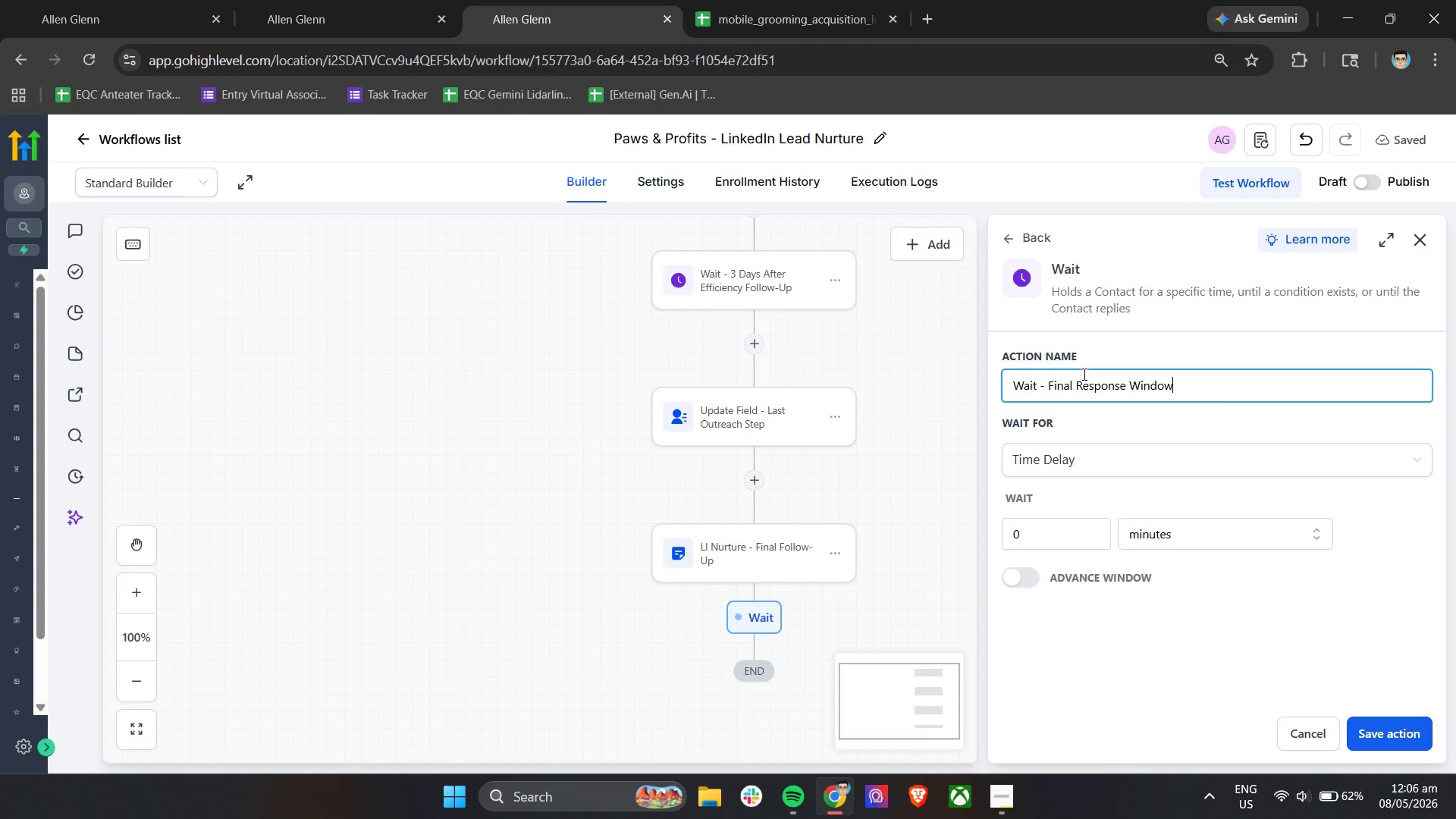 
left_click_drag(start_coordinate=[1034, 539], to_coordinate=[980, 539])
 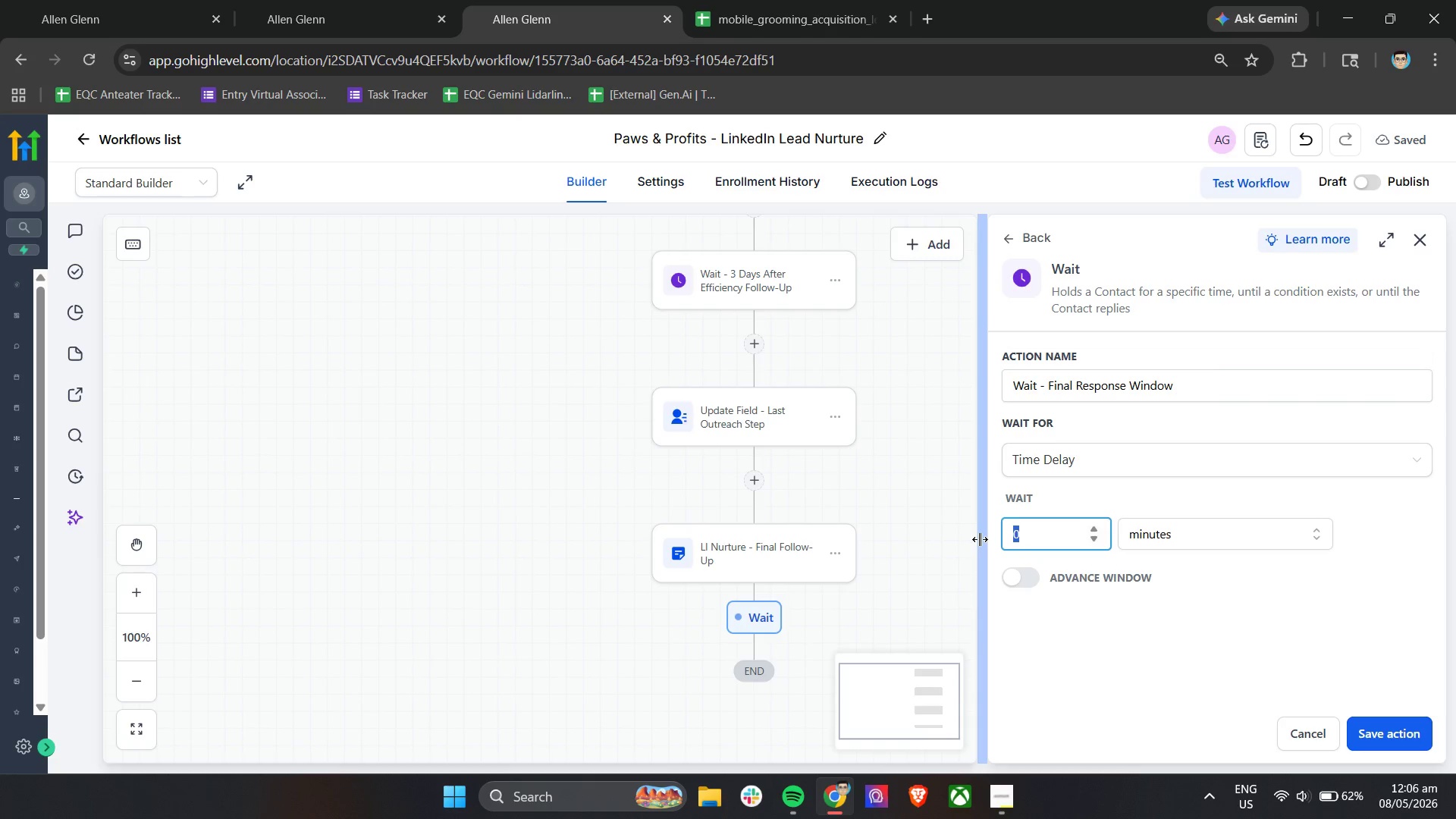 
key(5)
 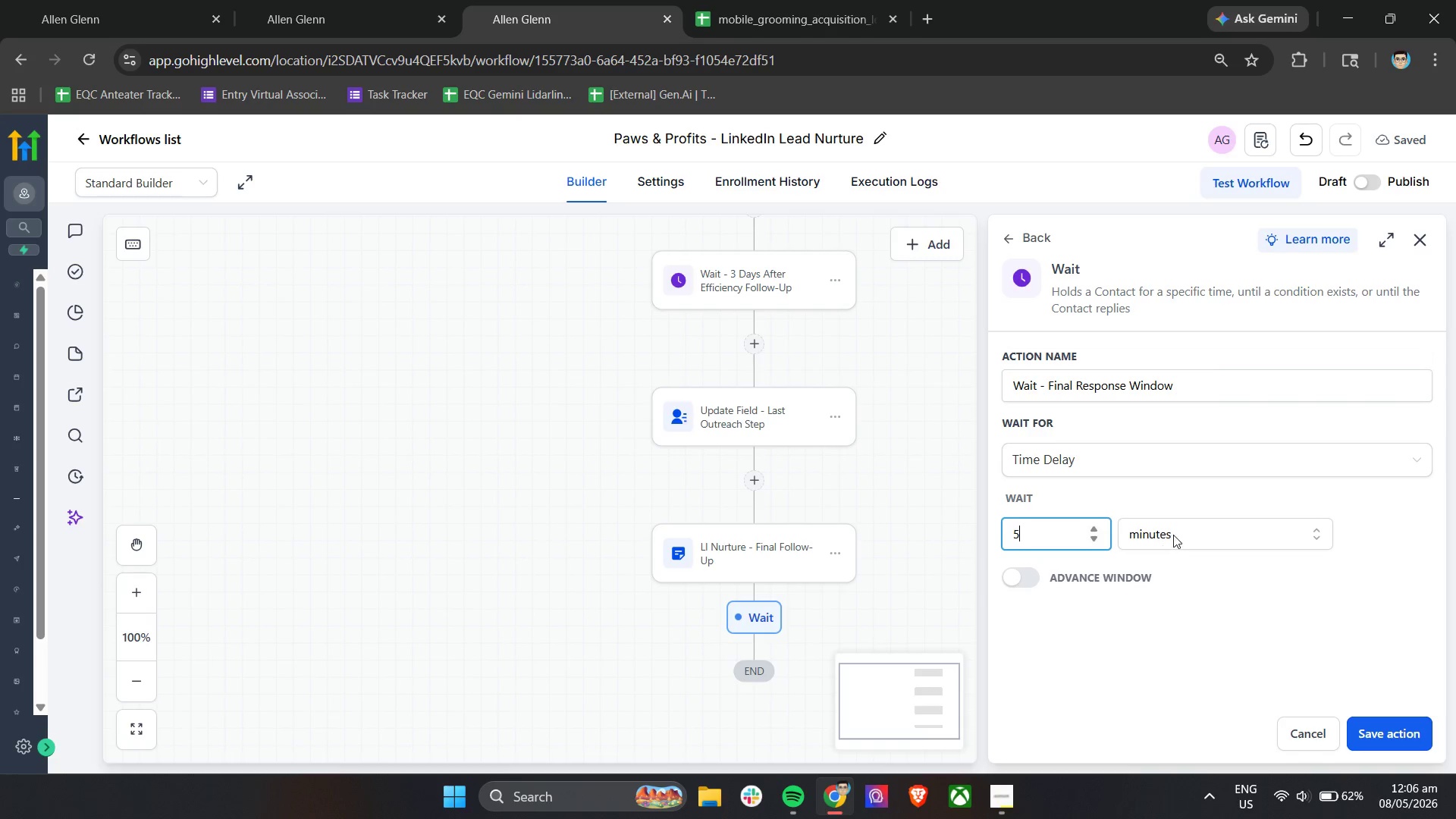 
left_click([1173, 535])
 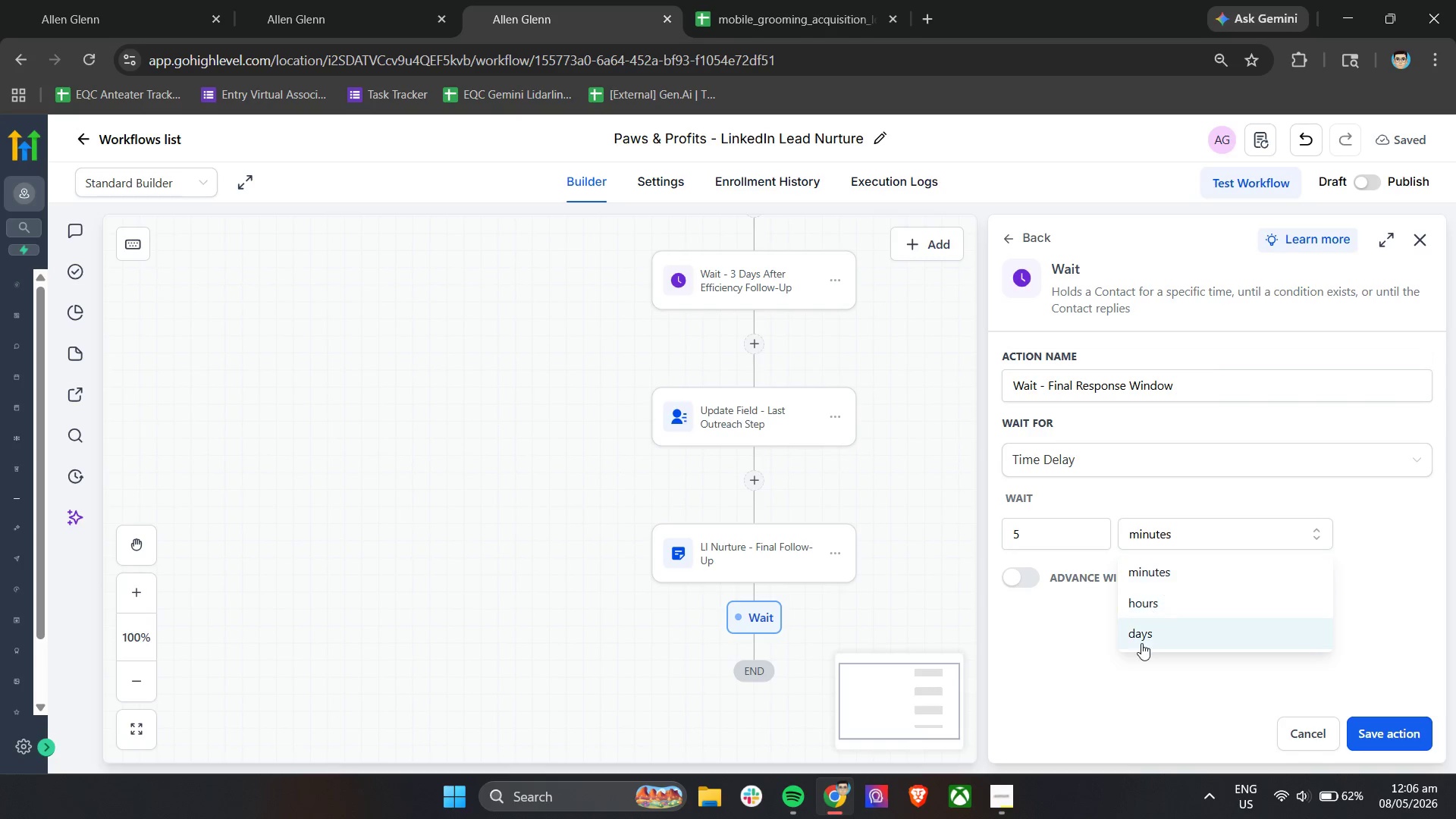 
left_click([1141, 646])
 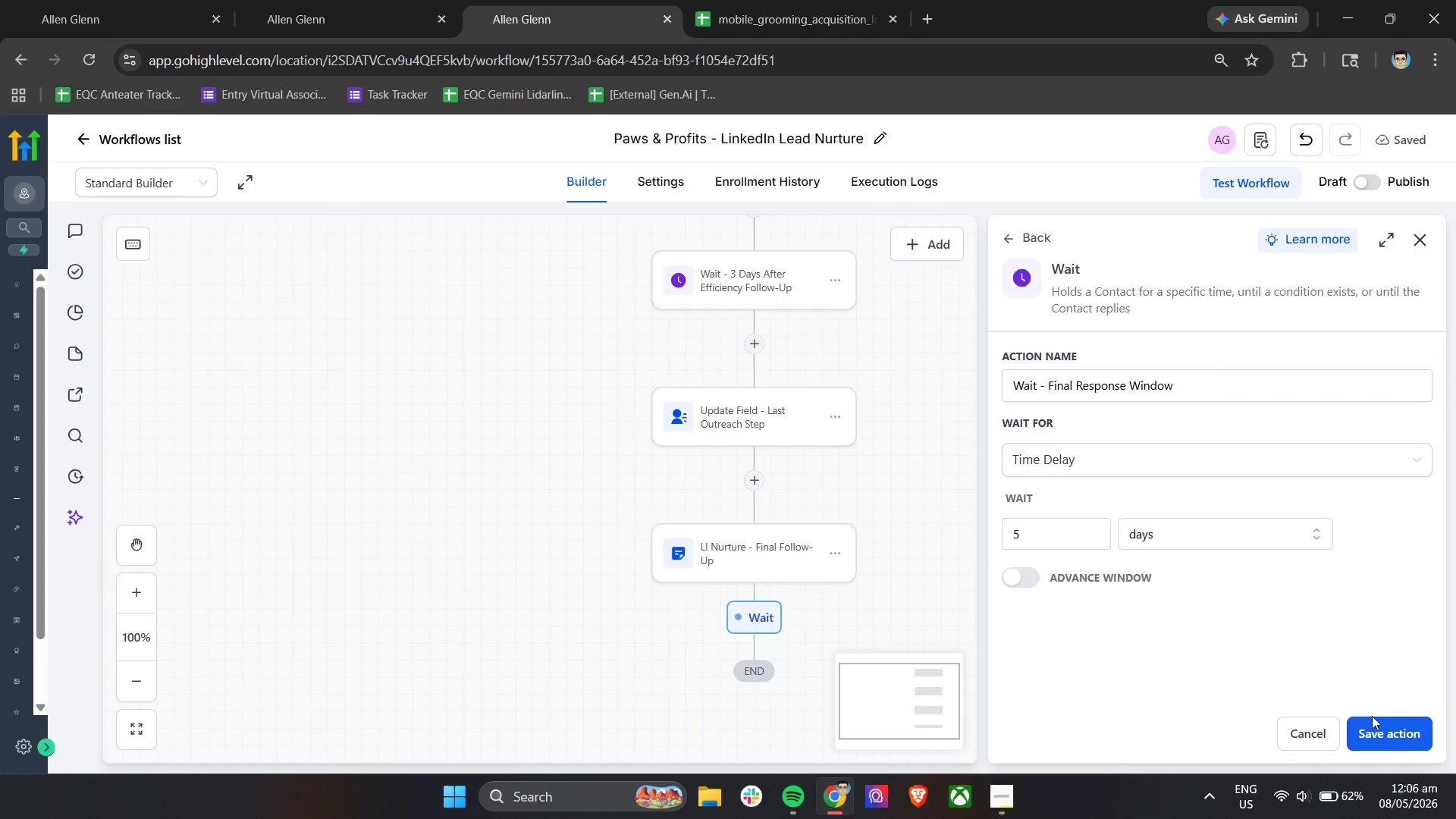 
left_click([1379, 720])
 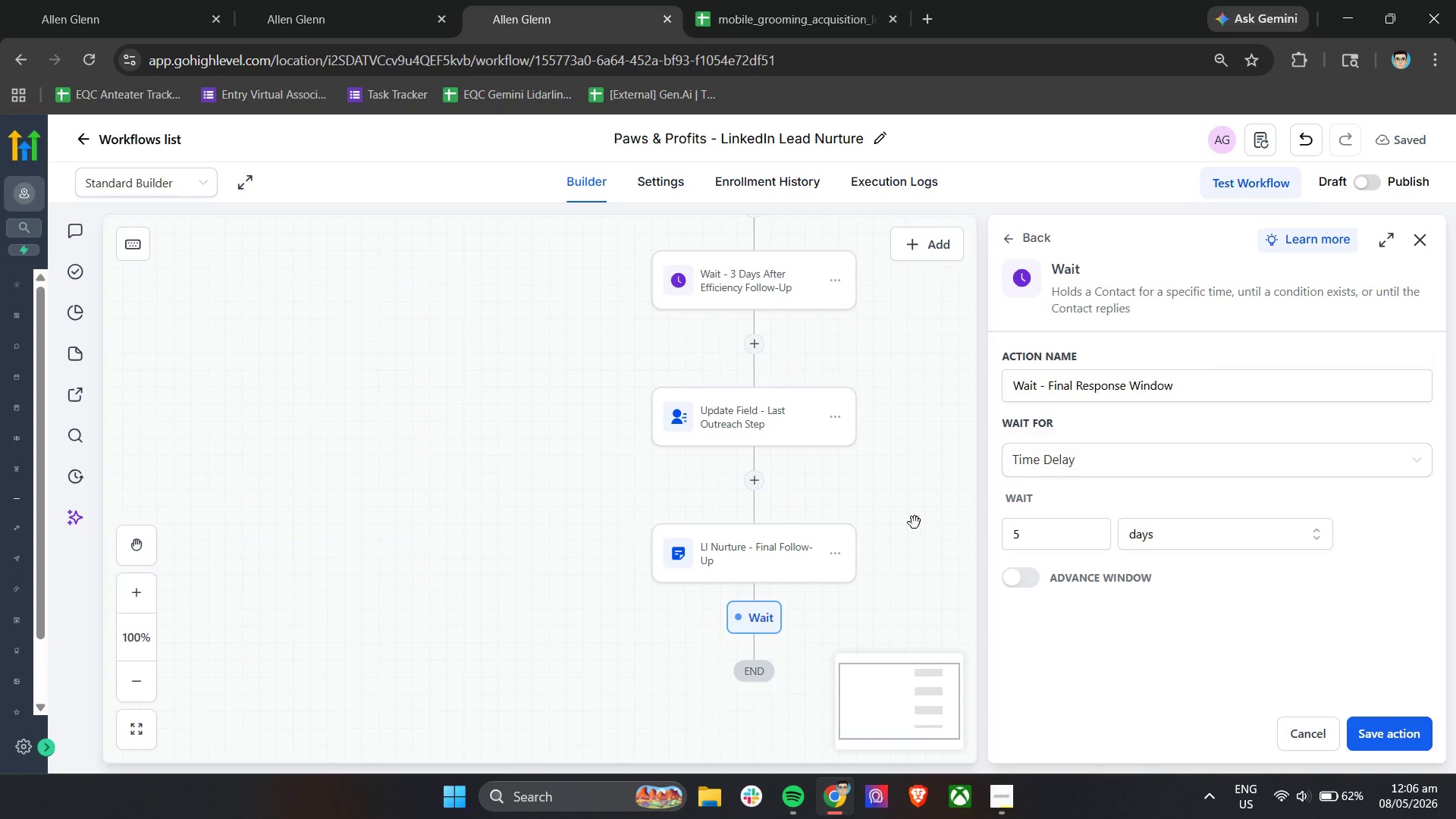 
scroll: coordinate [916, 519], scroll_direction: down, amount: 5.0
 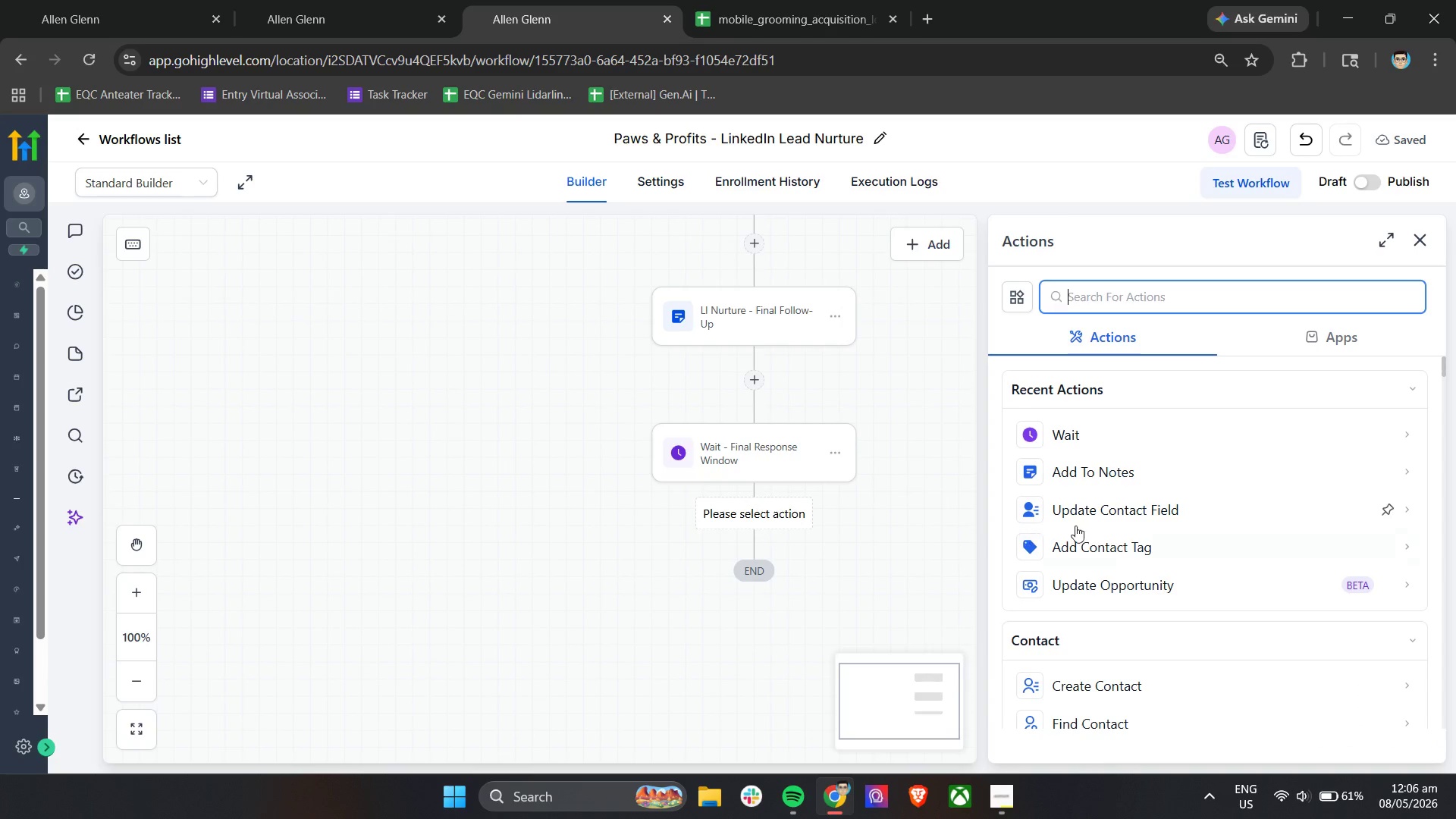 
wait(7.14)
 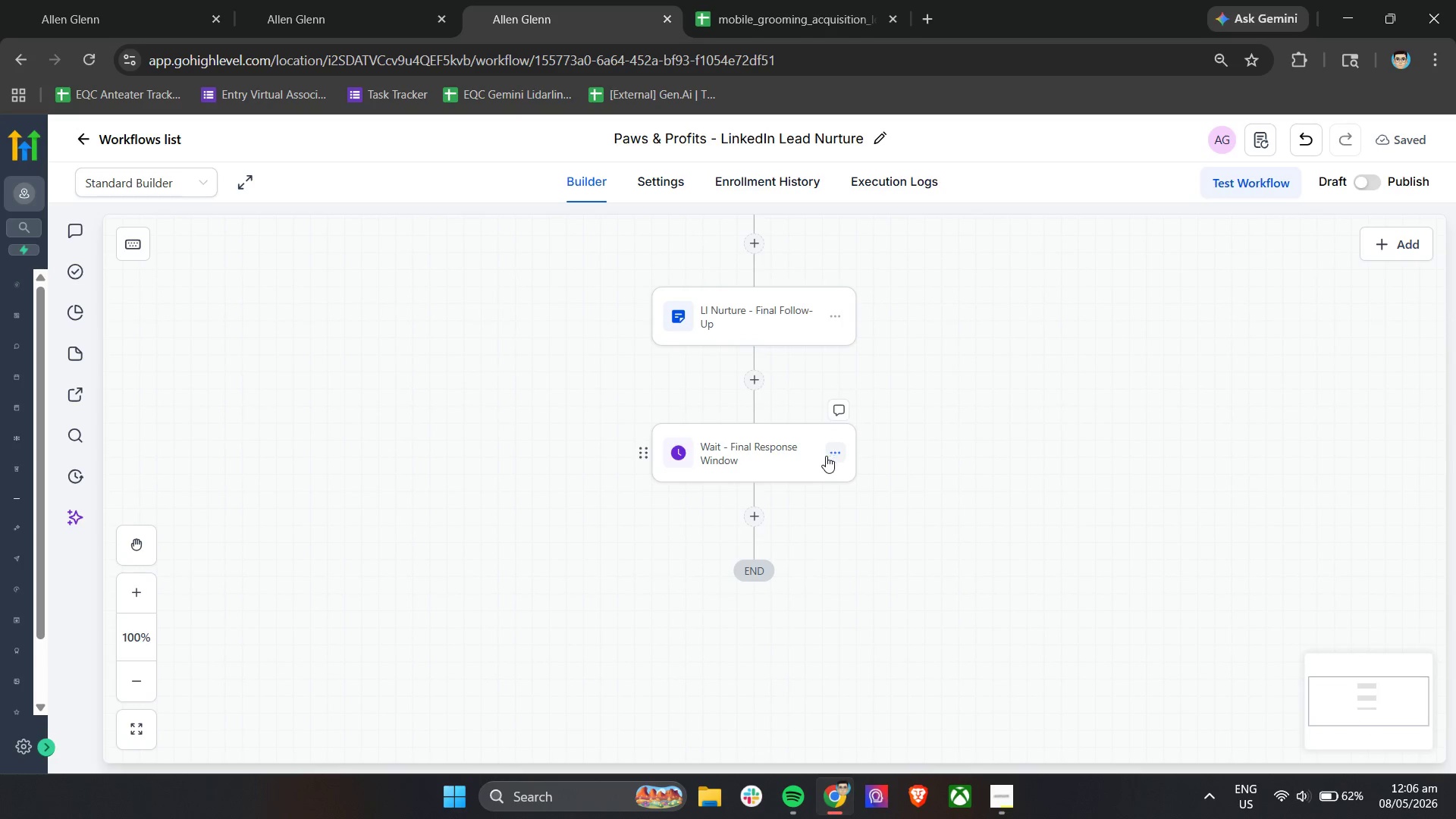 
scroll: coordinate [1122, 532], scroll_direction: down, amount: 3.0
 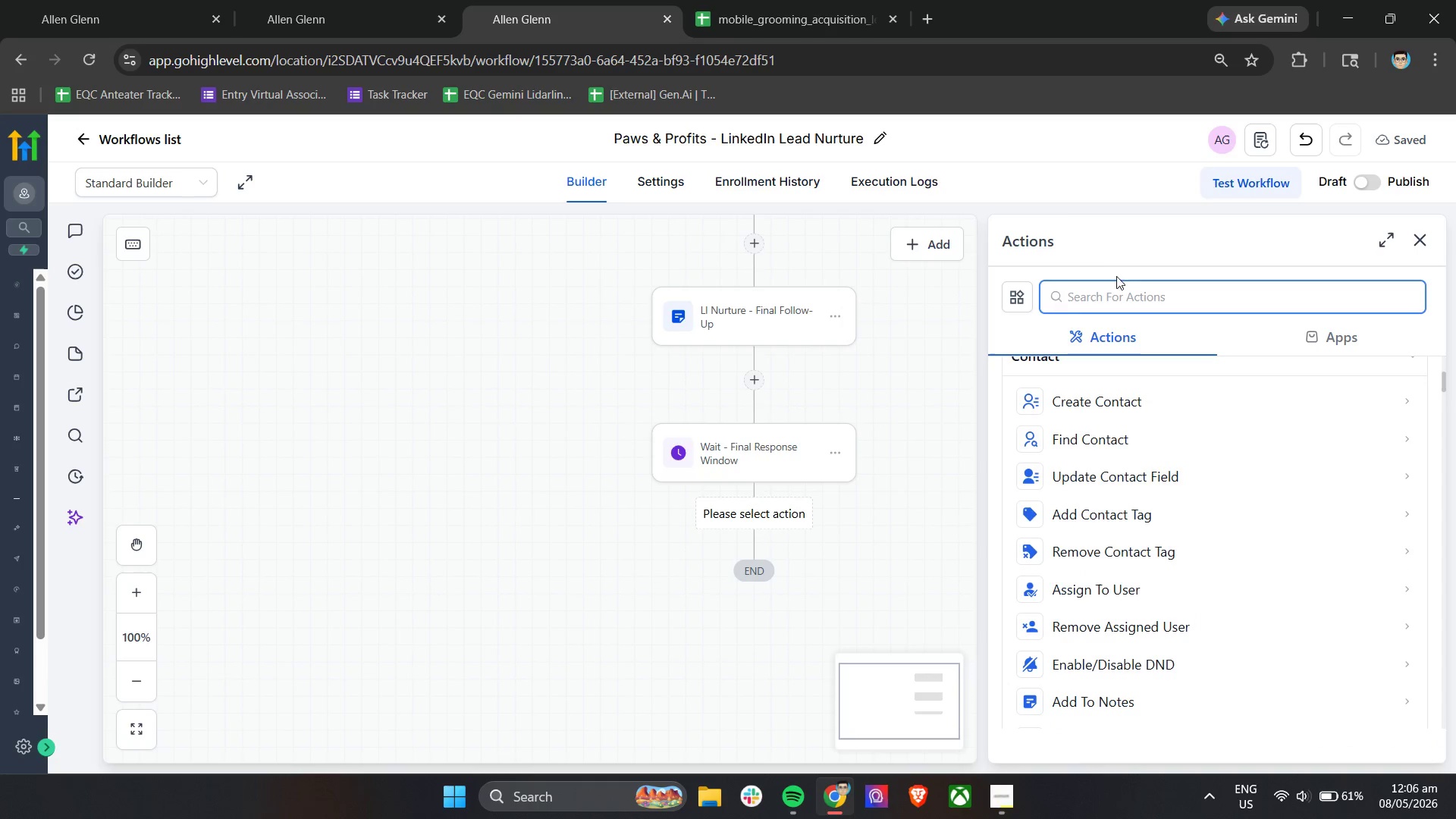 
left_click([1118, 299])
 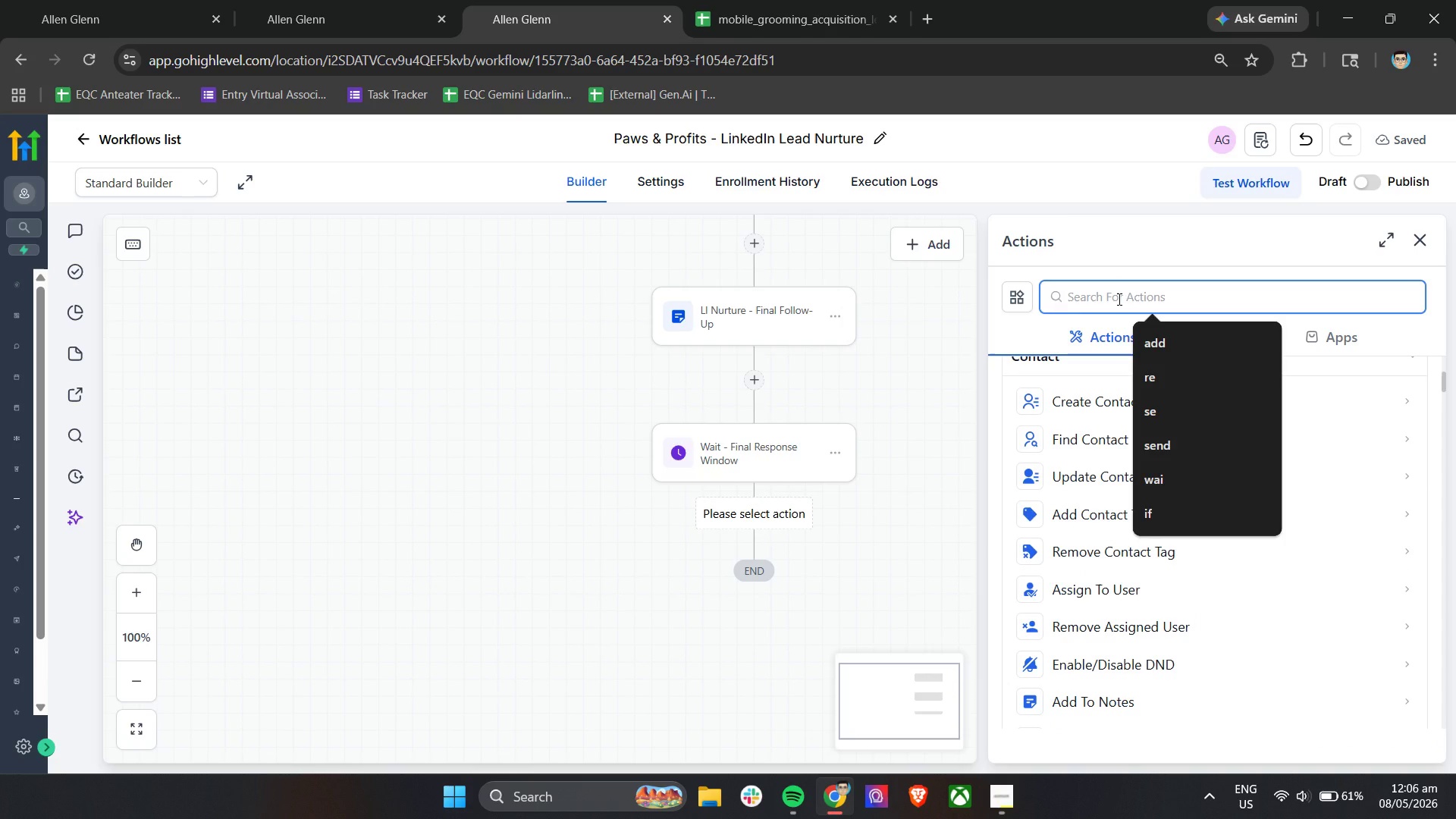 
type(find)
 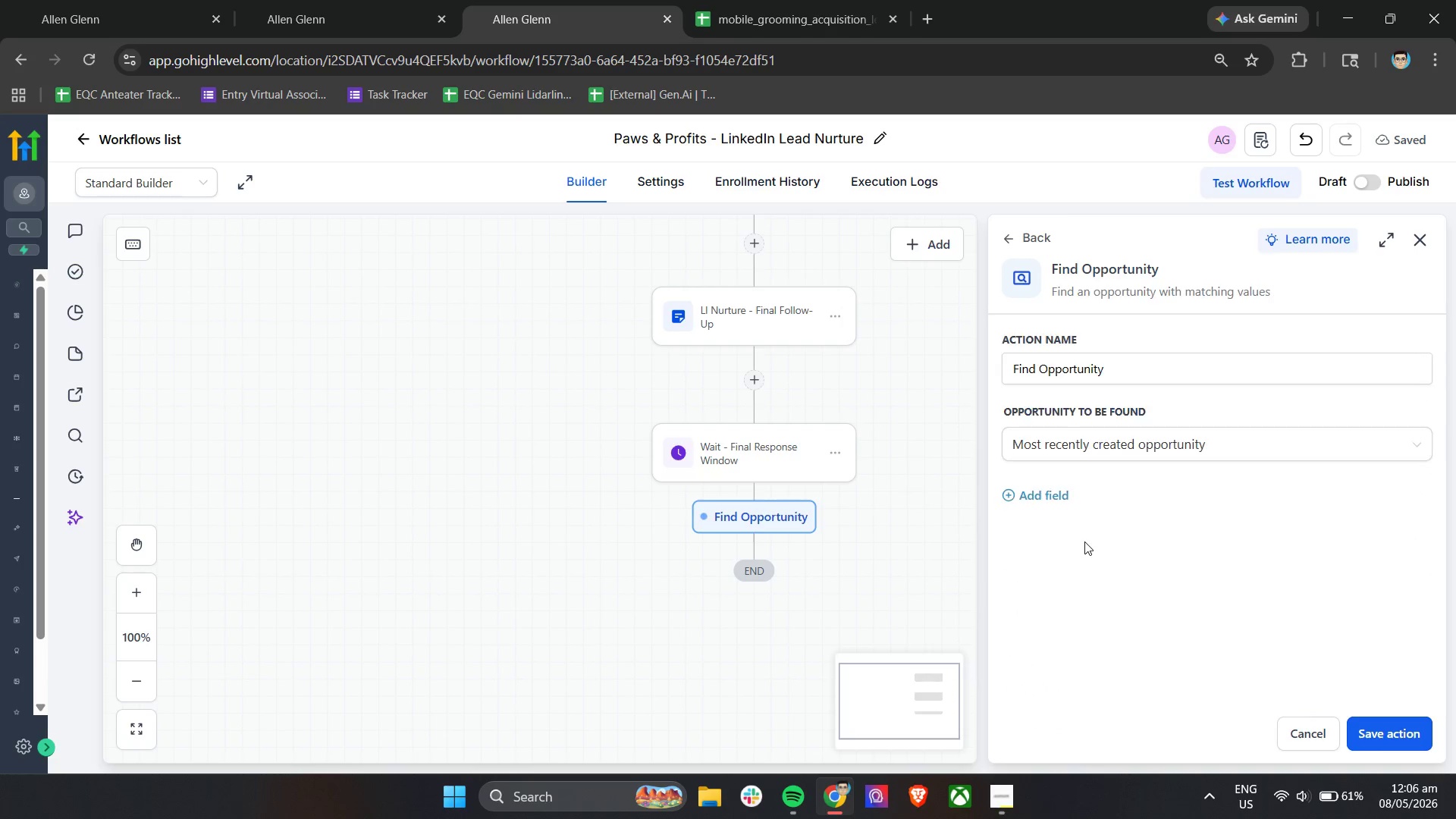 
left_click([1045, 487])
 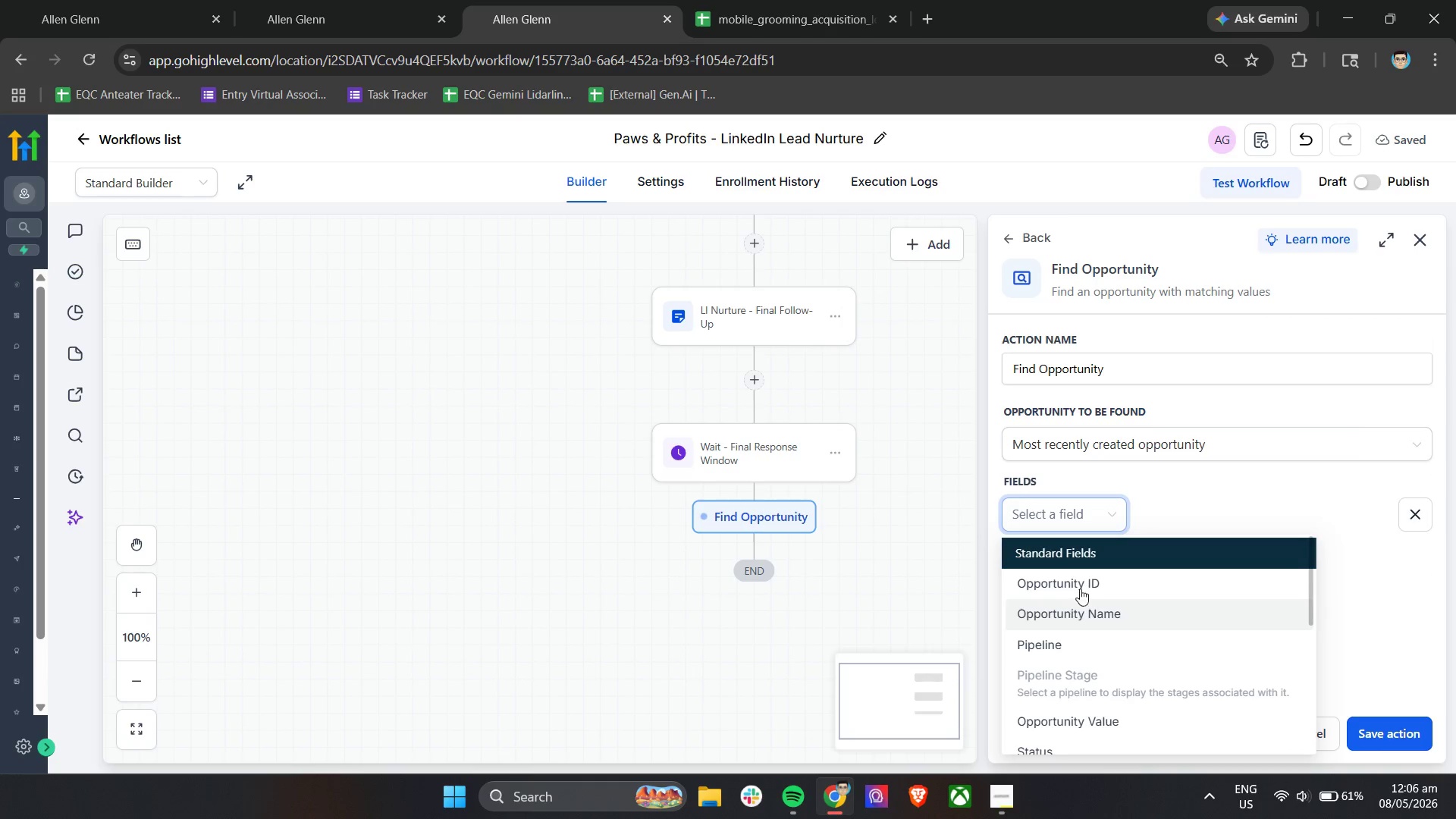 
left_click([1056, 642])
 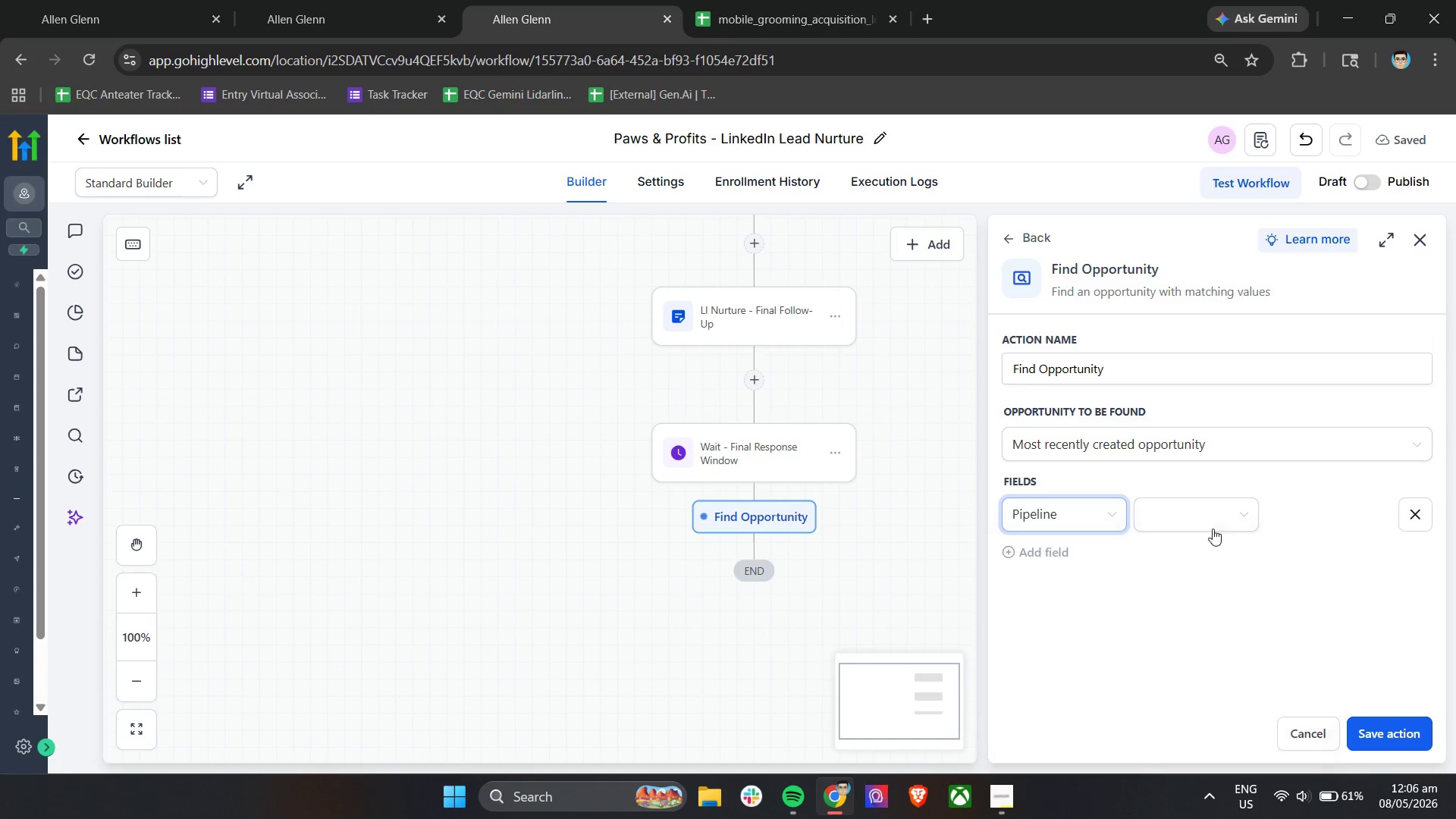 
left_click([1229, 507])
 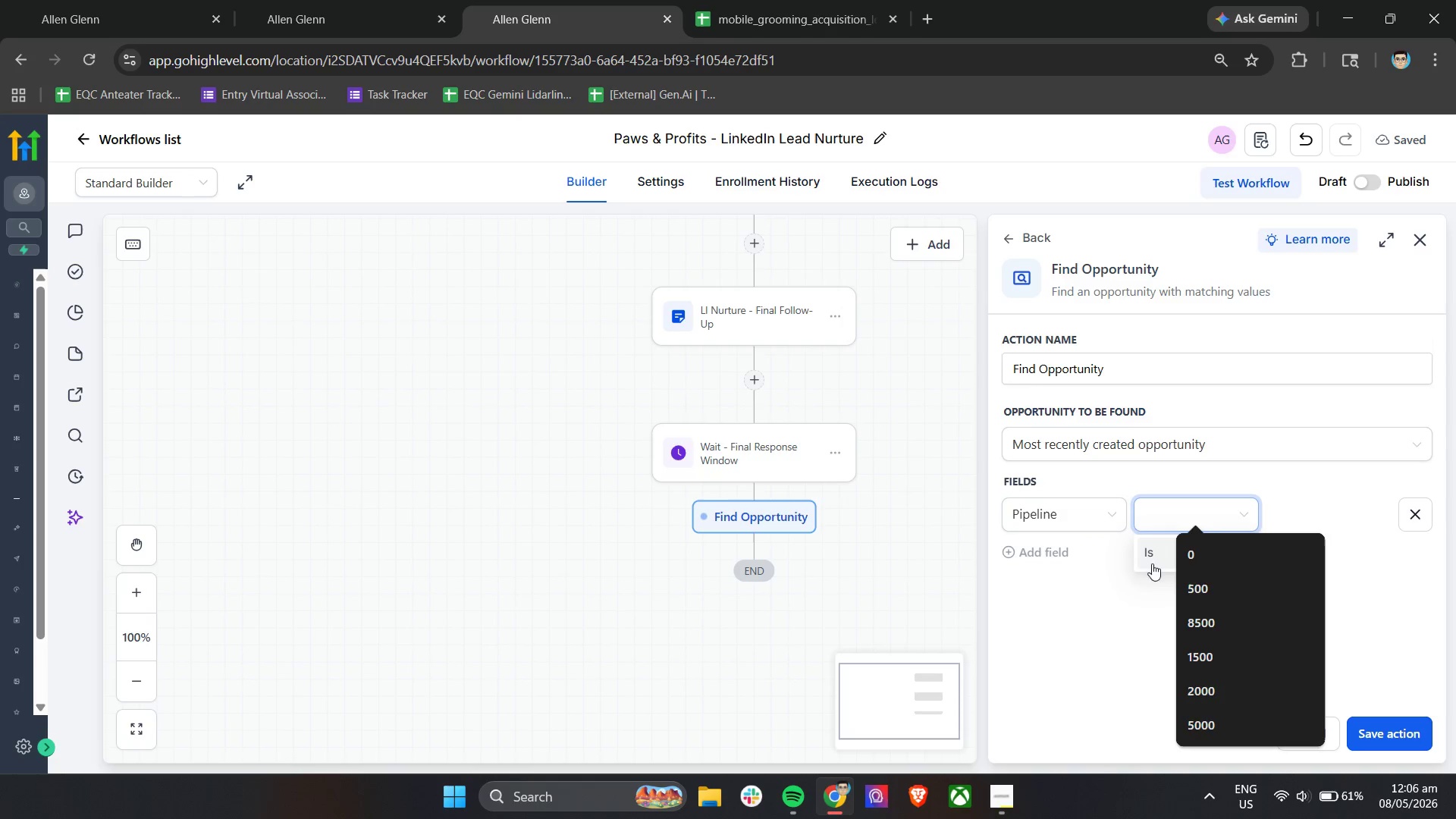 
left_click([1147, 546])
 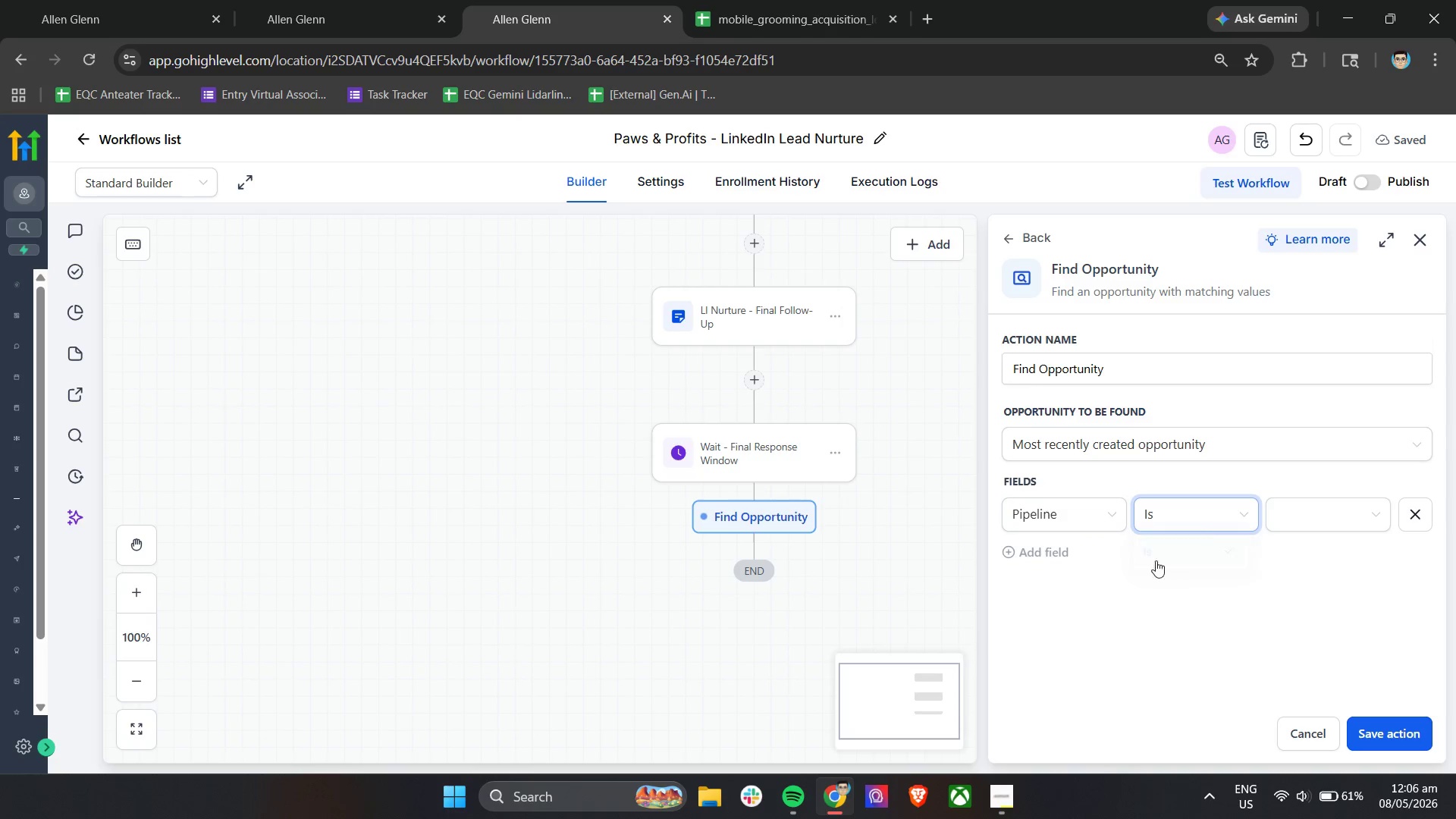 
left_click([1276, 500])
 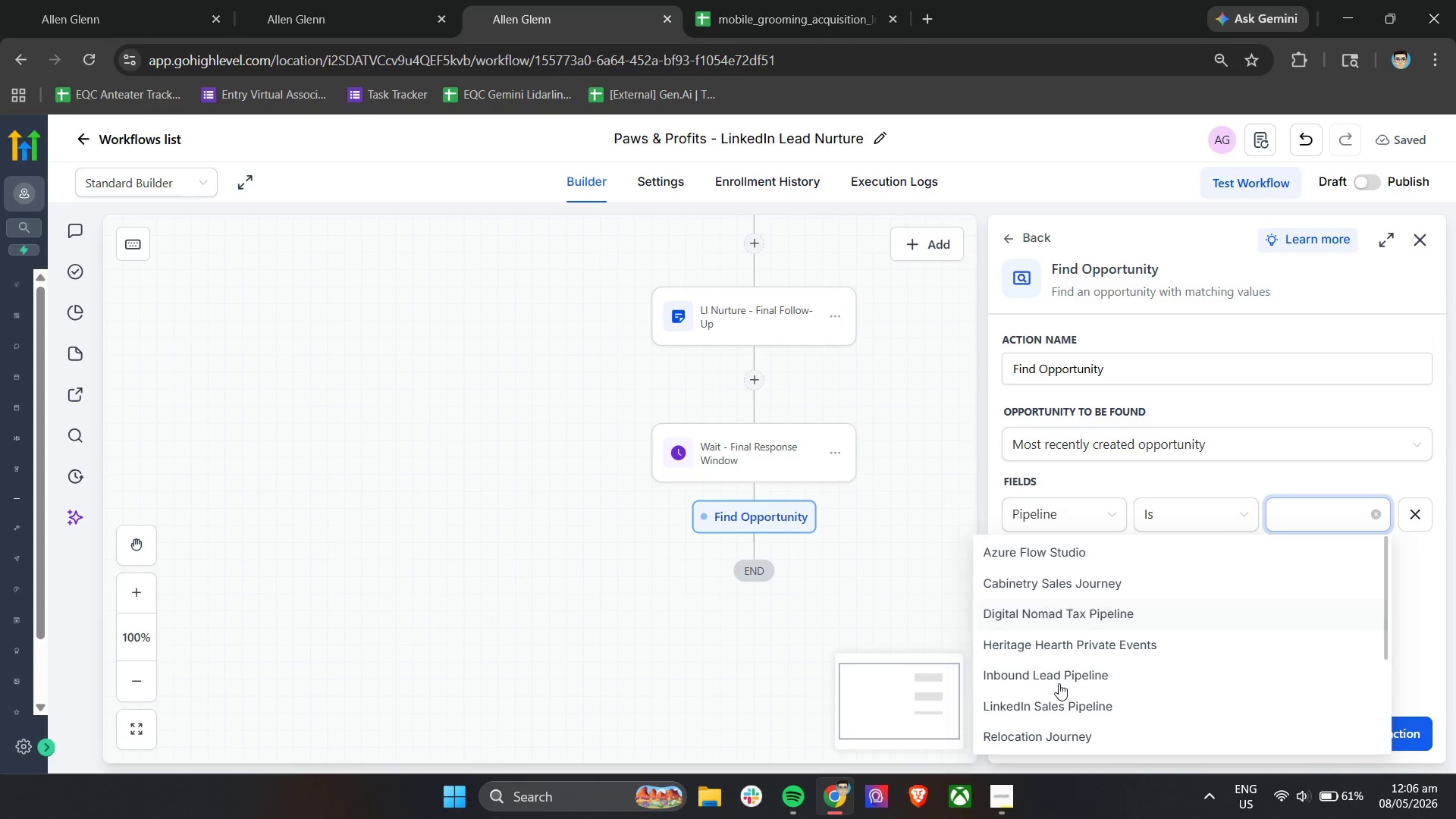 
left_click([1052, 704])
 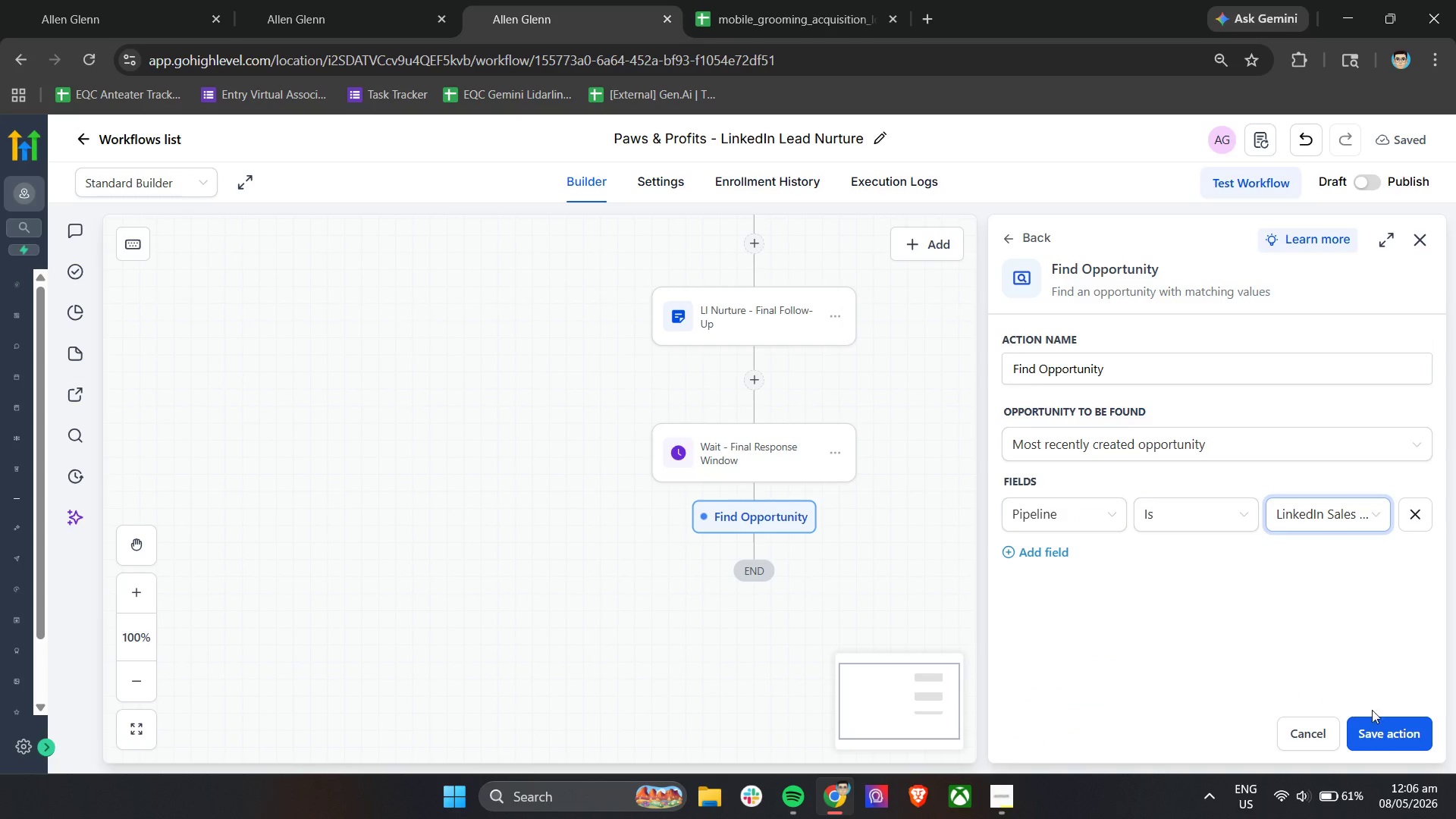 
left_click([1369, 729])
 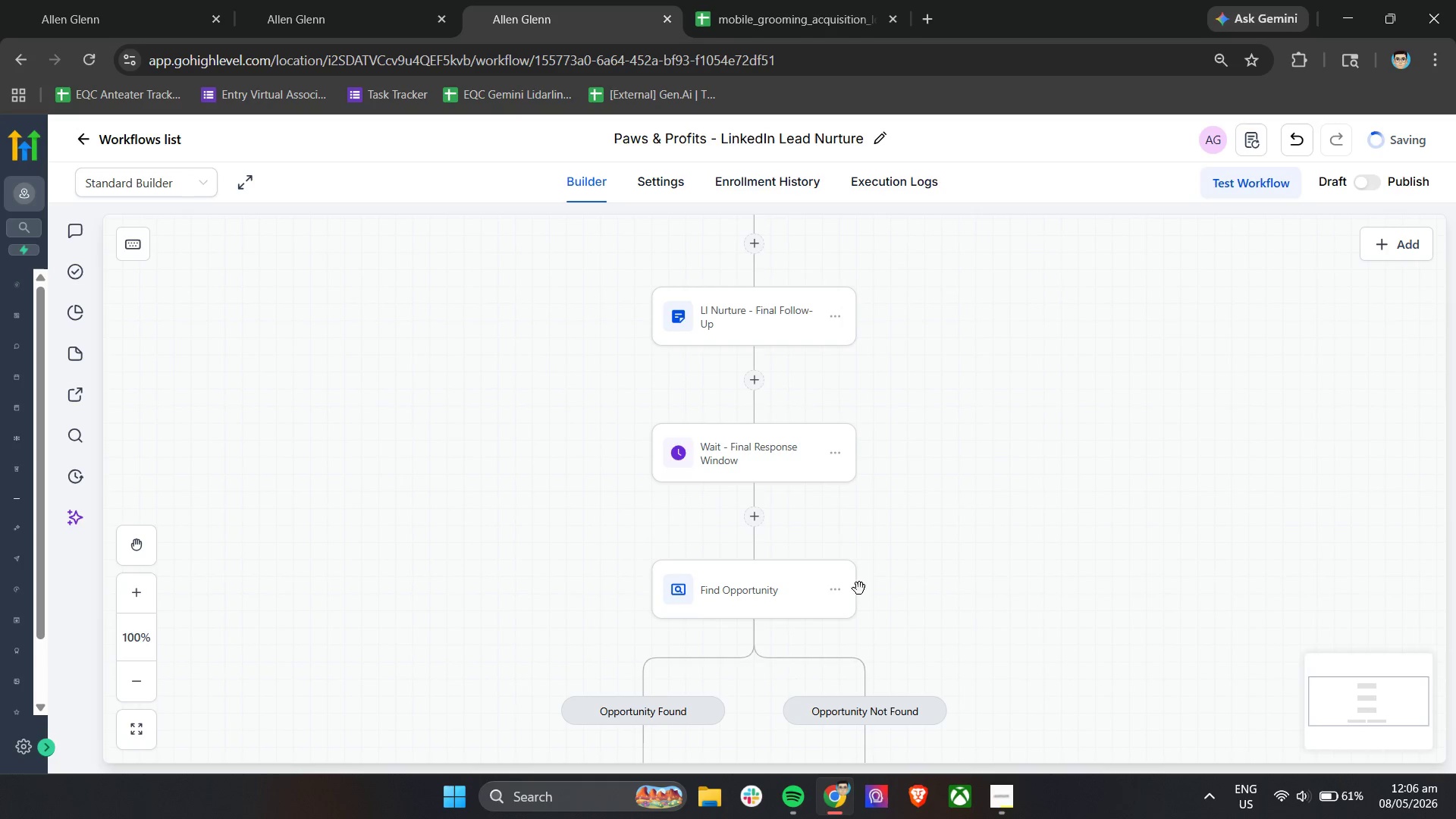 
scroll: coordinate [777, 622], scroll_direction: down, amount: 8.0
 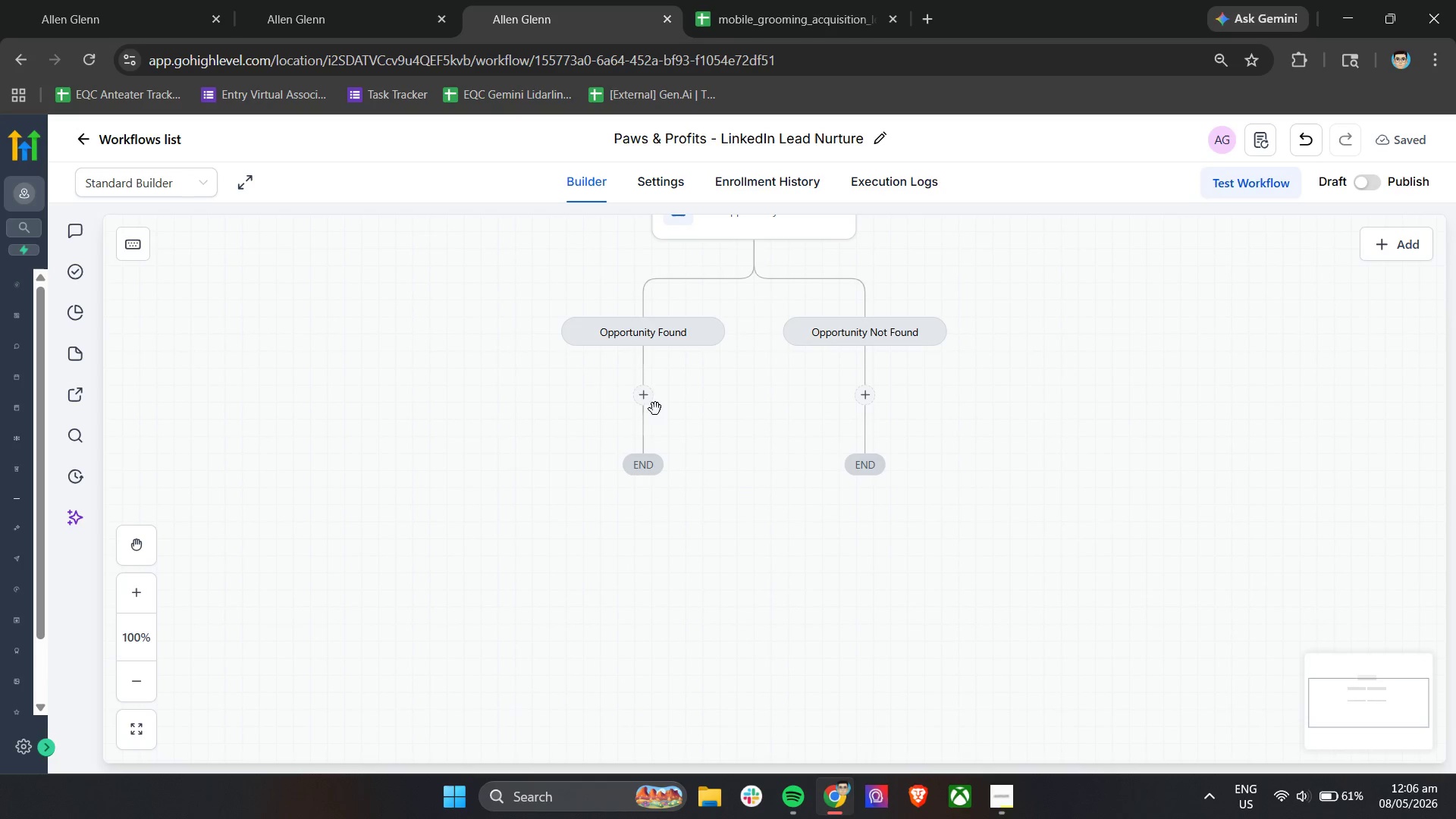 
left_click([642, 397])
 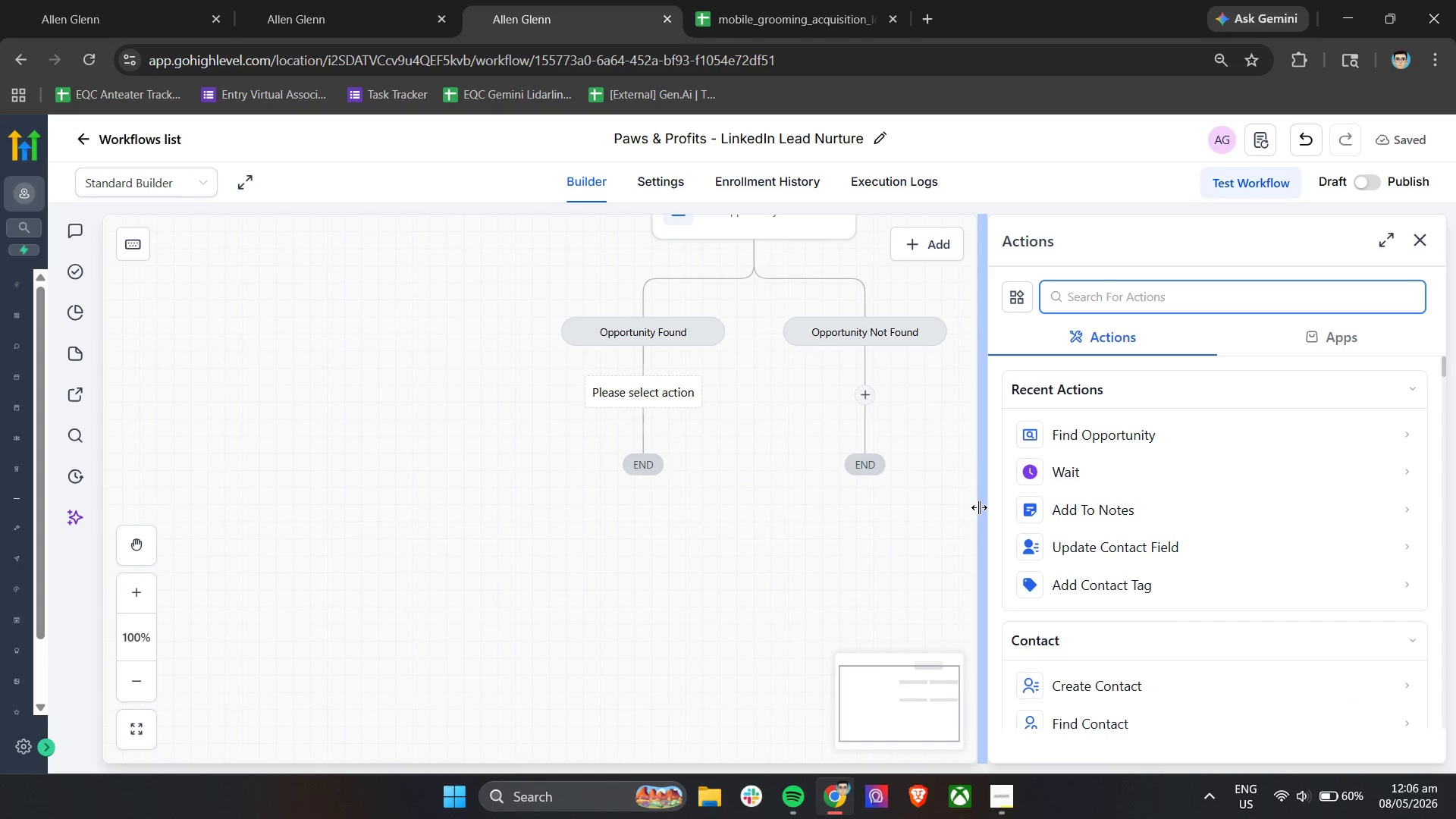 
wait(8.25)
 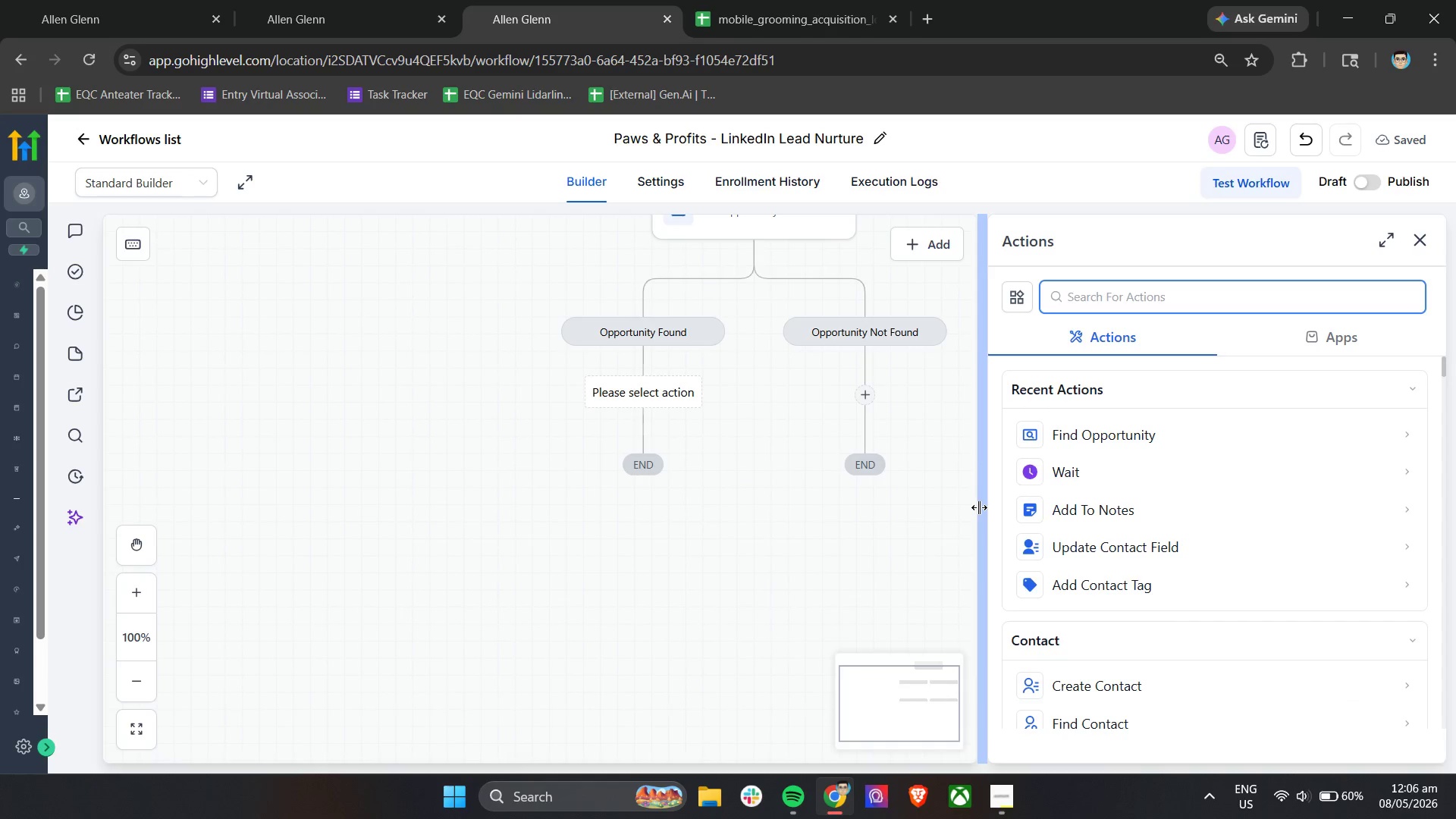 
type(update)
 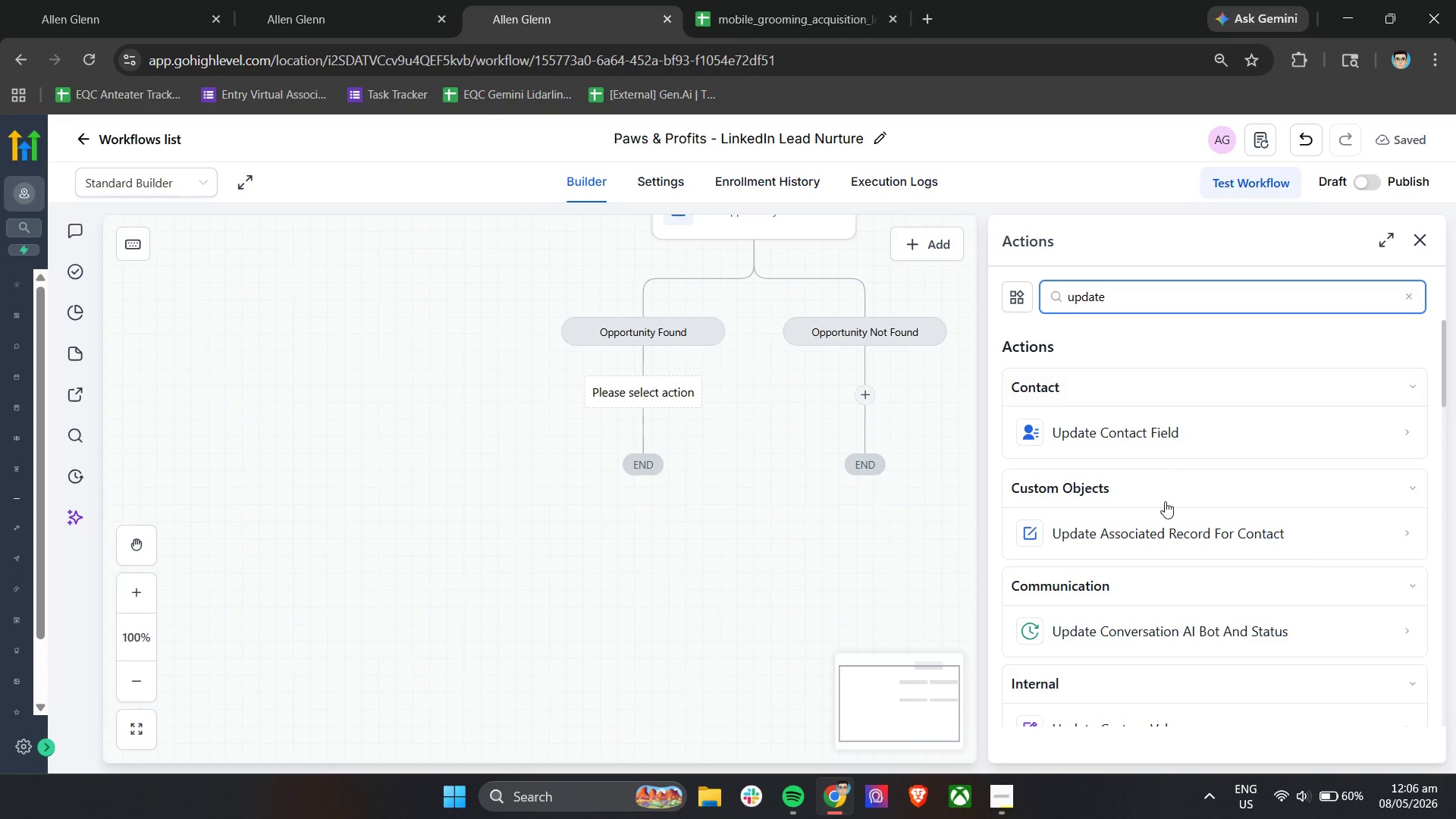 
scroll: coordinate [1177, 502], scroll_direction: down, amount: 5.0
 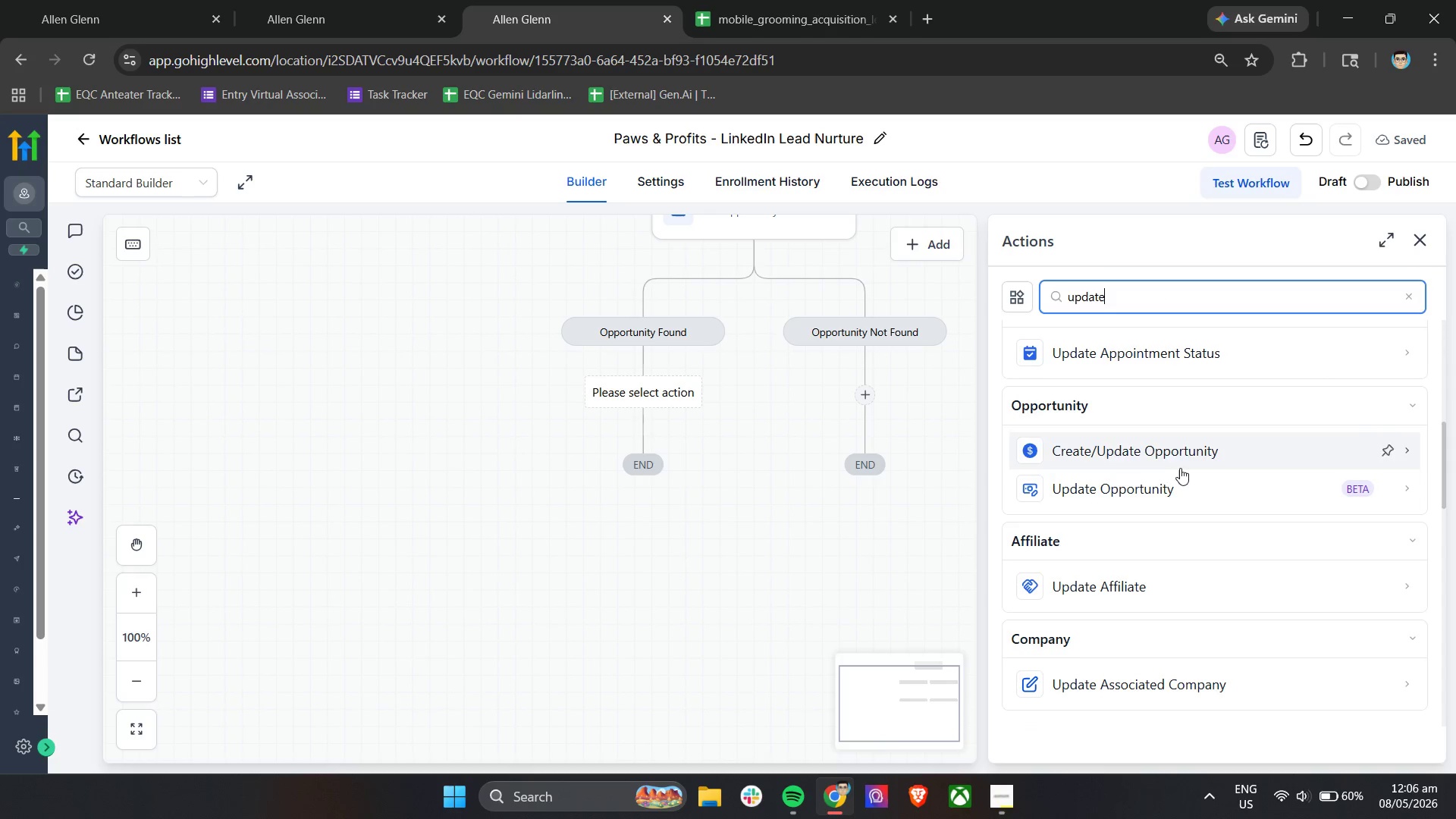 
left_click([1175, 485])
 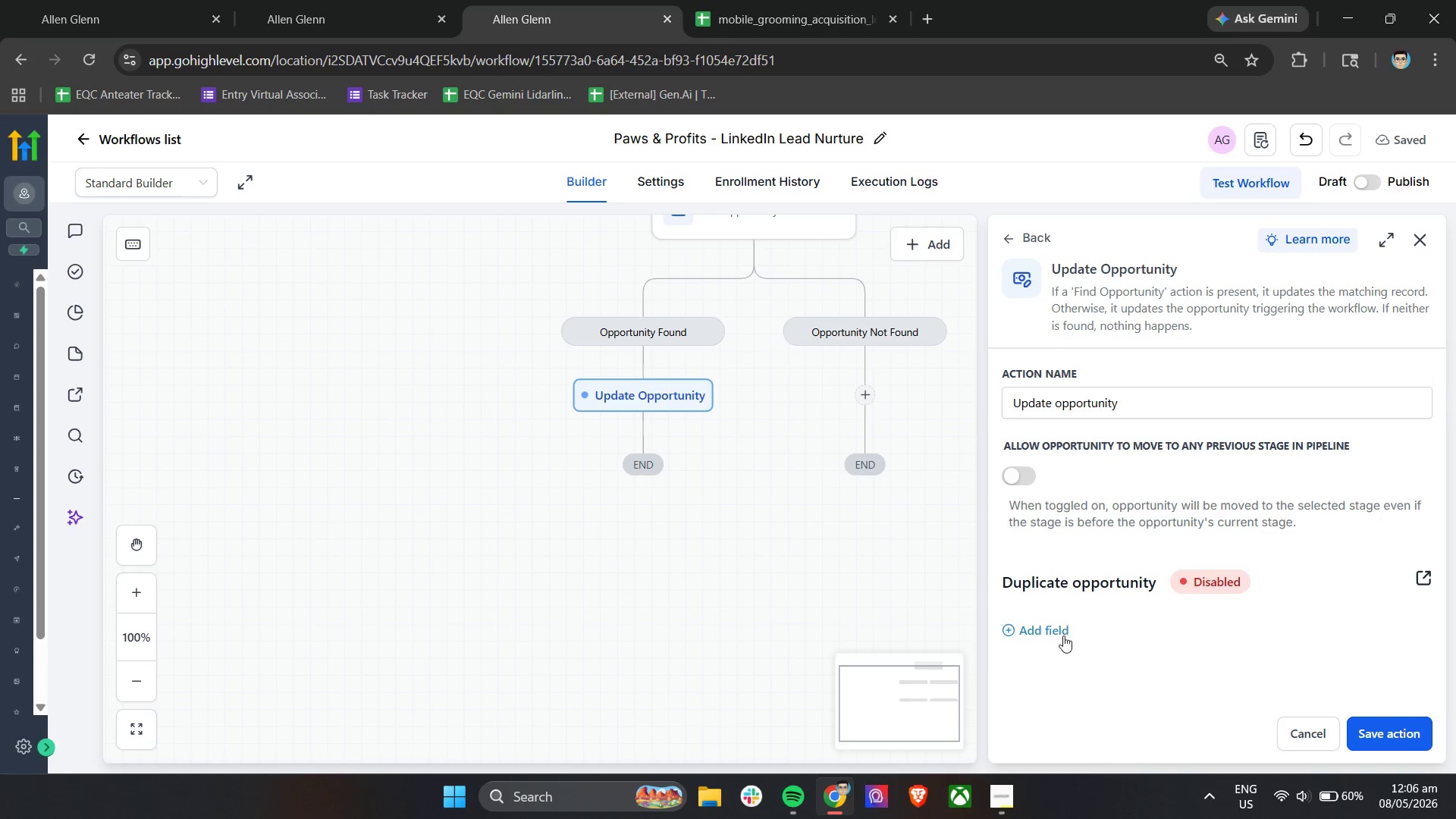 
left_click([1059, 651])
 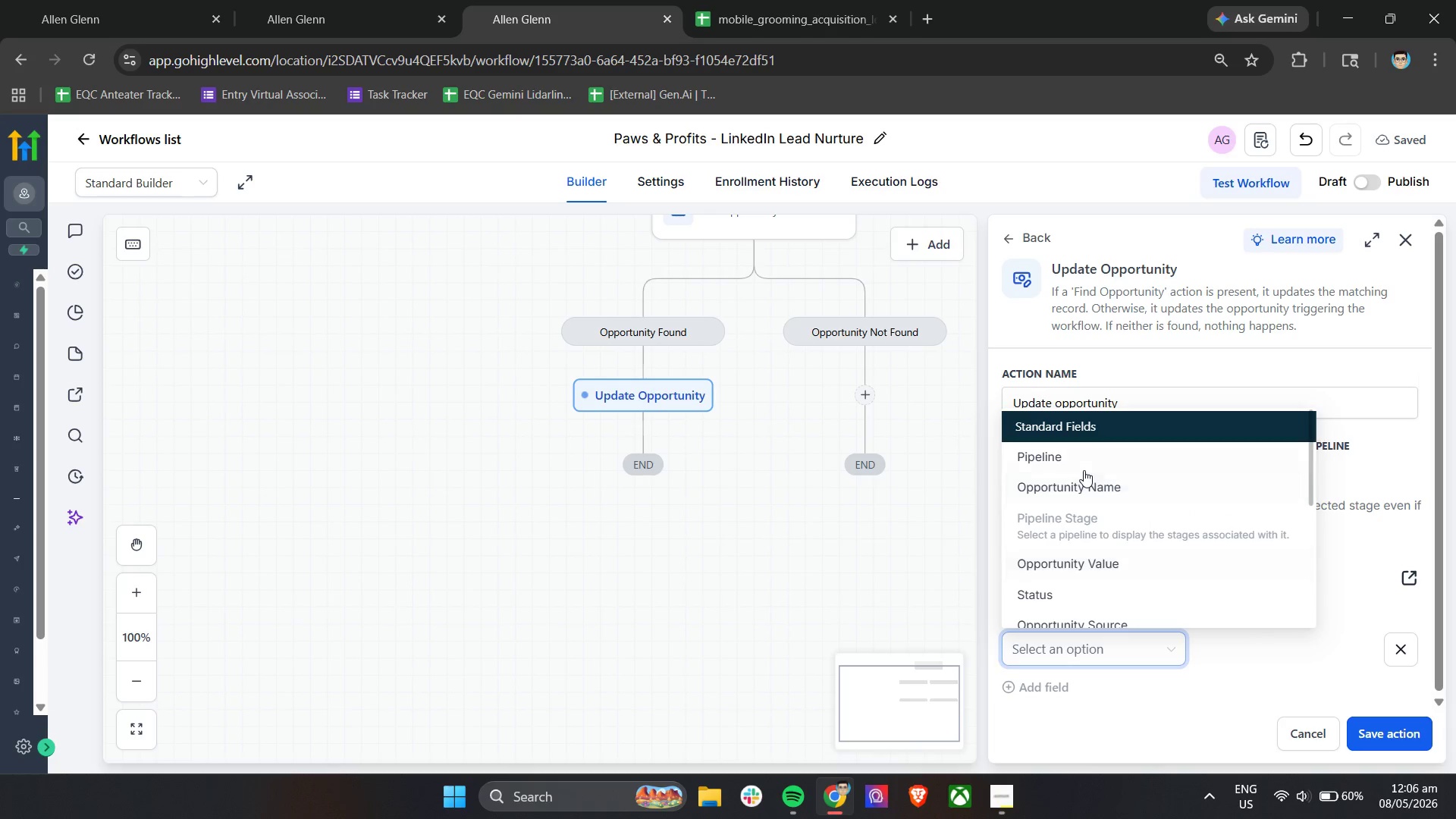 
left_click([1234, 657])
 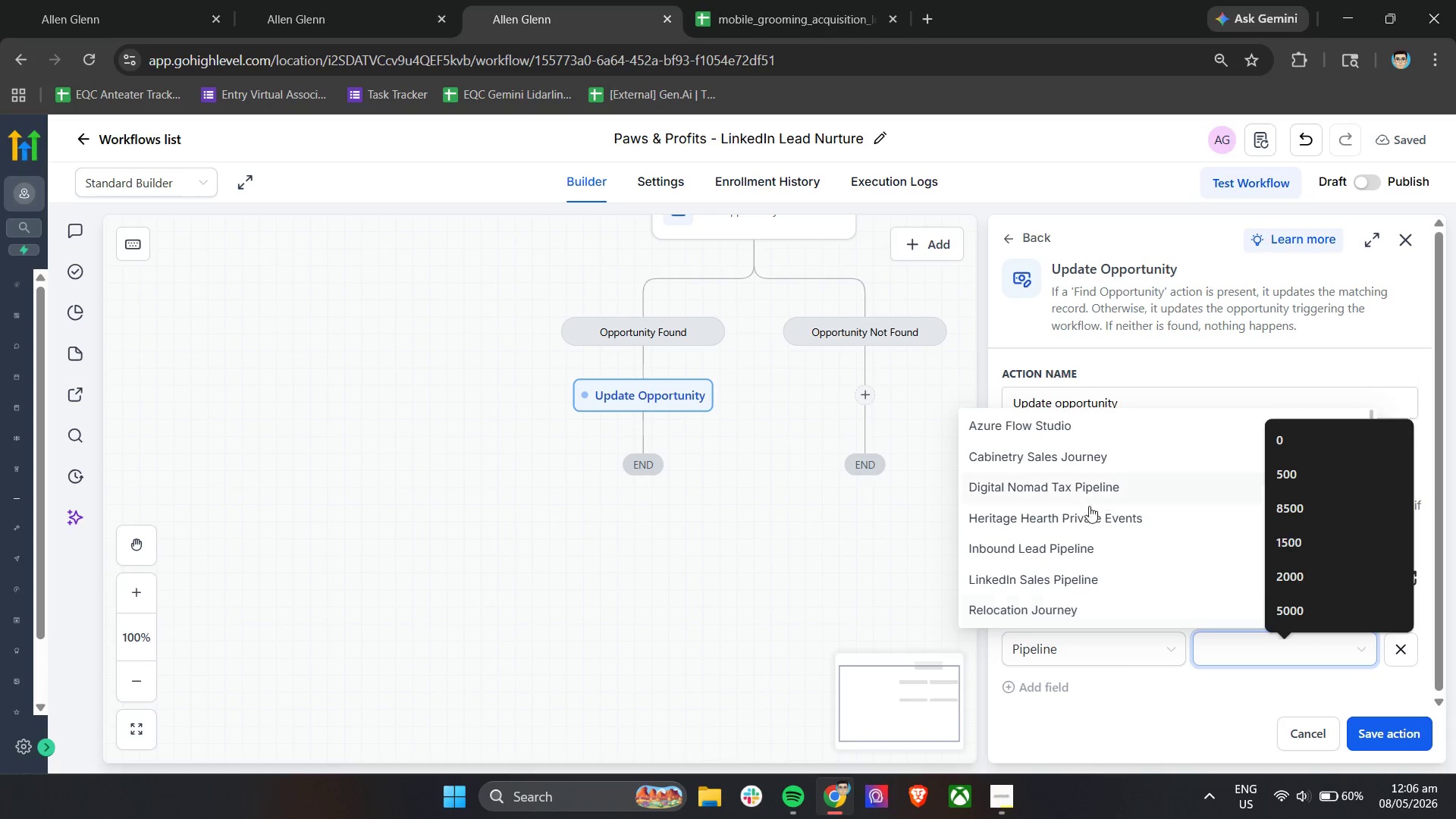 
left_click([1059, 573])
 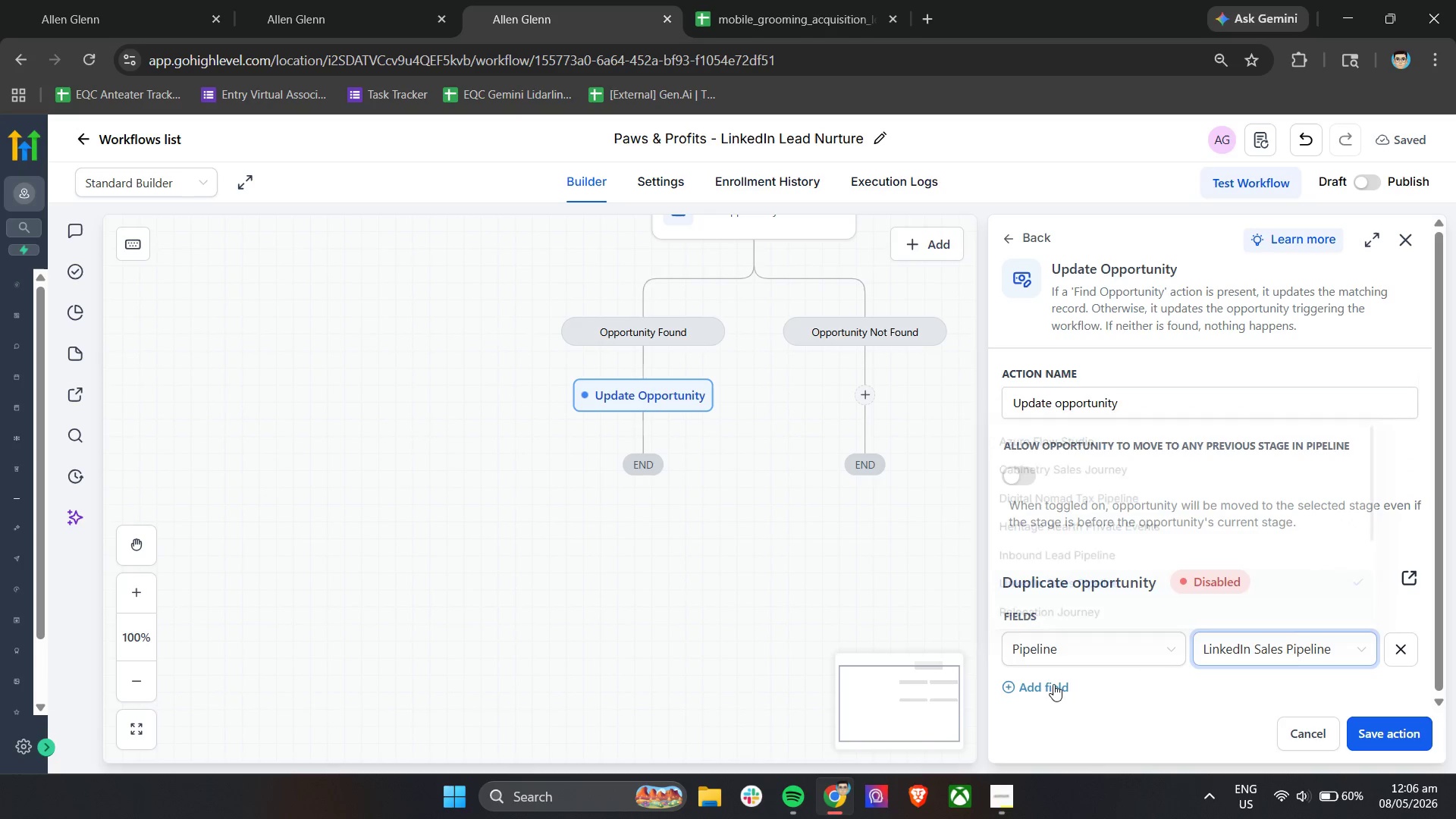 
left_click([1050, 686])
 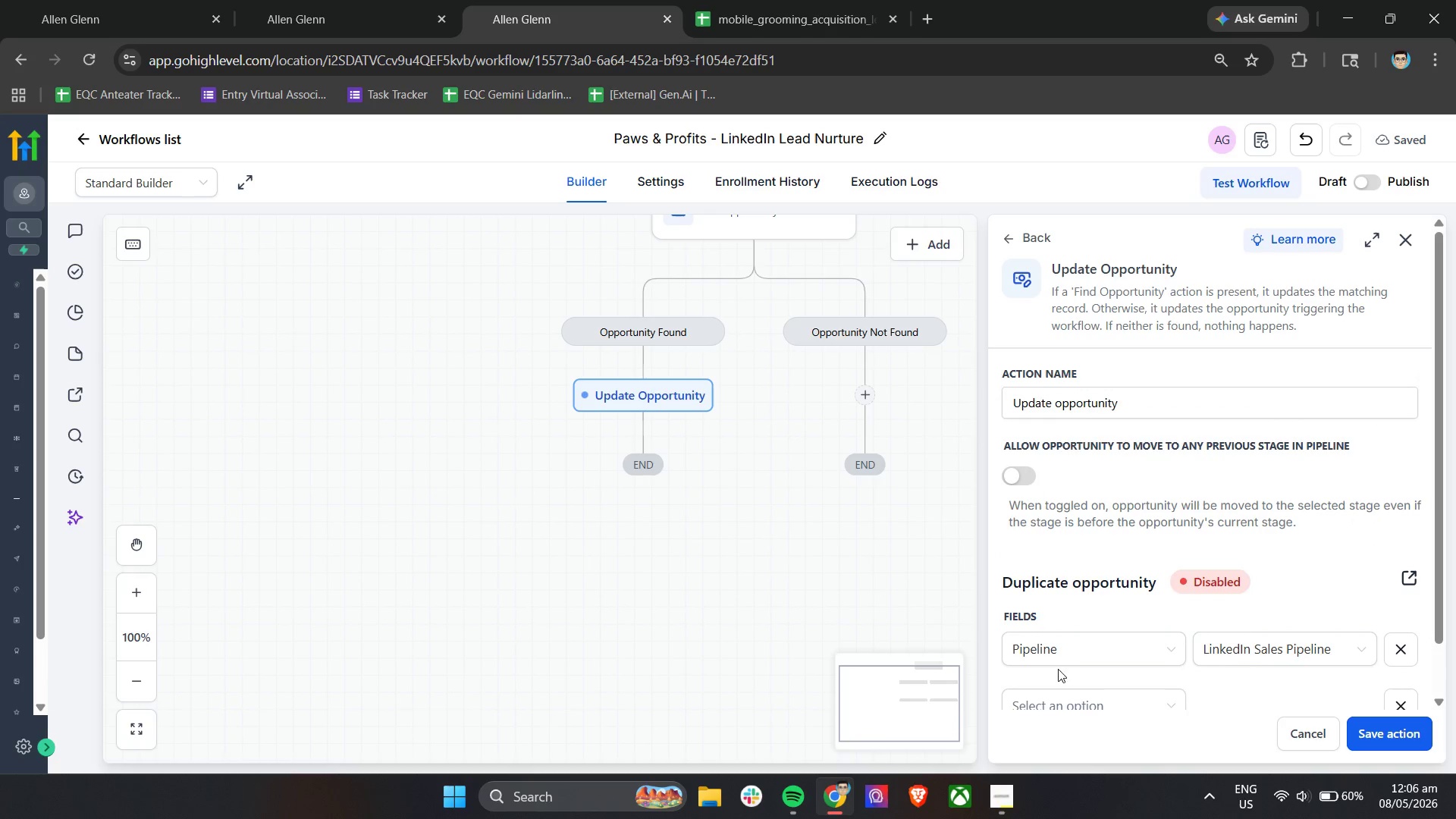 
left_click([1080, 651])
 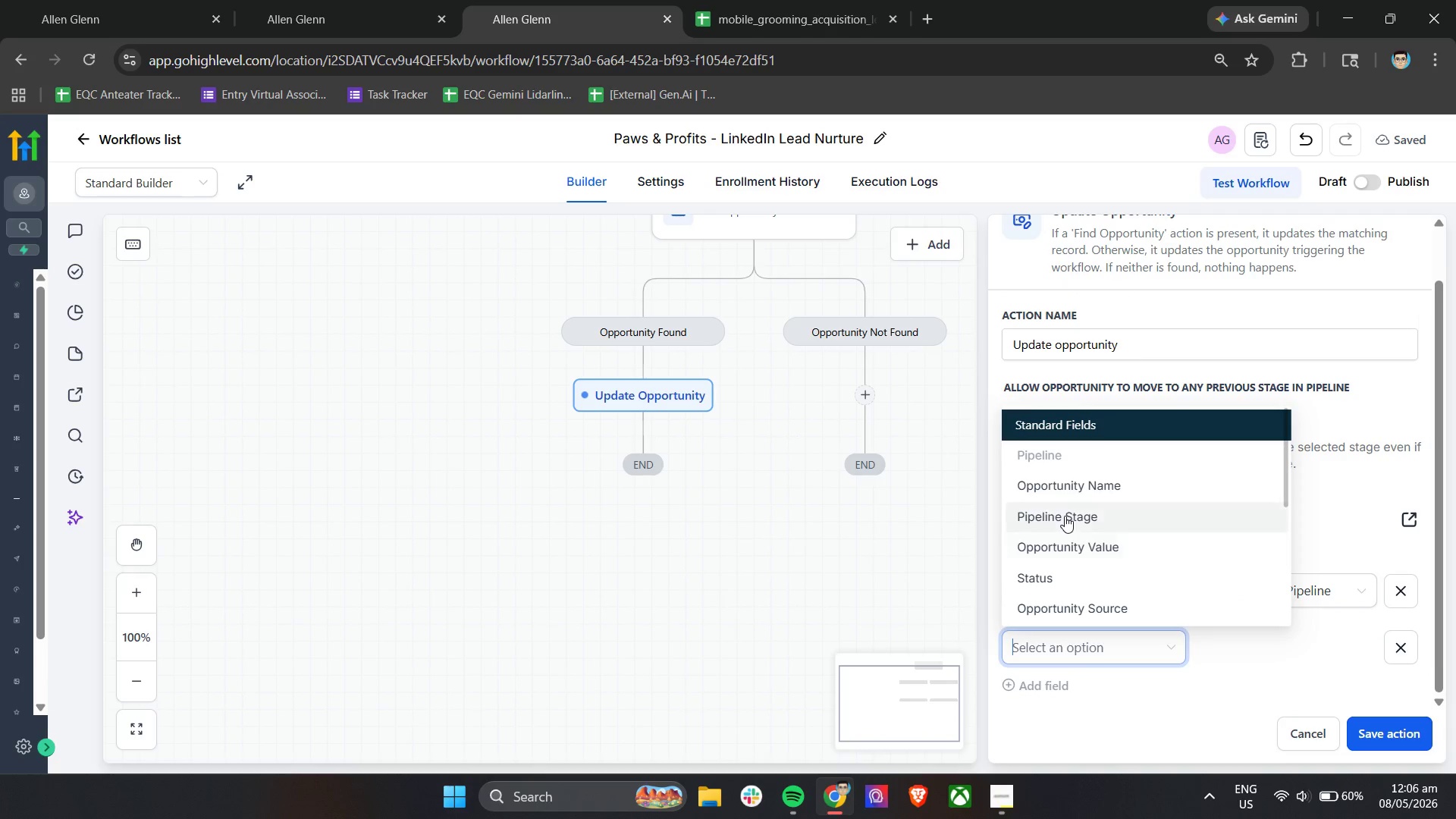 
scroll: coordinate [1081, 626], scroll_direction: down, amount: 3.0
 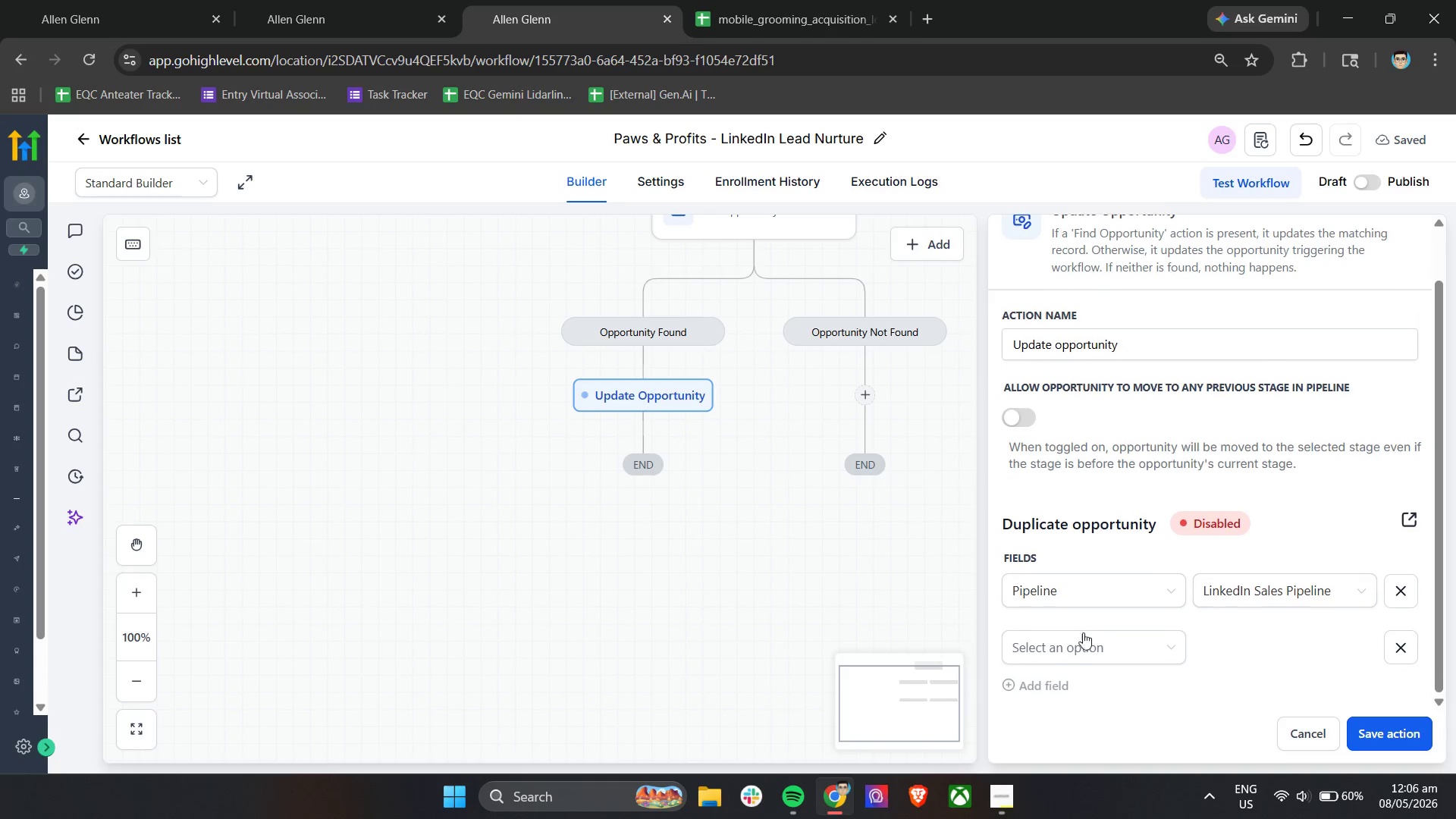 
double_click([1231, 648])
 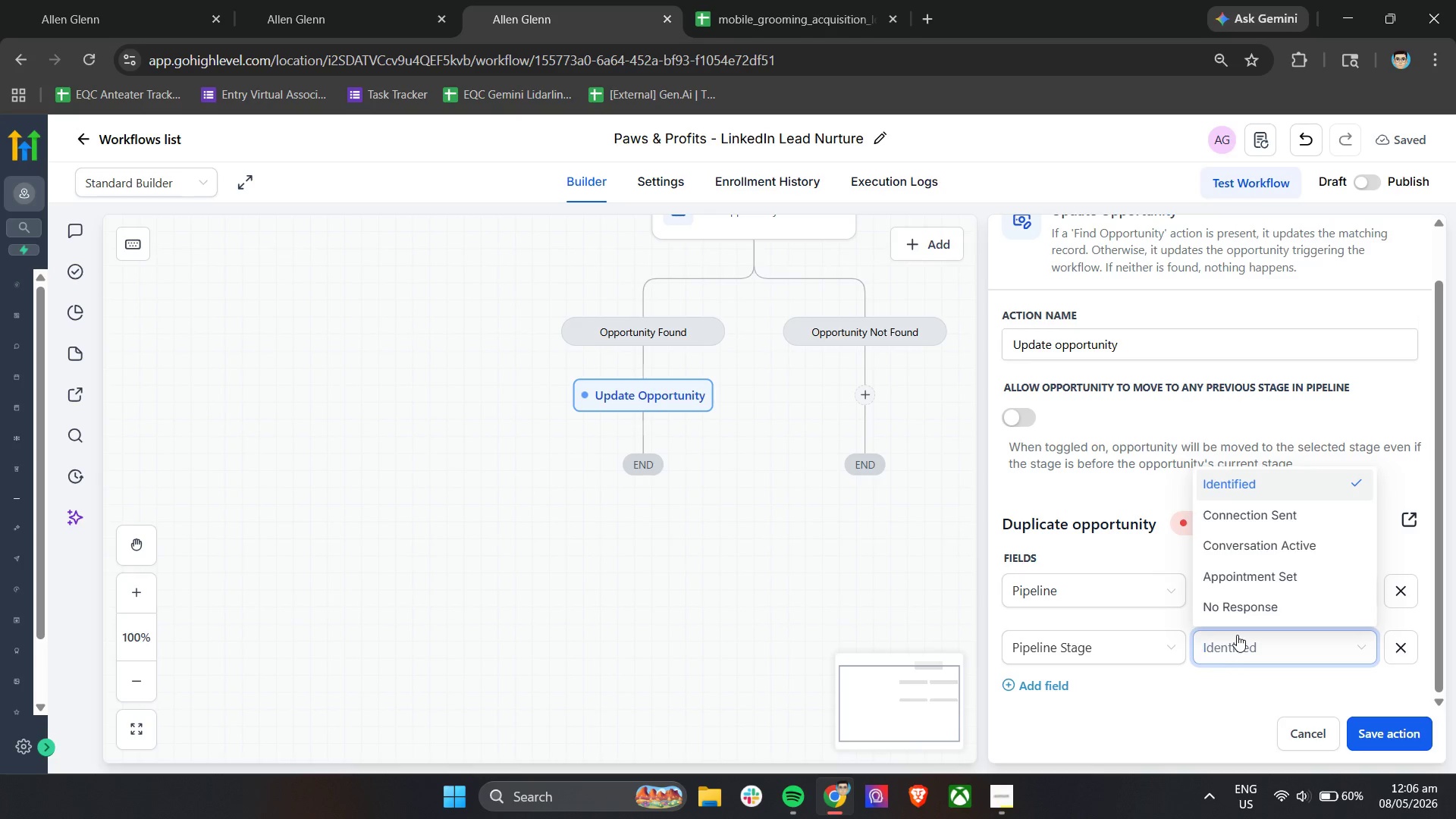 
left_click([1242, 610])
 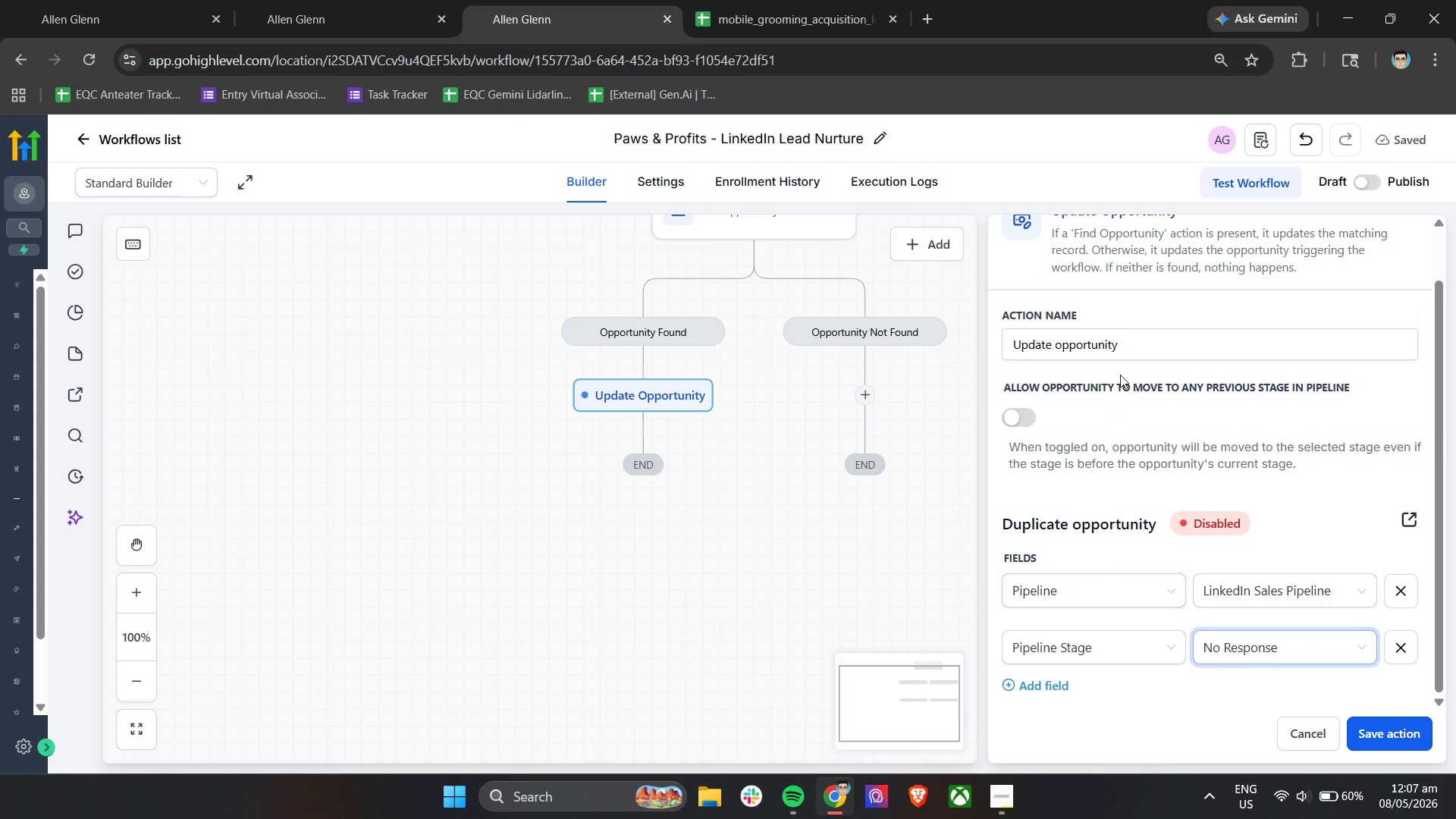 
double_click([1129, 348])
 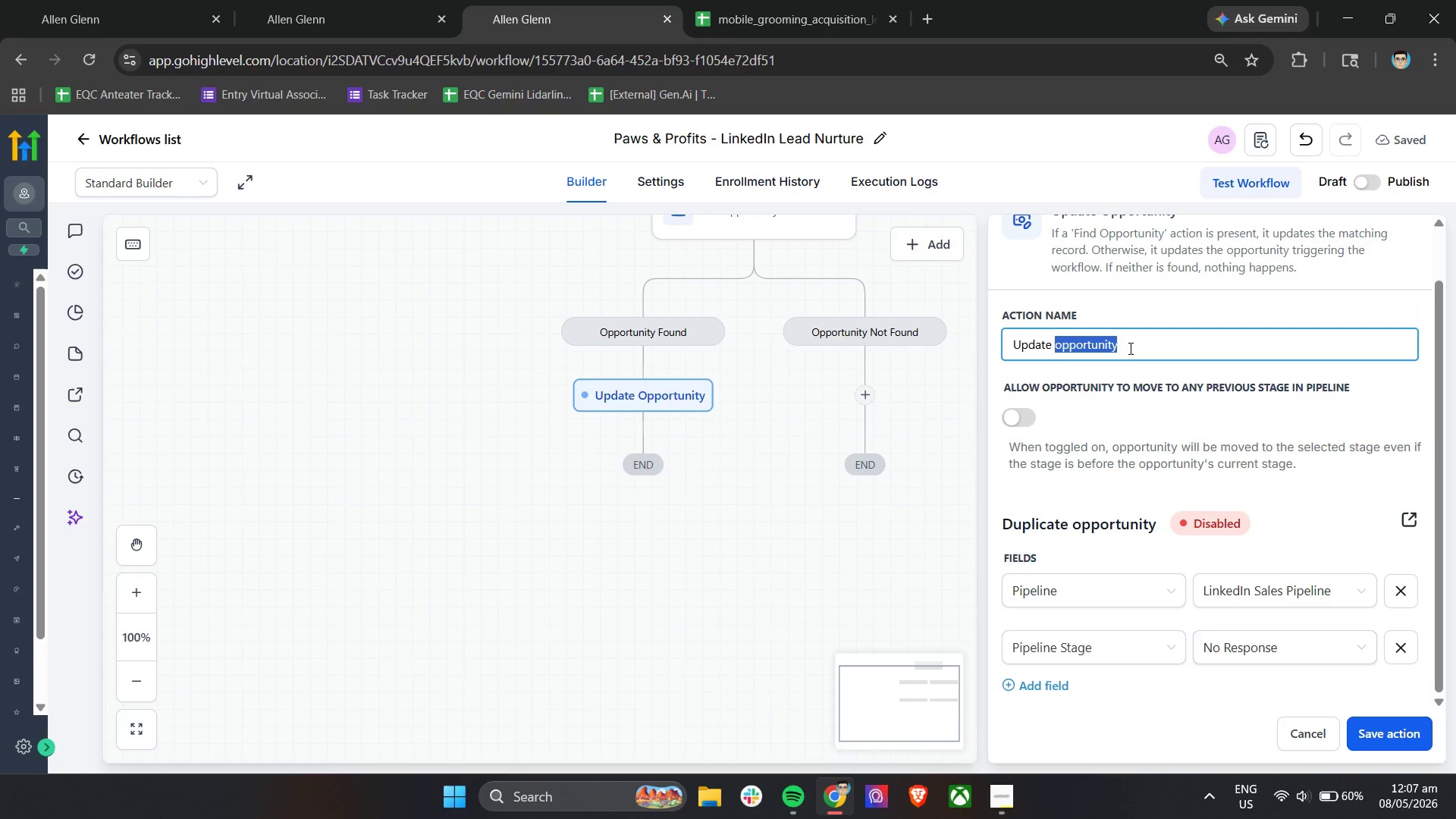 
triple_click([1129, 348])
 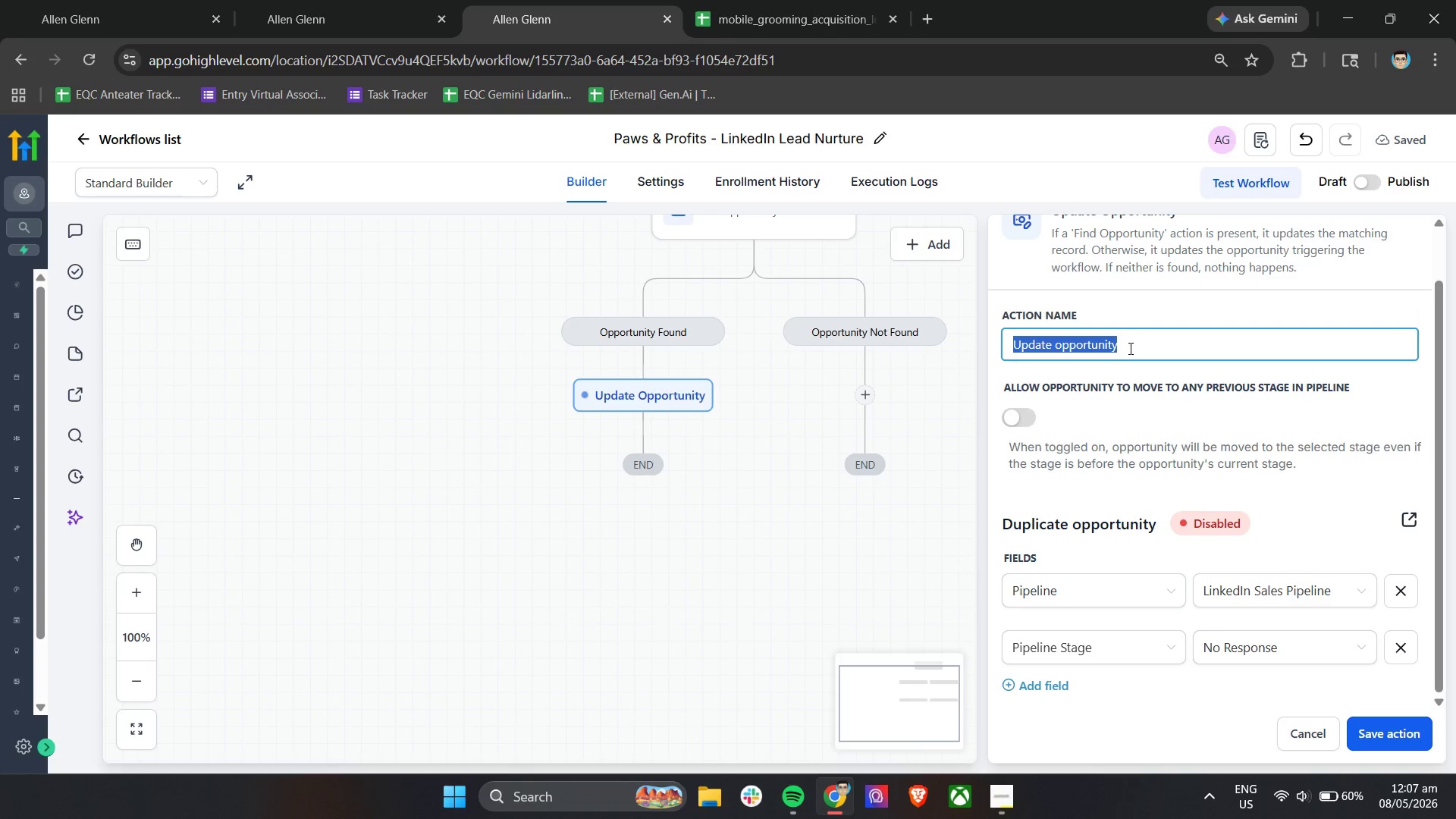 
hold_key(key=ShiftLeft, duration=0.39)
 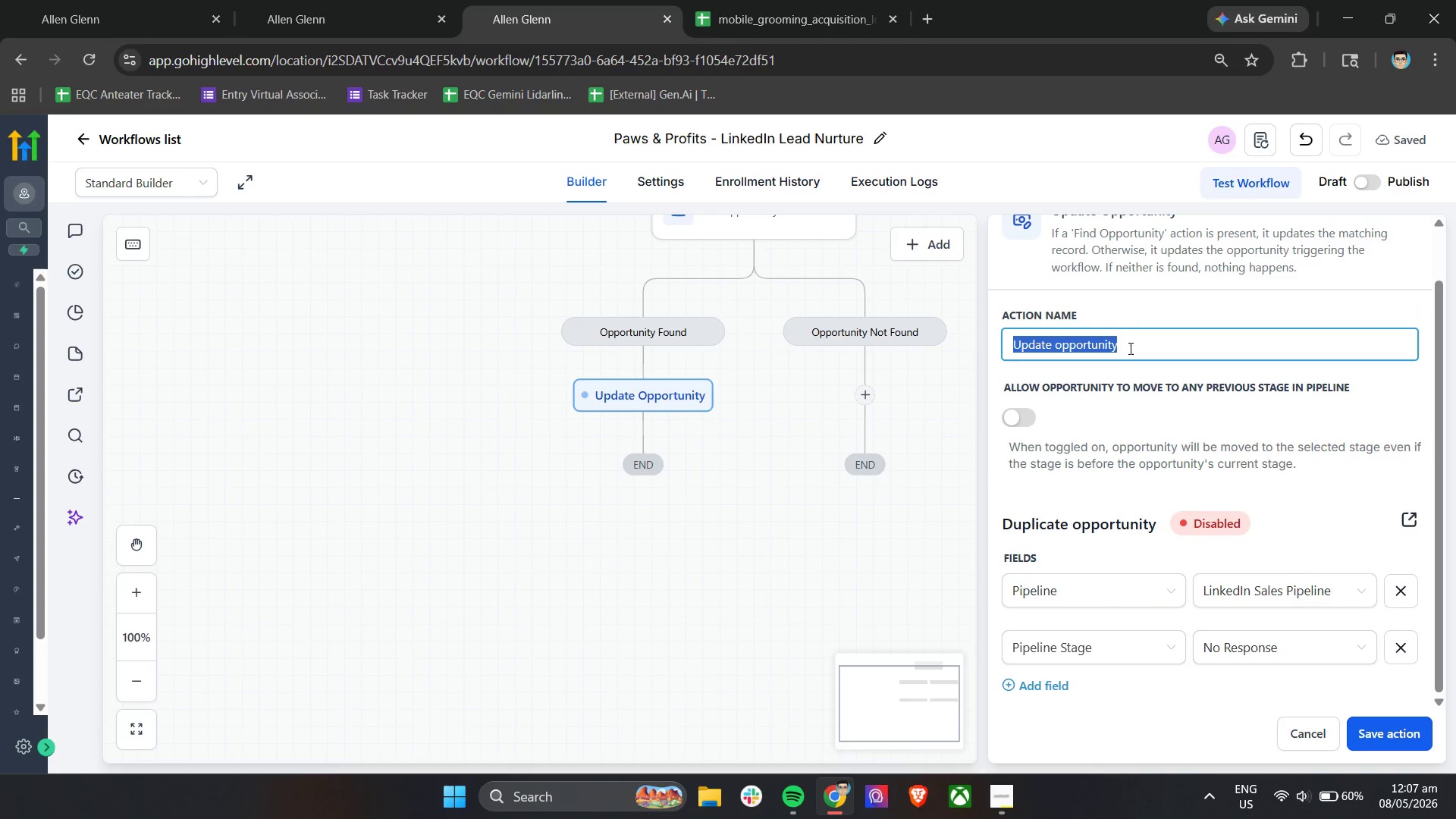 
type(Update Poor)
key(Backspace)
key(Backspace)
key(Backspace)
key(Backspace)
type(Opportunity - No Response)
 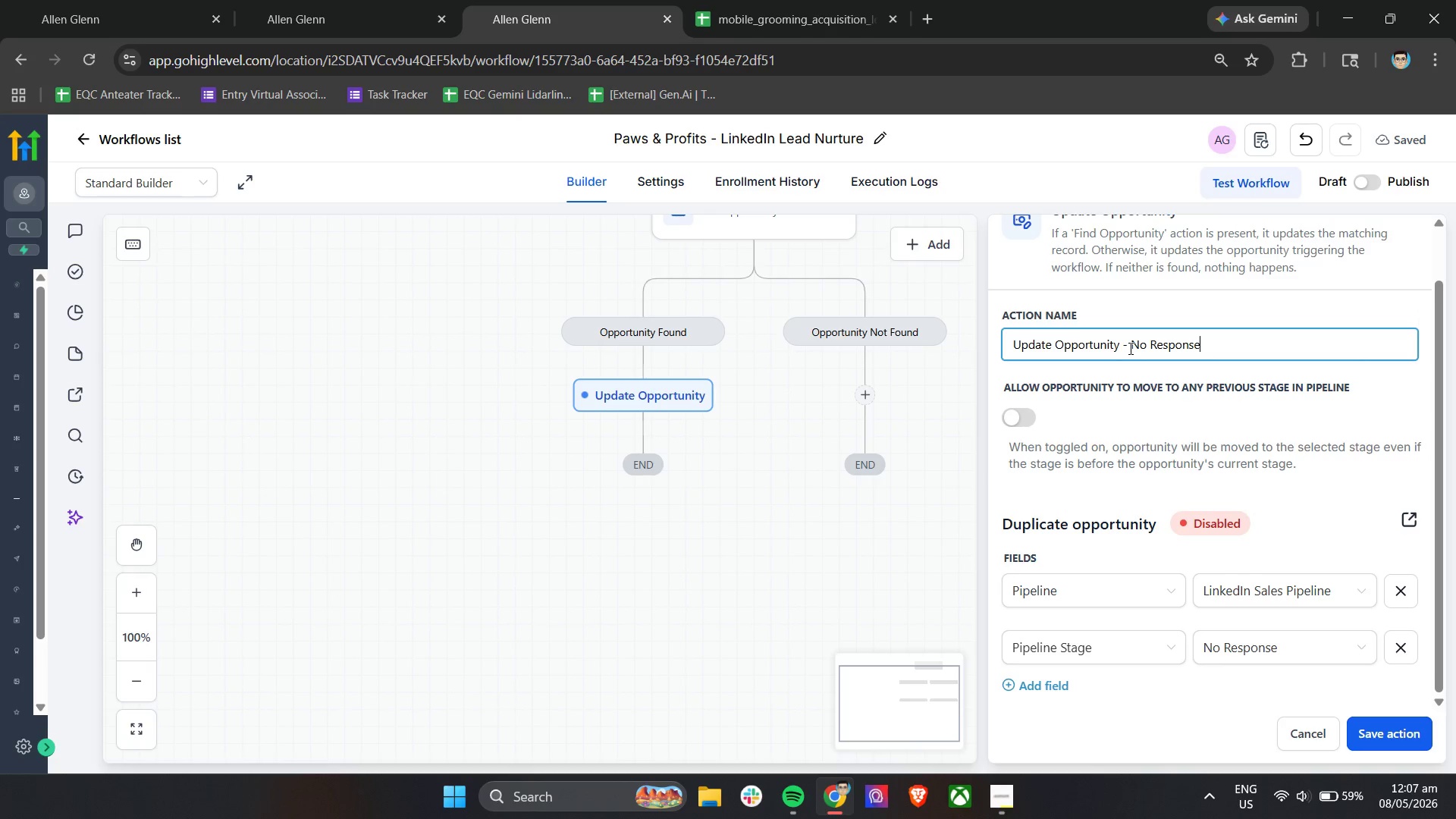 
scroll: coordinate [1131, 381], scroll_direction: down, amount: 4.0
 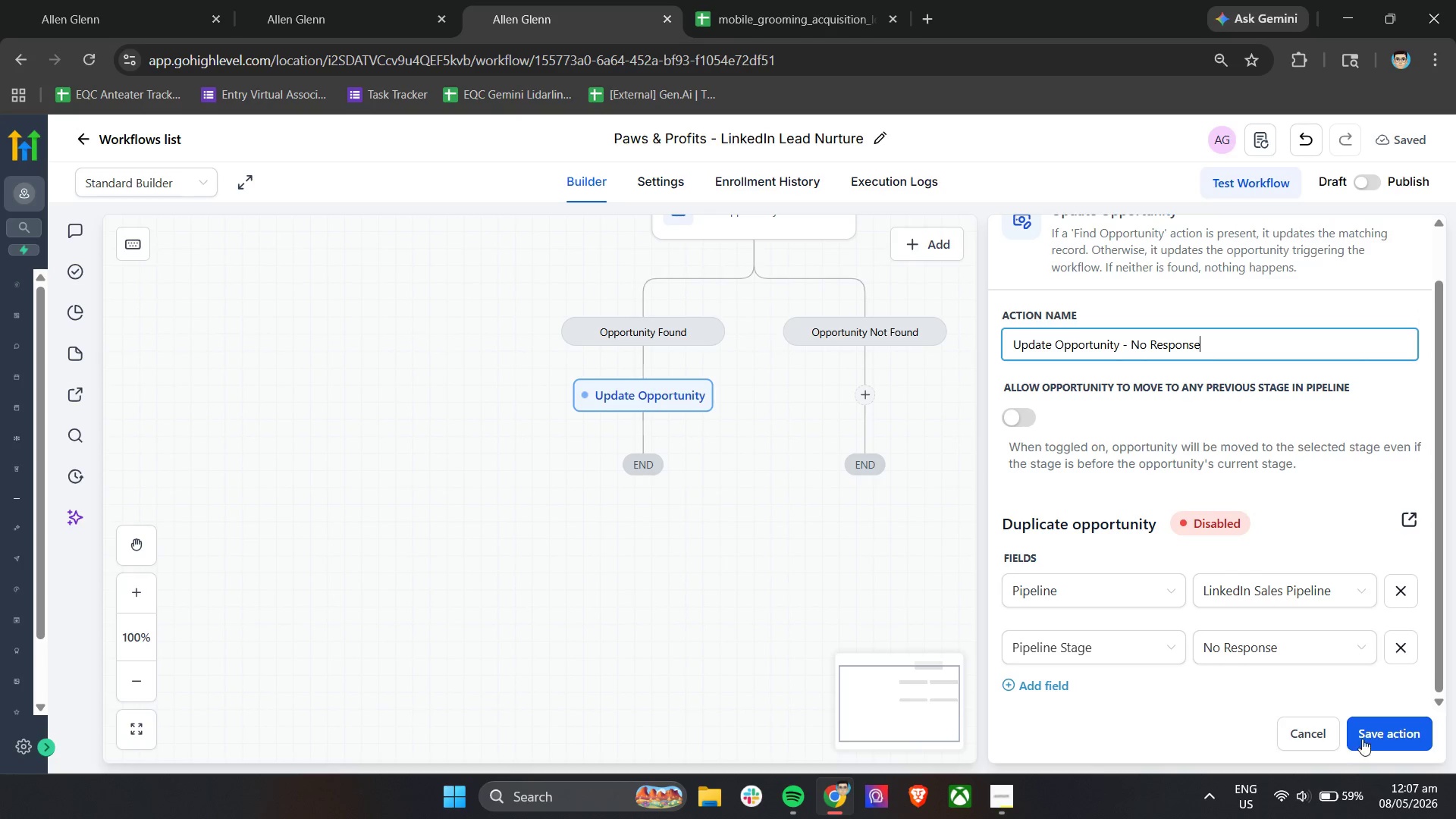 
left_click([1378, 733])
 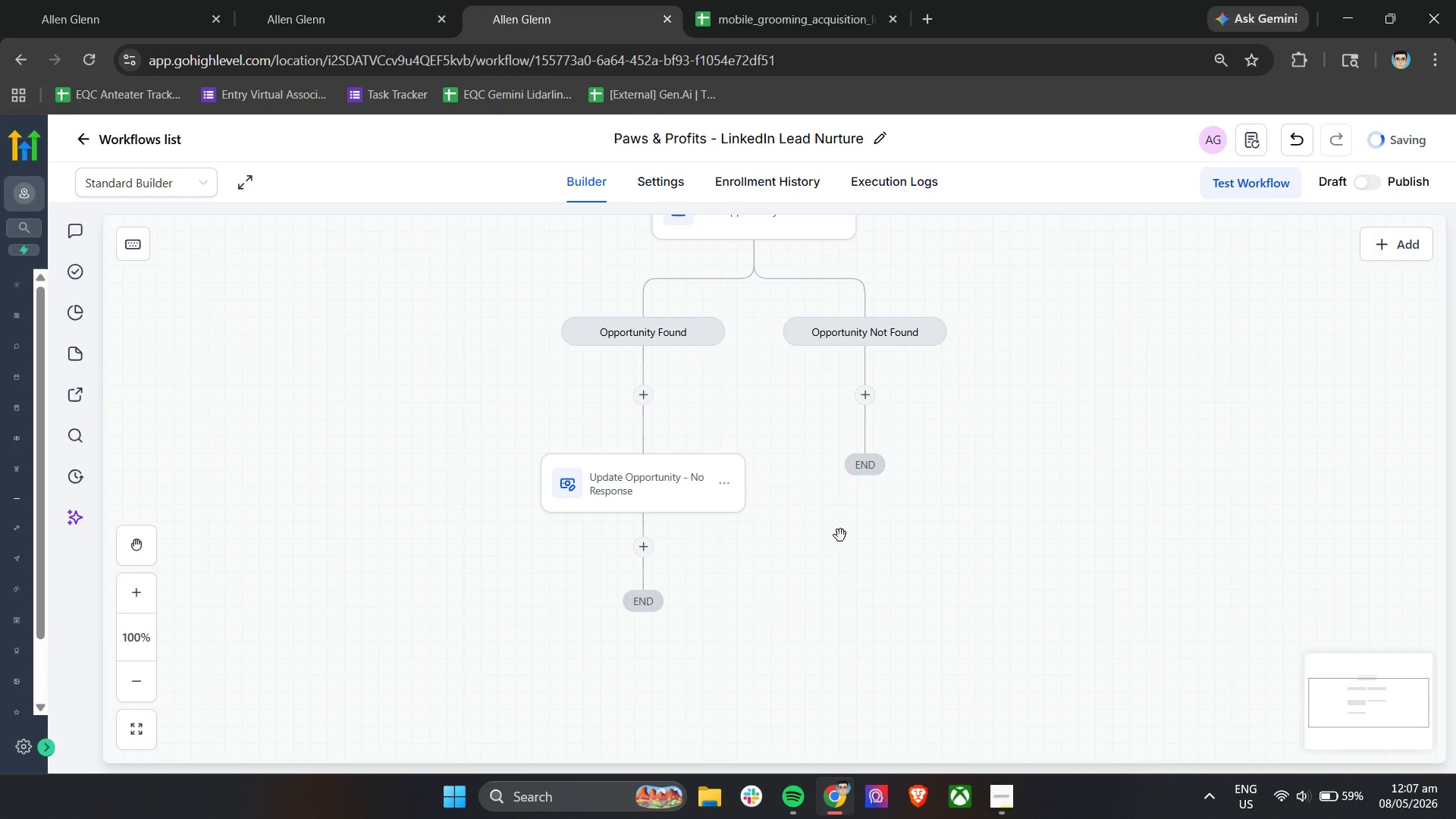 
left_click([771, 0])
 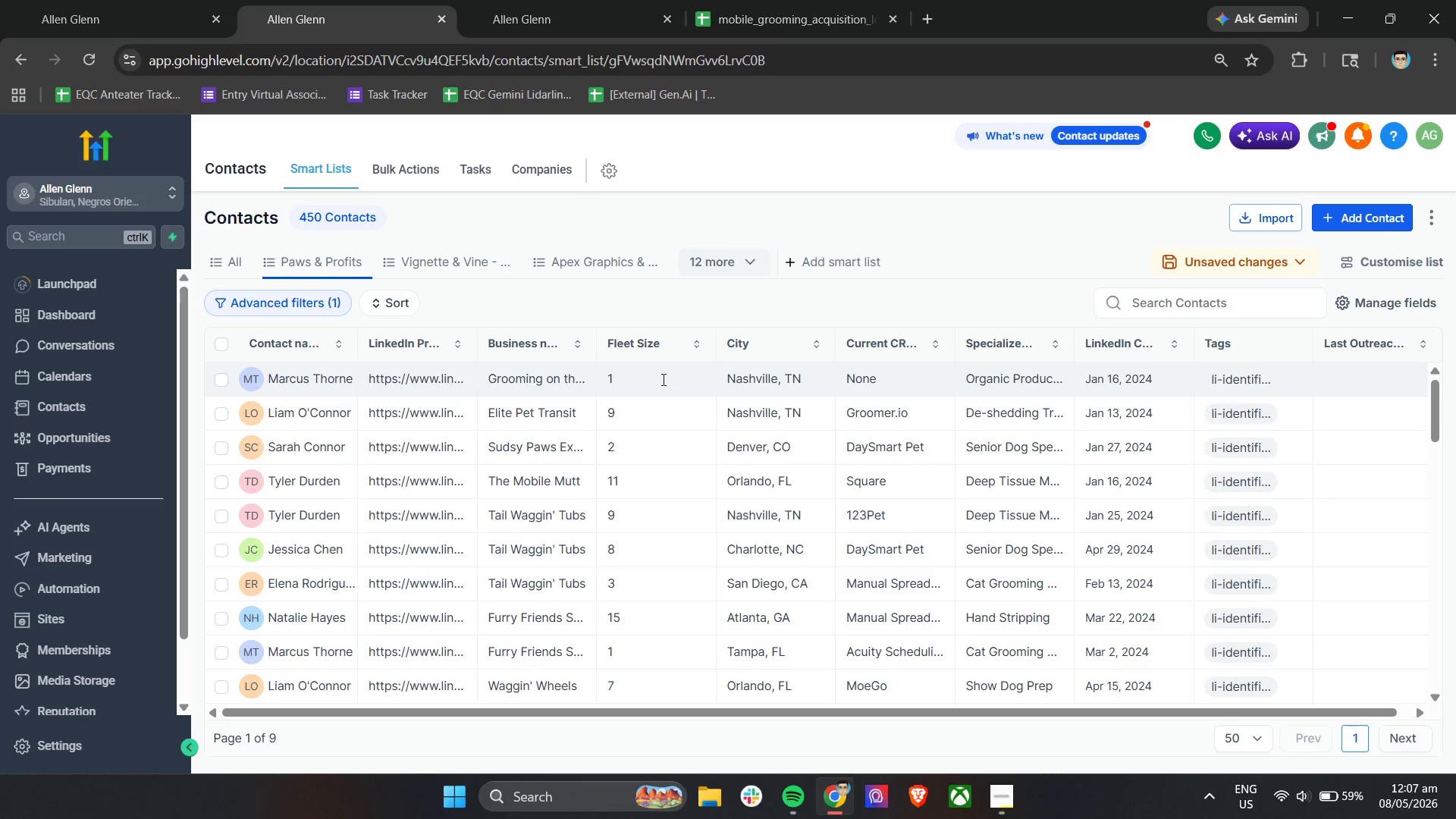 
wait(9.45)
 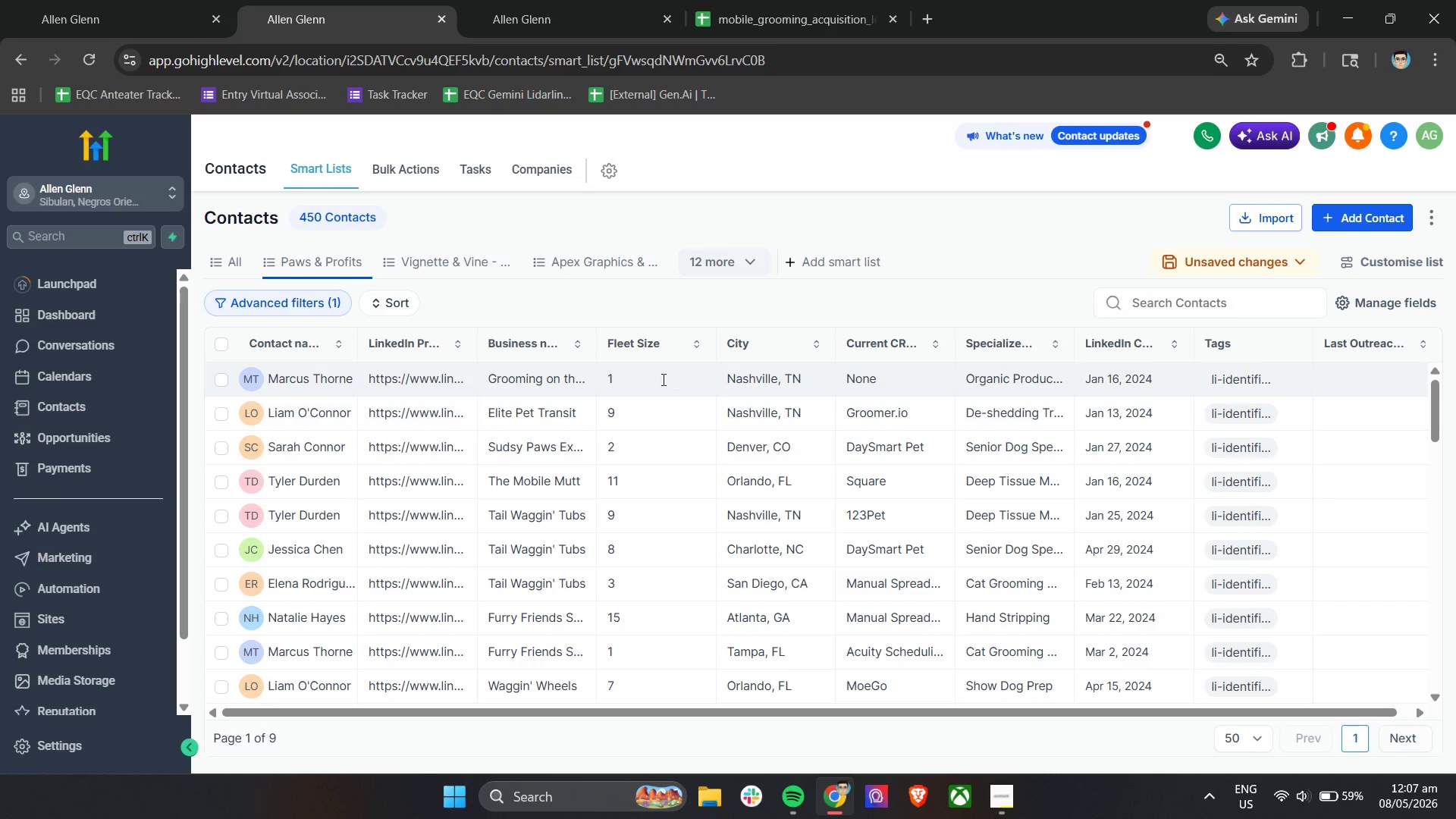 
left_click([745, 14])
 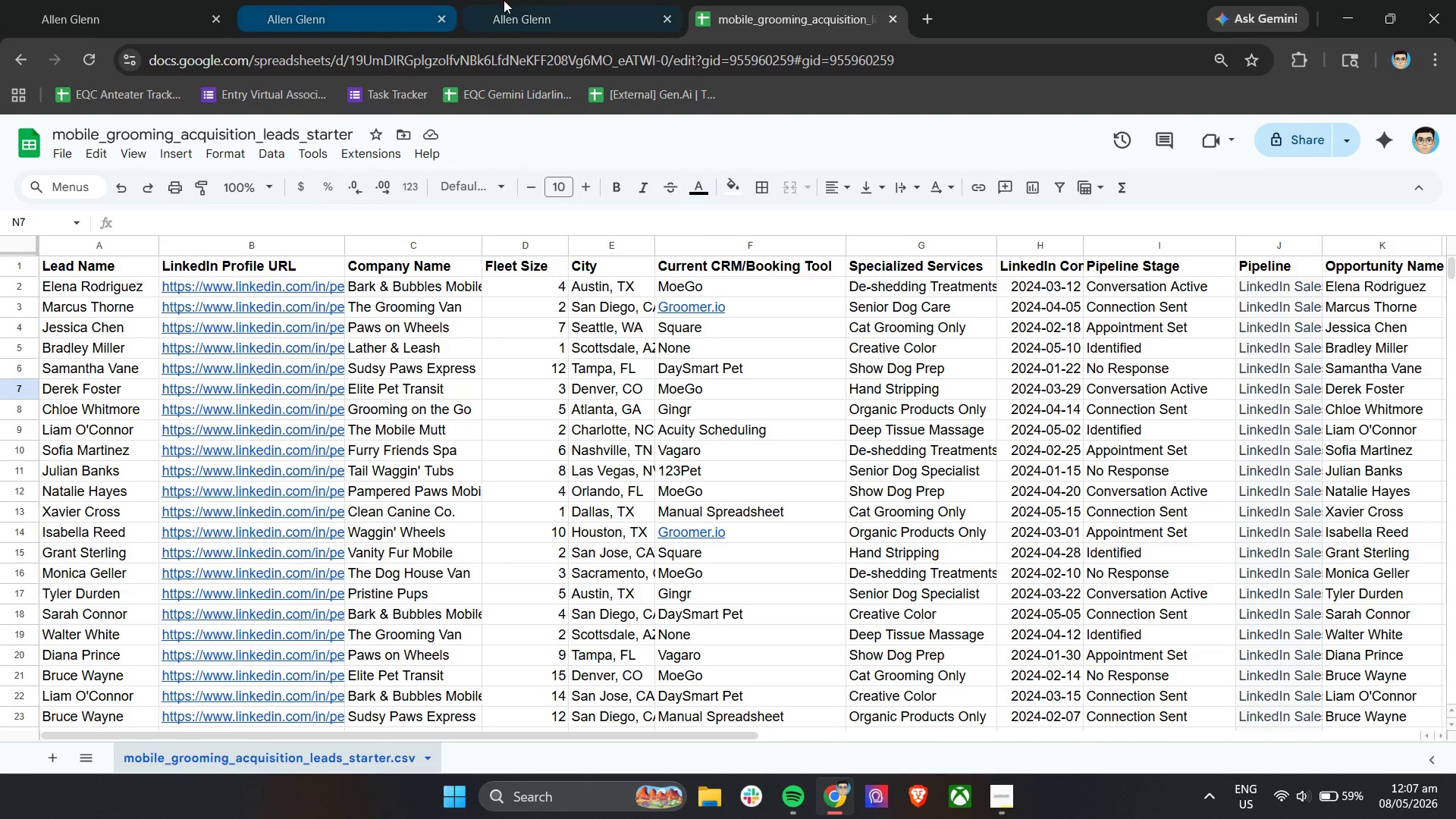 
double_click([331, 0])
 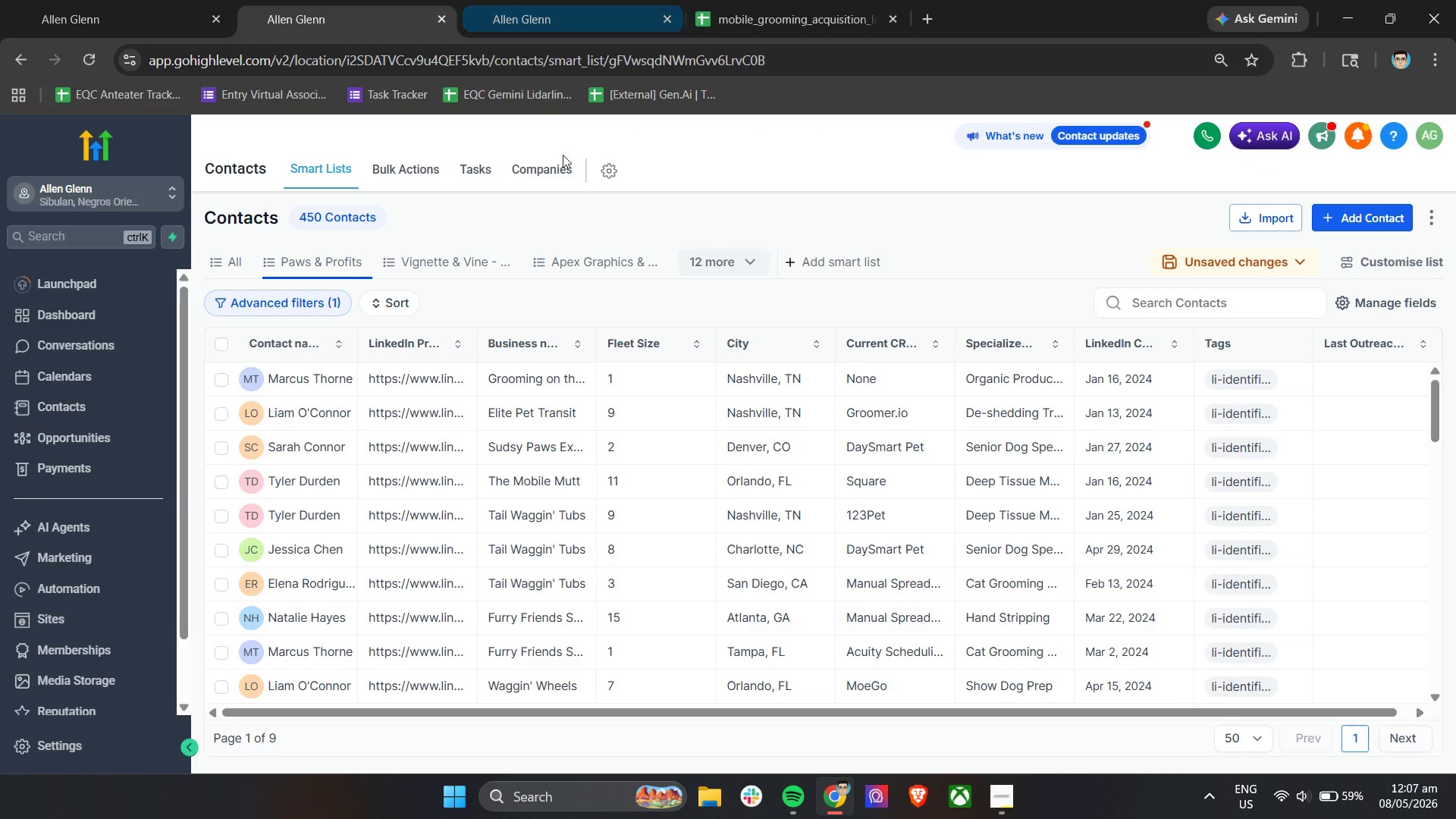 
left_click([588, 0])
 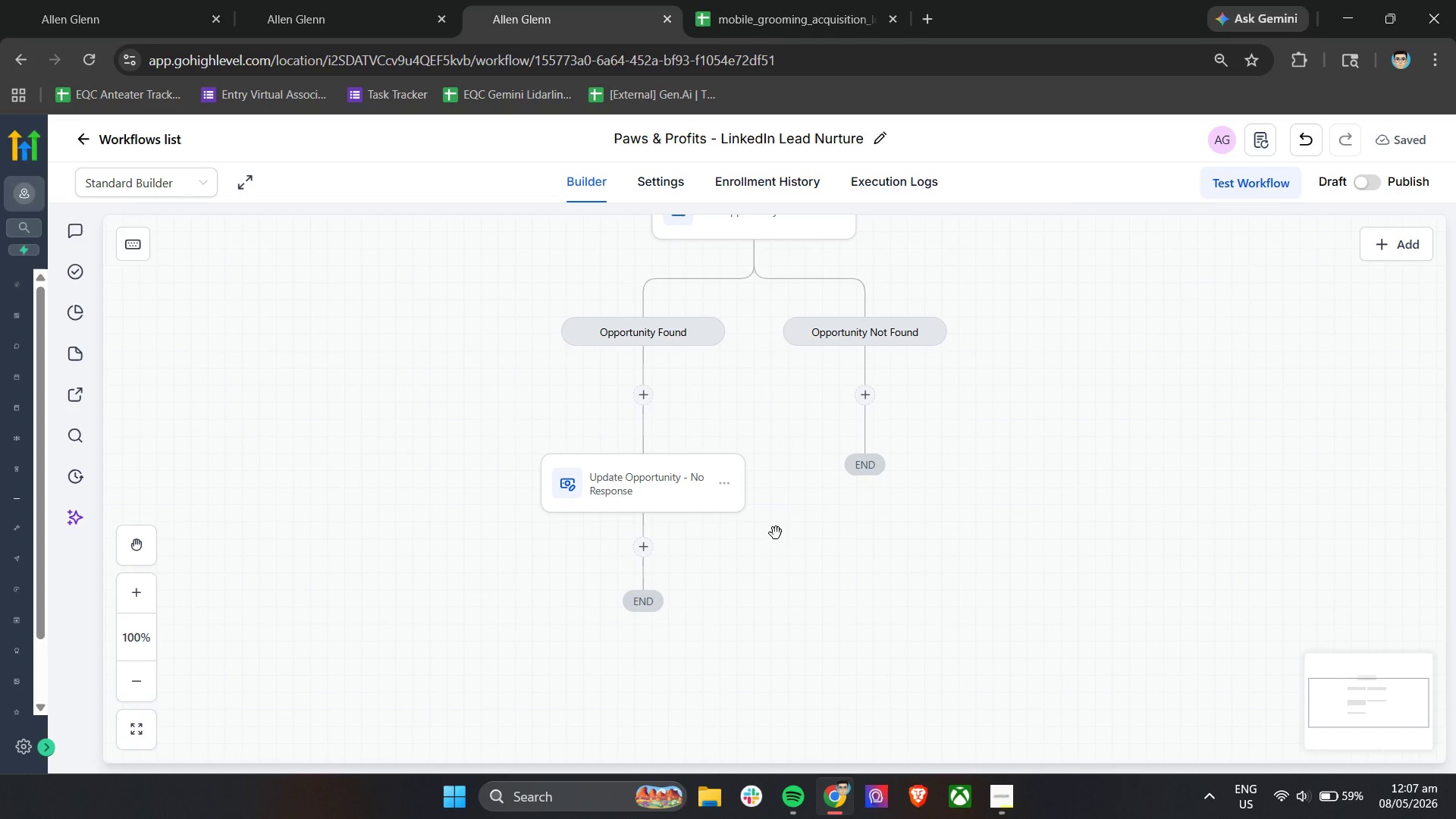 
wait(5.66)
 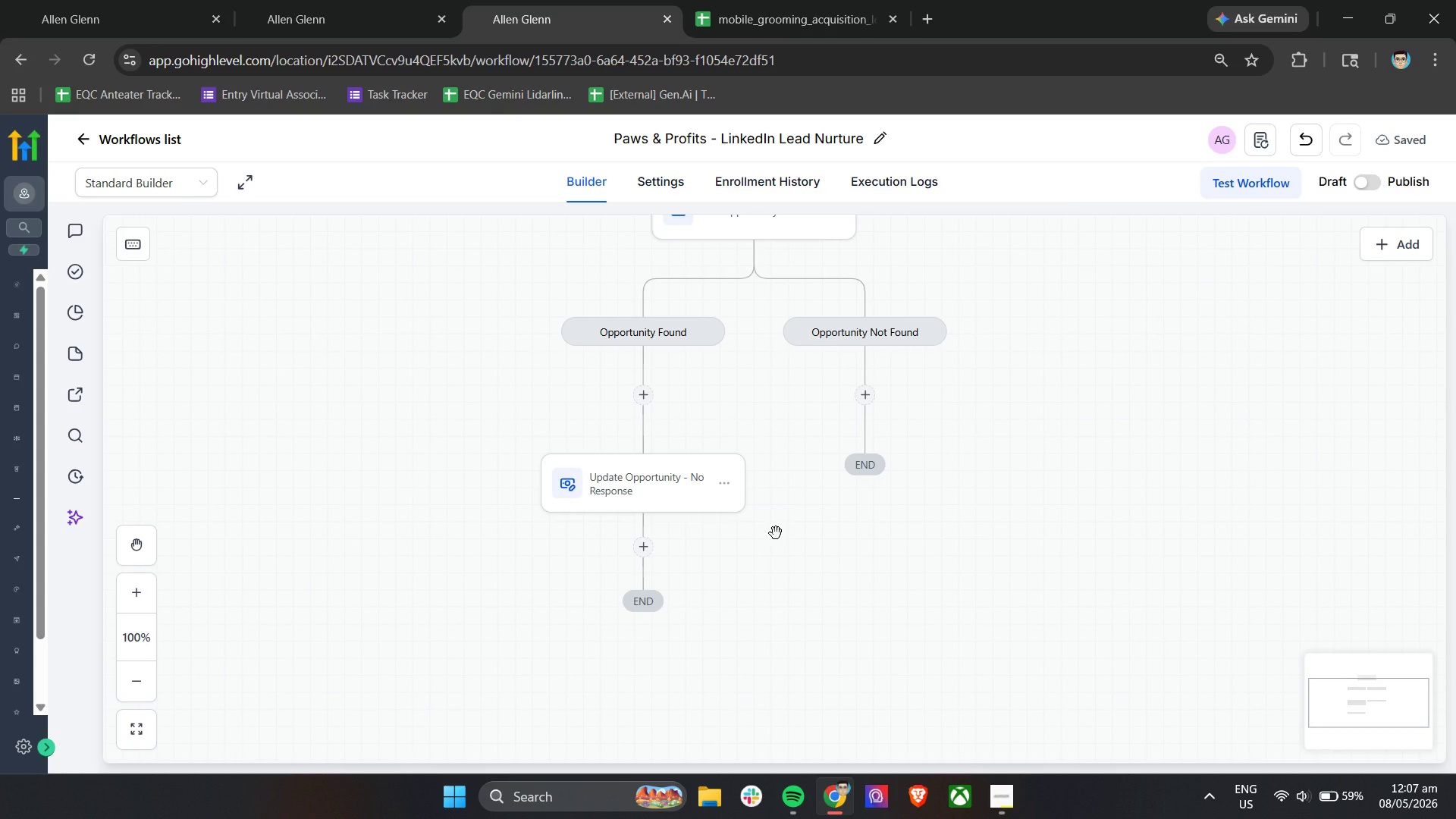 
left_click([643, 544])
 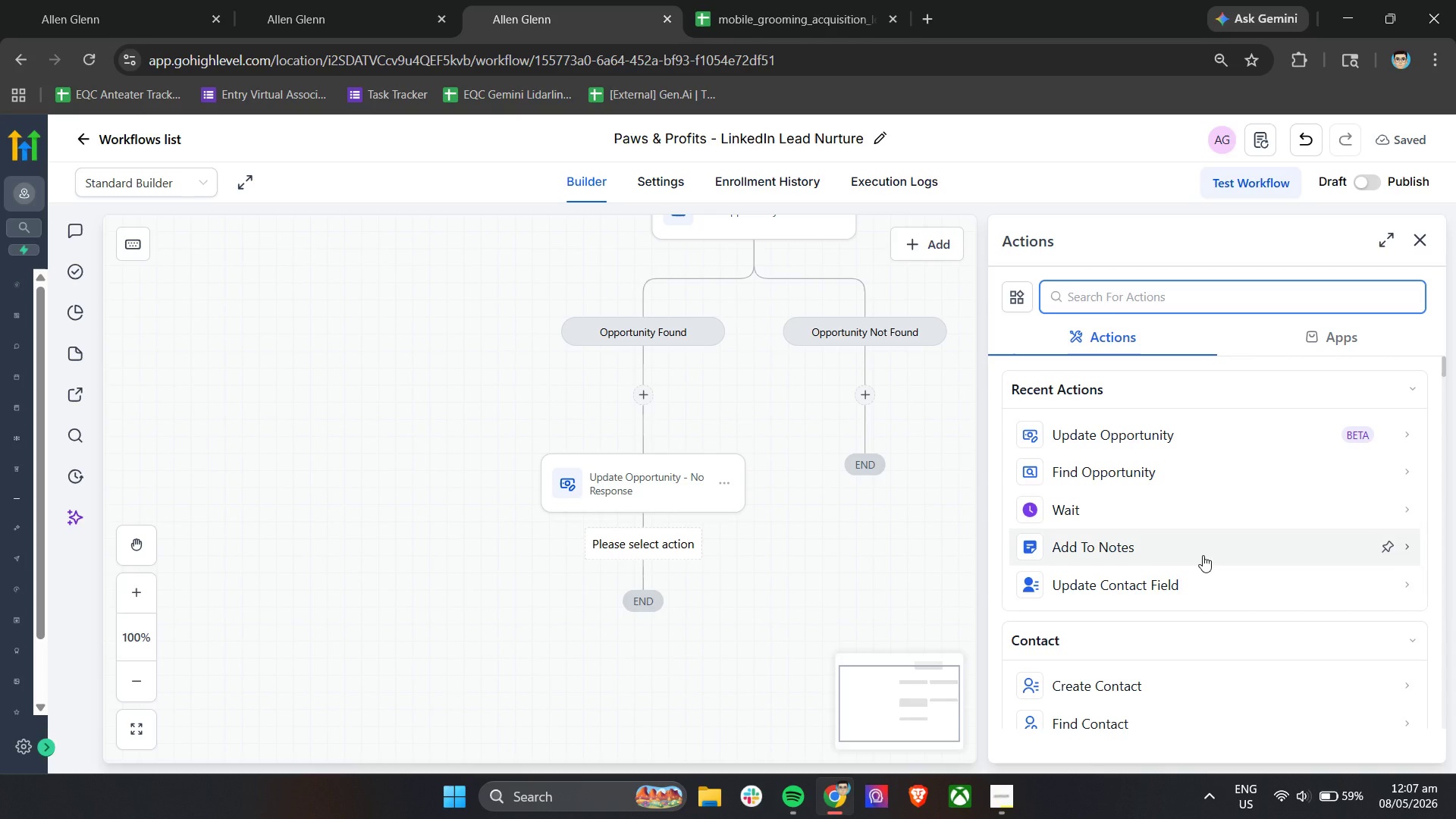 
type(add)
 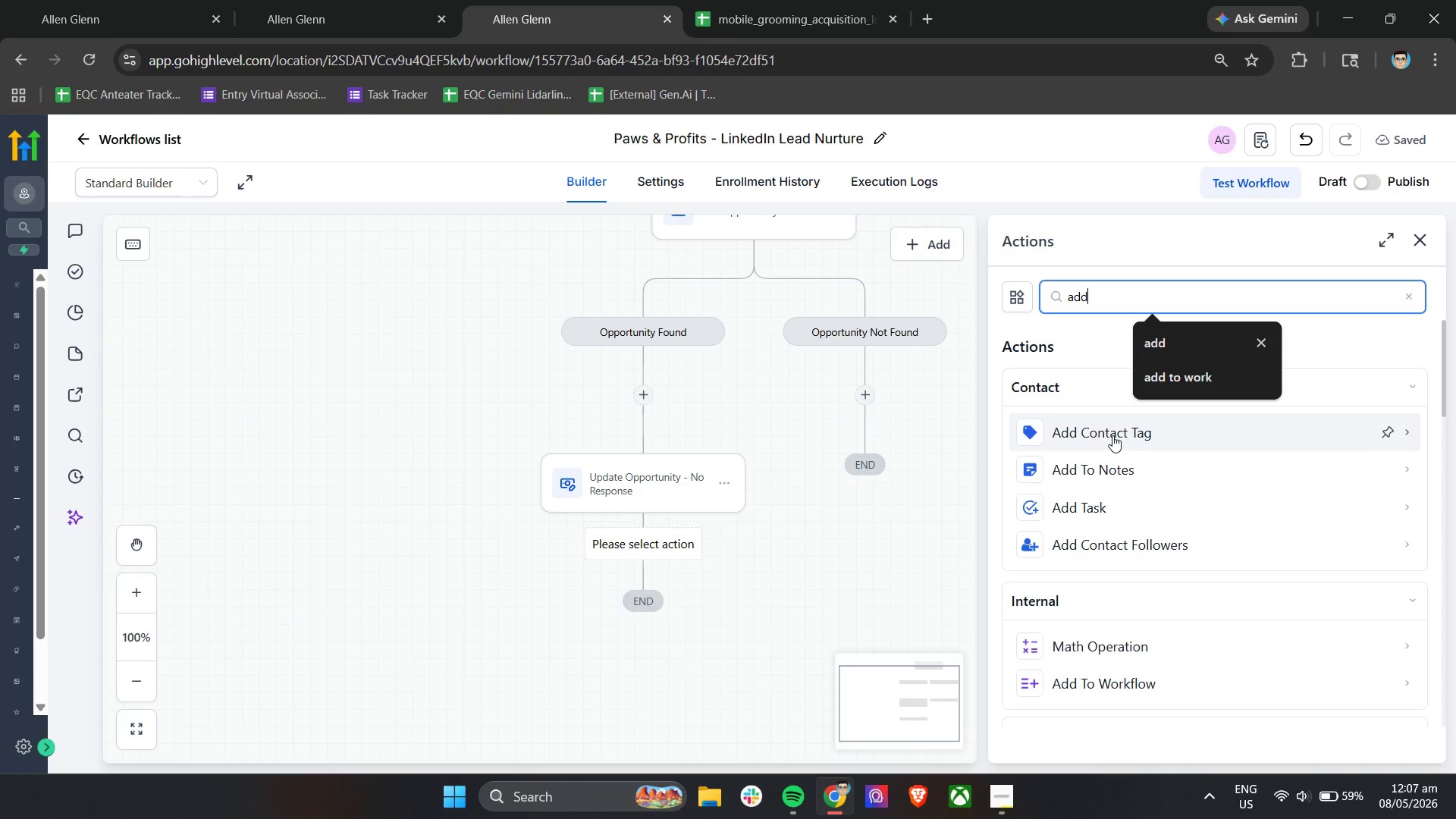 
left_click([1112, 435])
 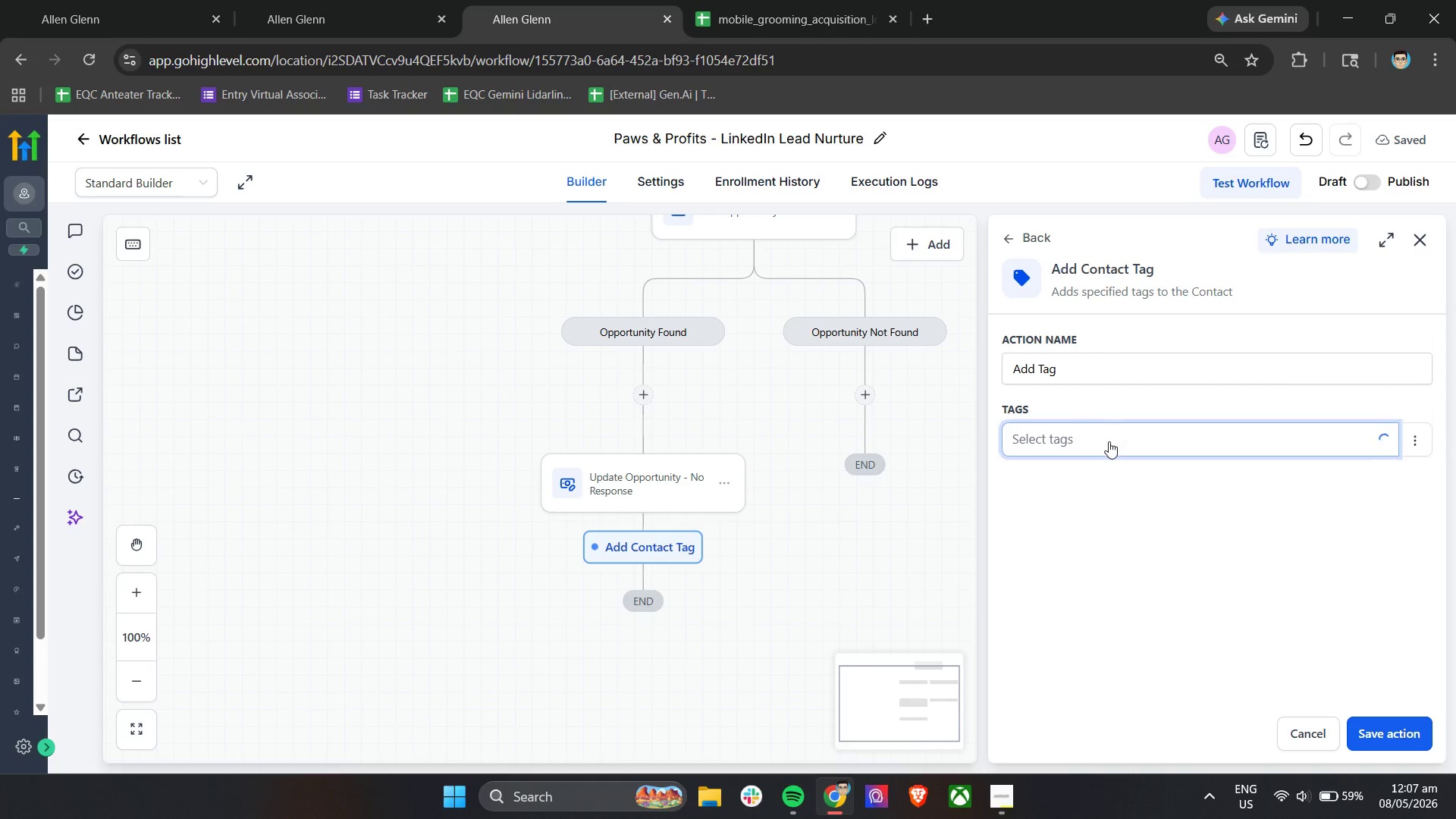 
left_click([1089, 436])
 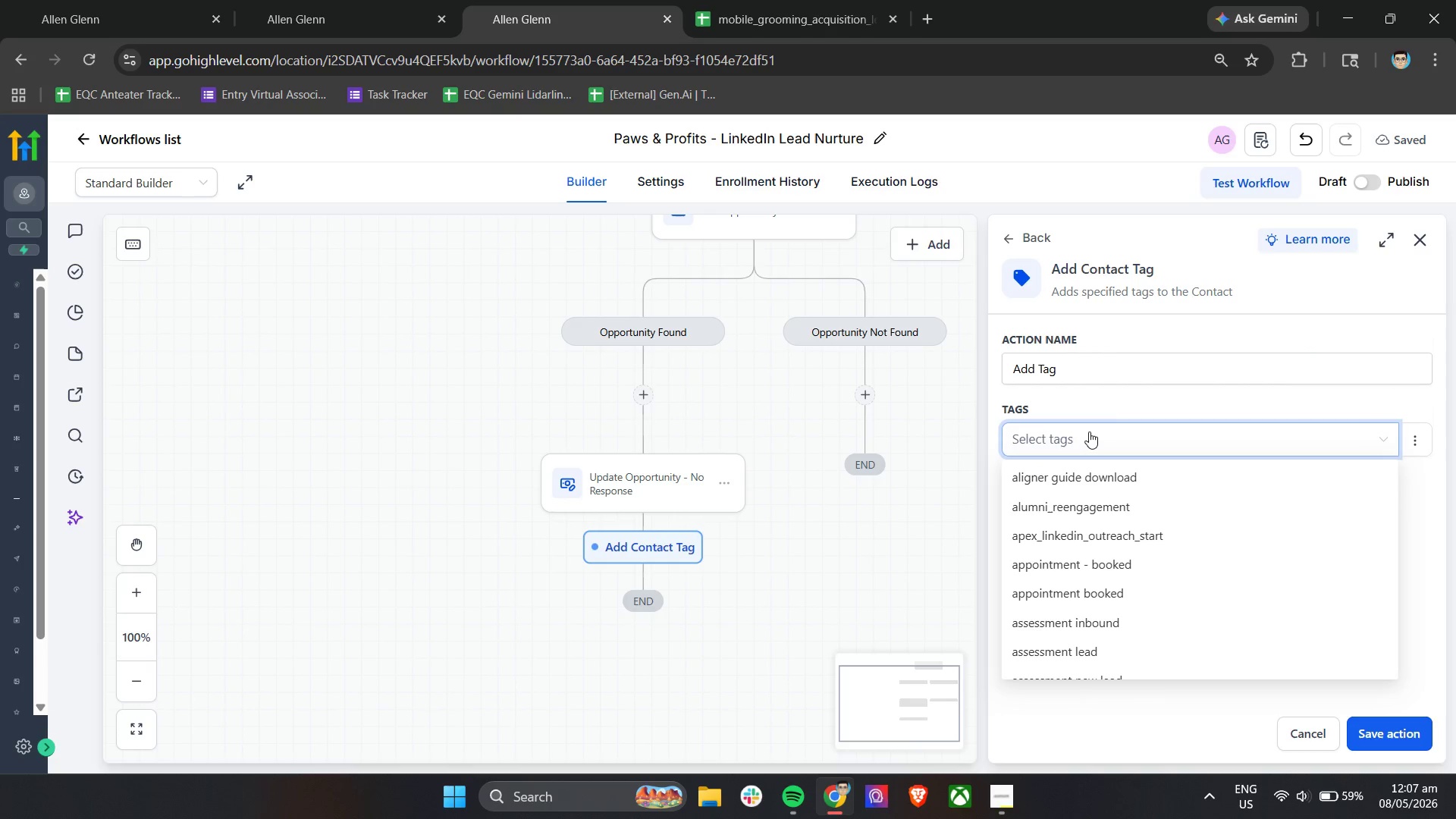 
type(no res)
key(Backspace)
key(Backspace)
key(Backspace)
key(Backspace)
type(-re)
 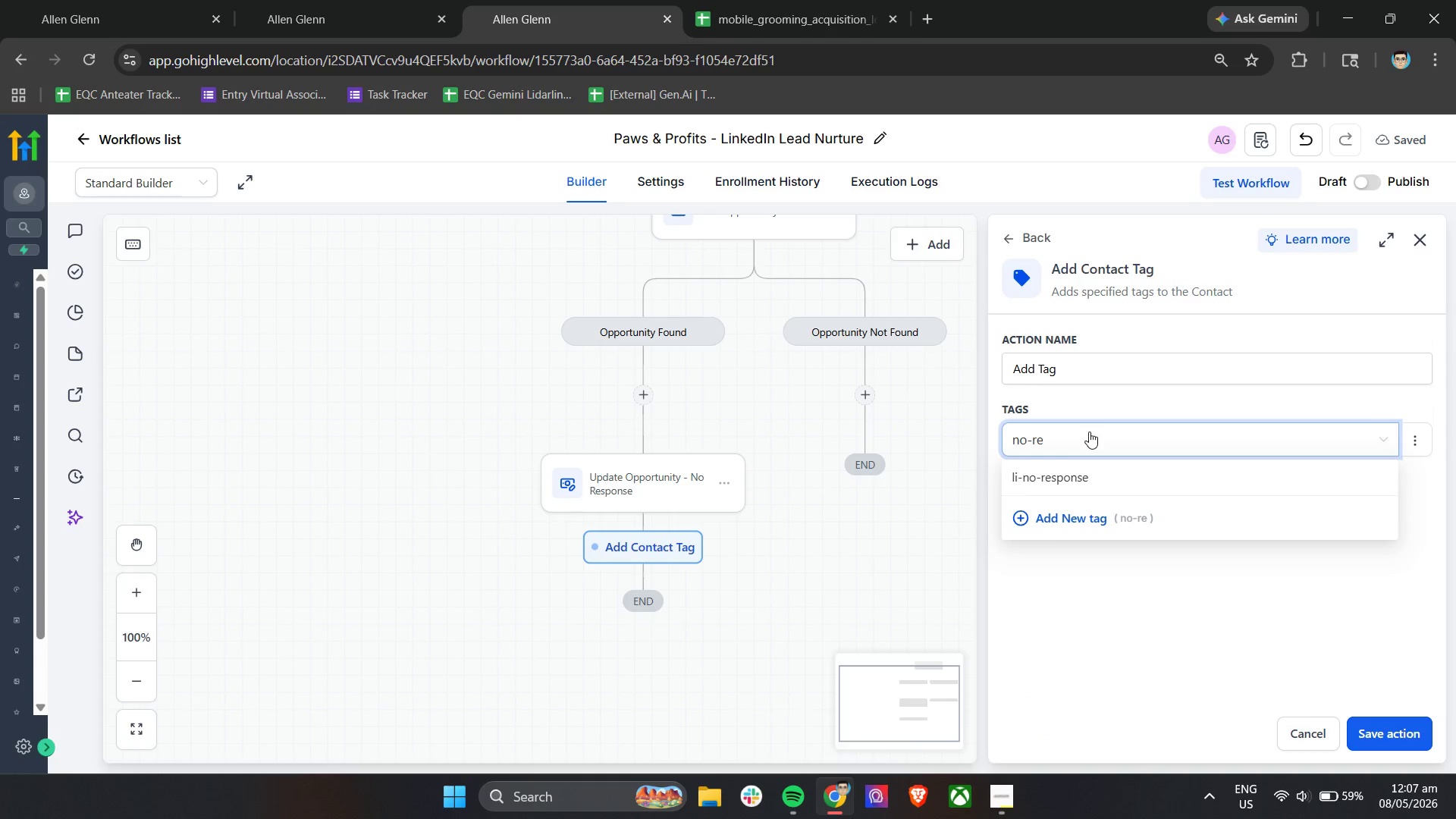 
left_click([1063, 477])
 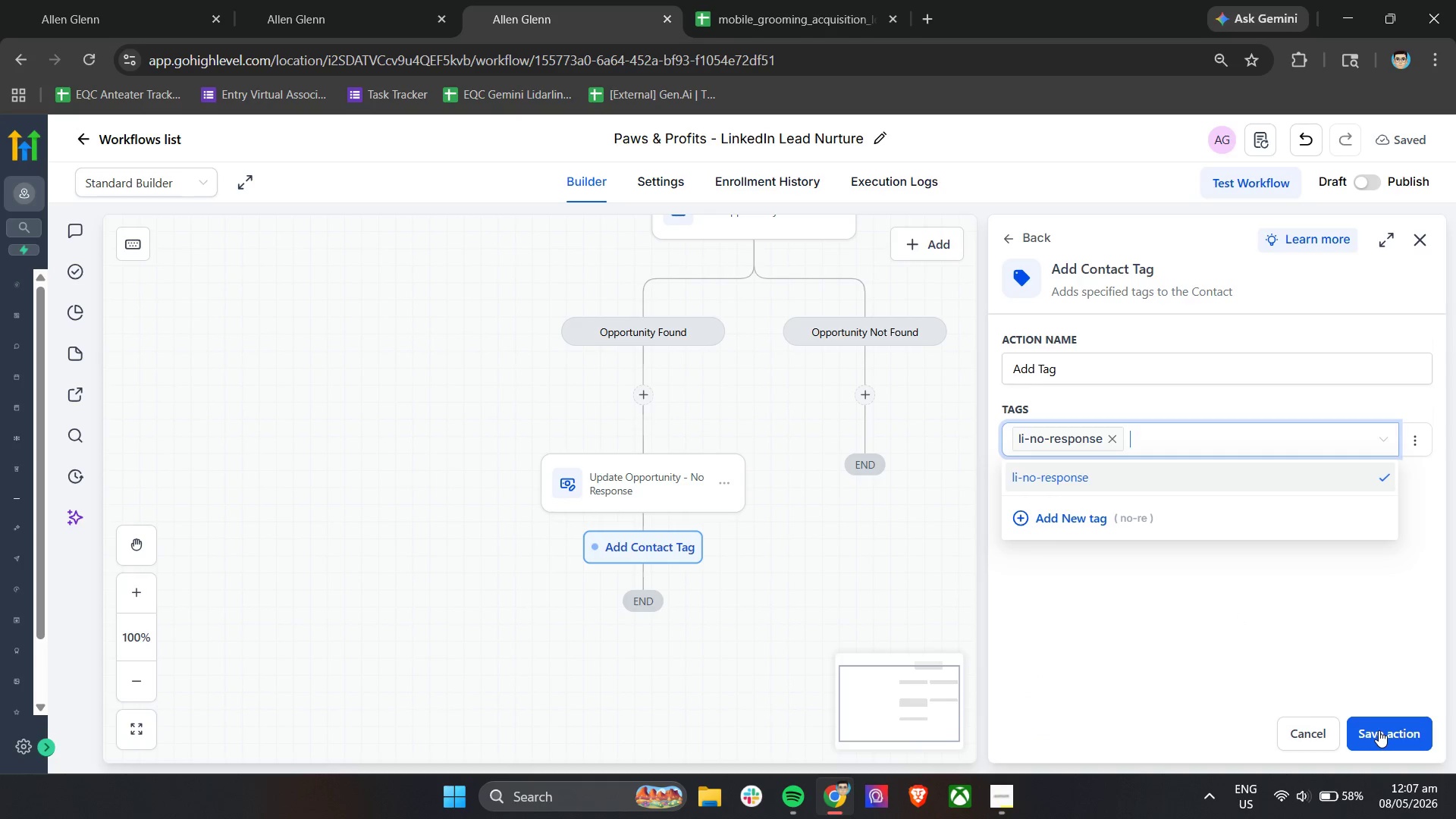 
left_click([1214, 602])
 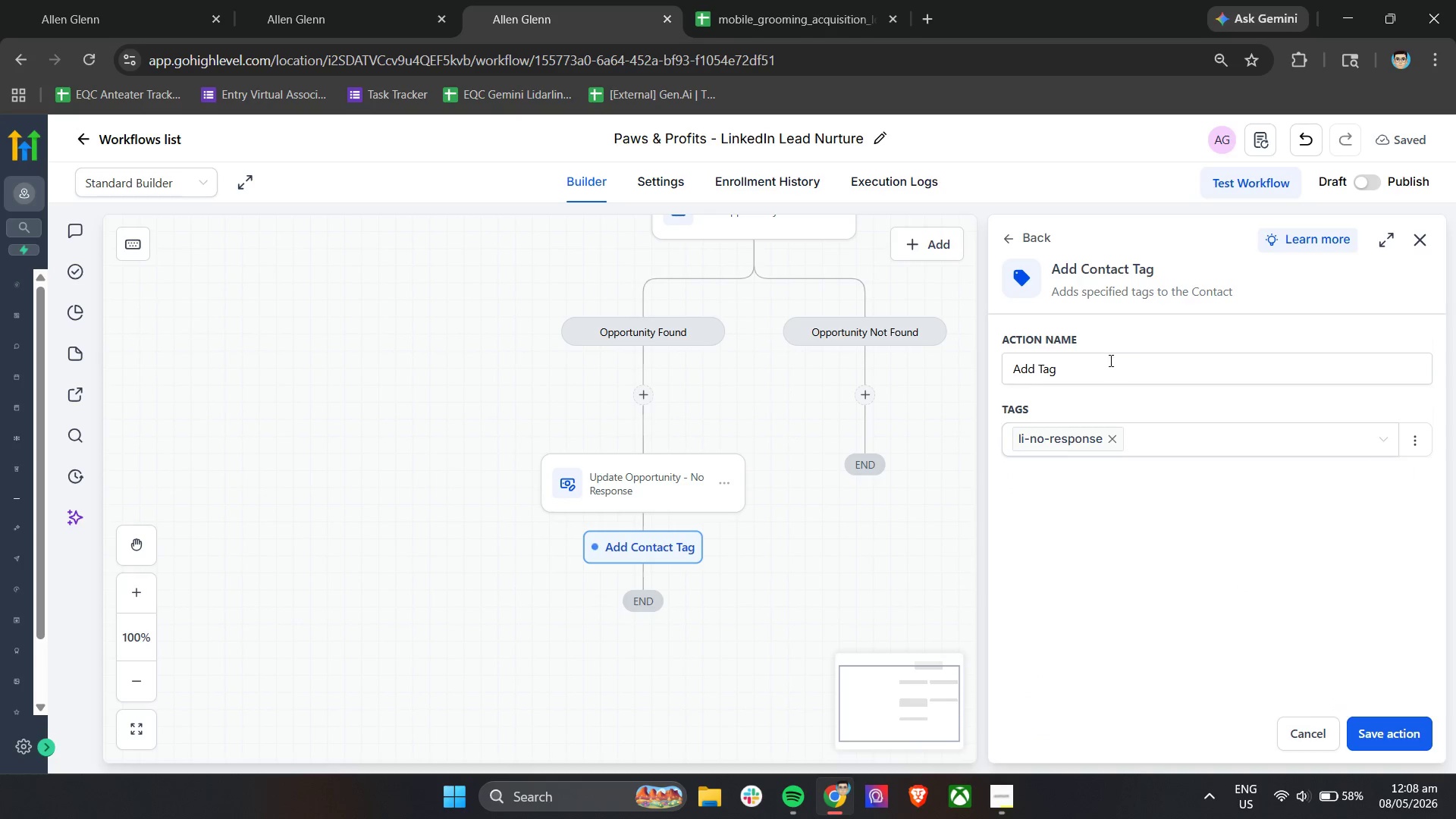 
double_click([1109, 362])
 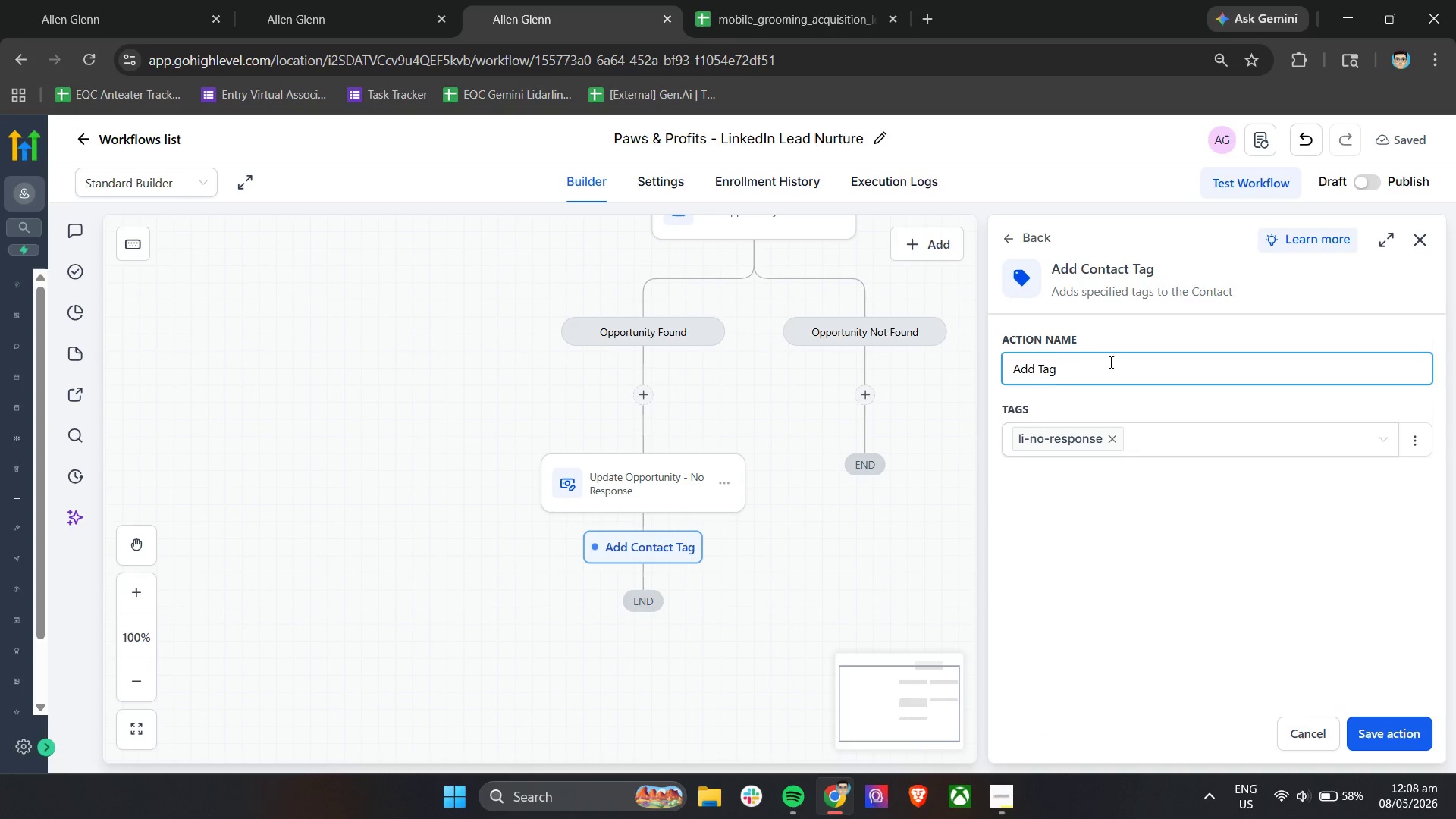 
triple_click([1109, 362])
 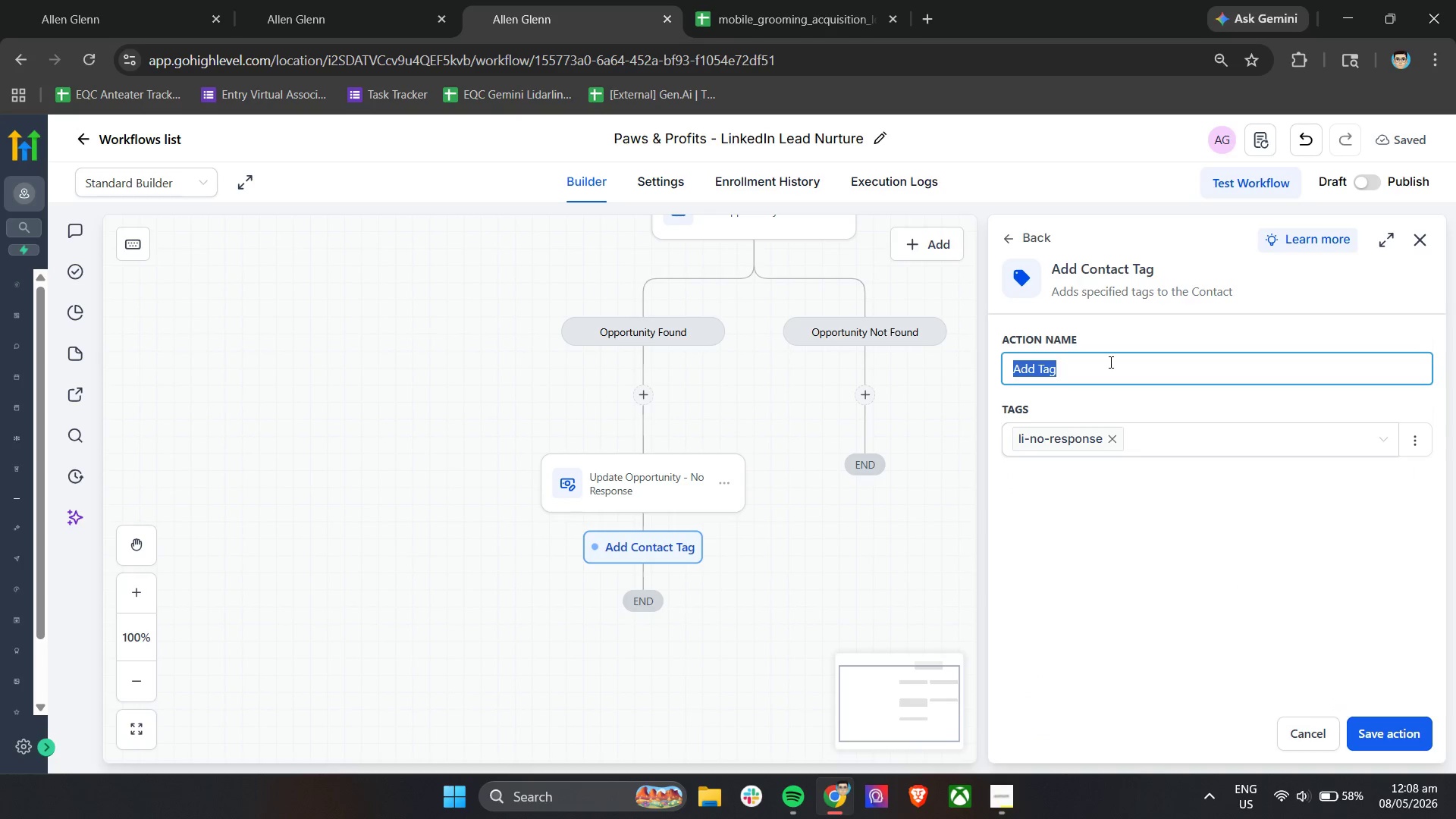 
type(Apply Tag - No Response)
 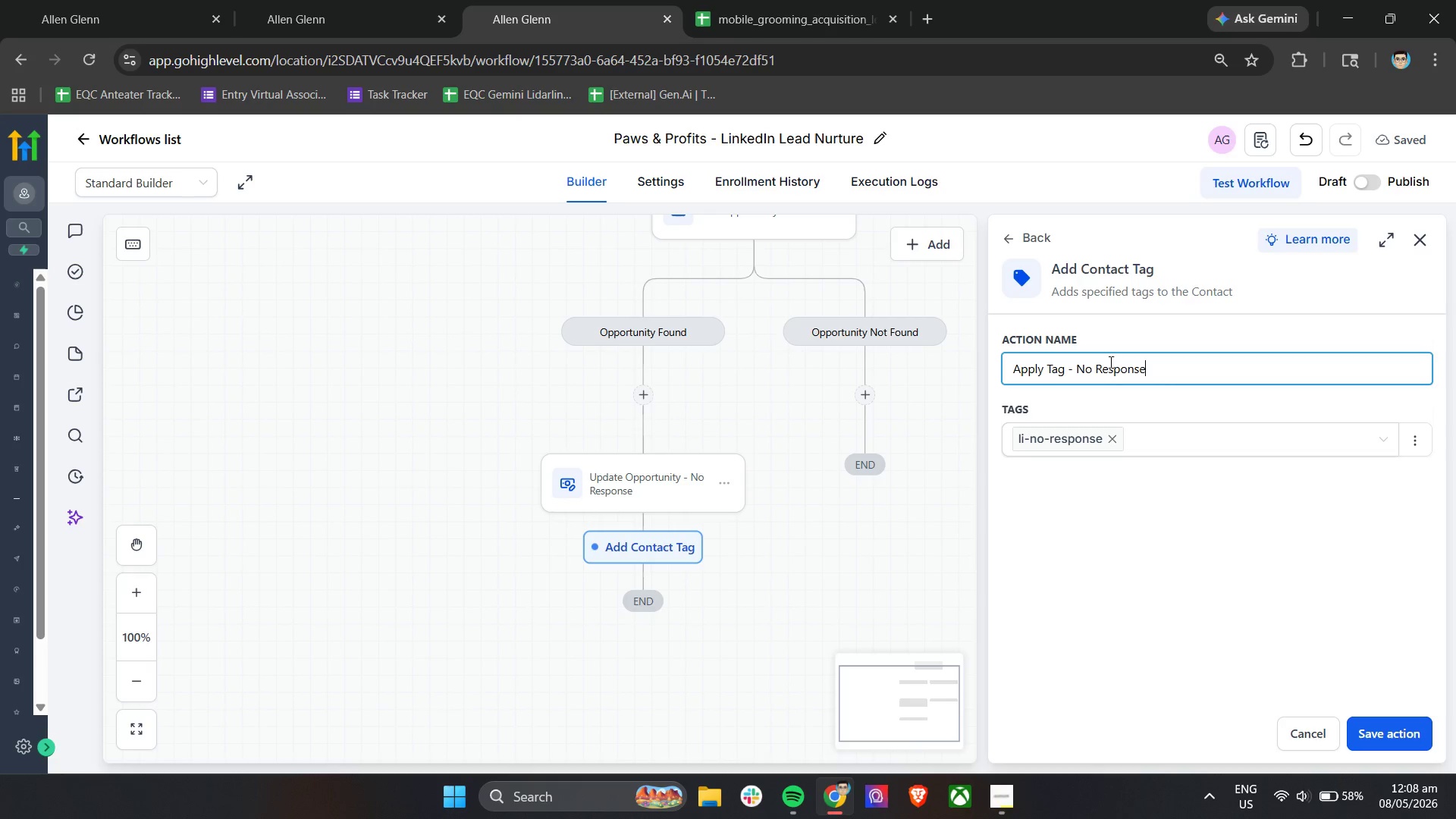 
left_click([1376, 730])
 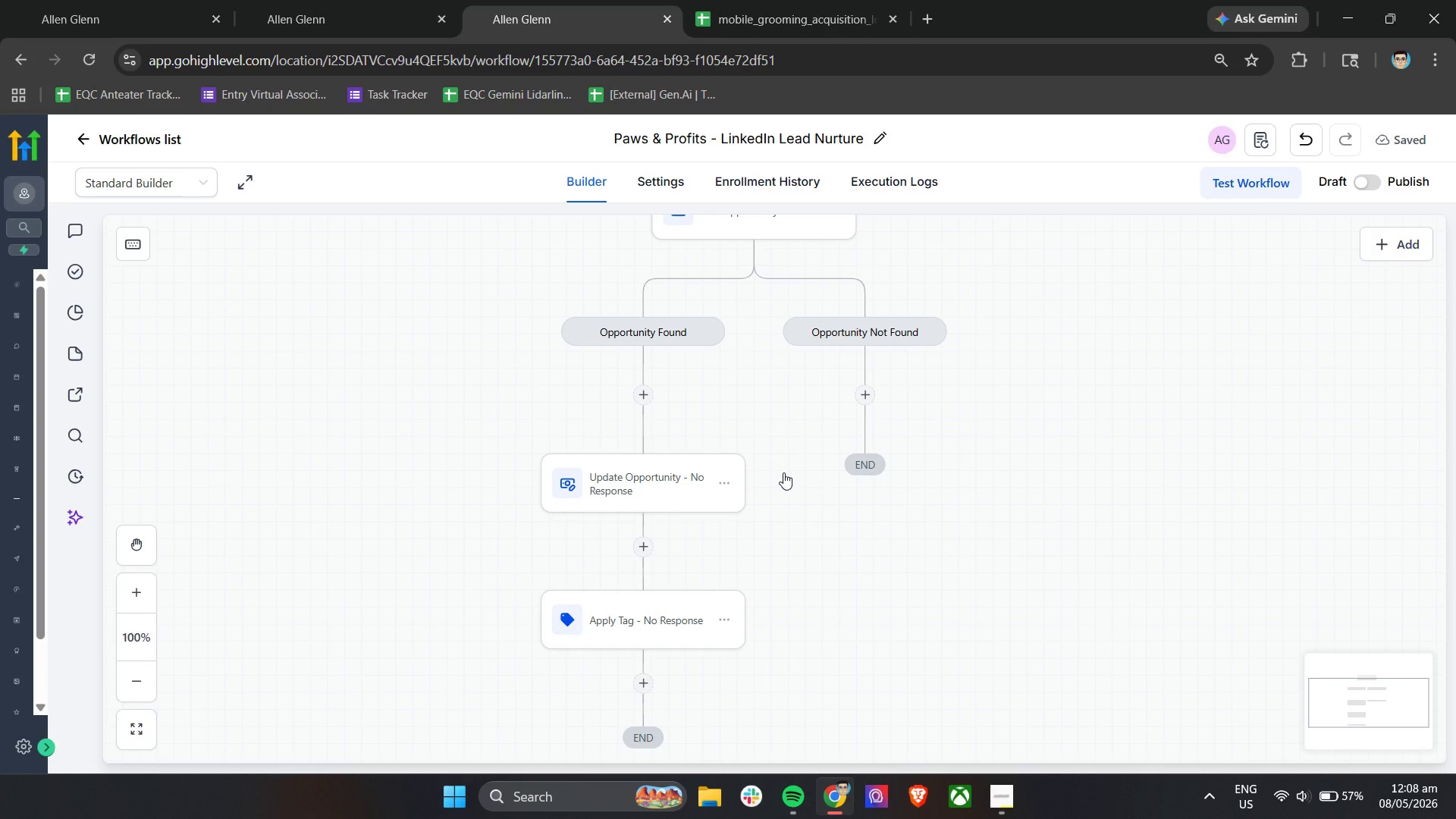 
wait(36.66)
 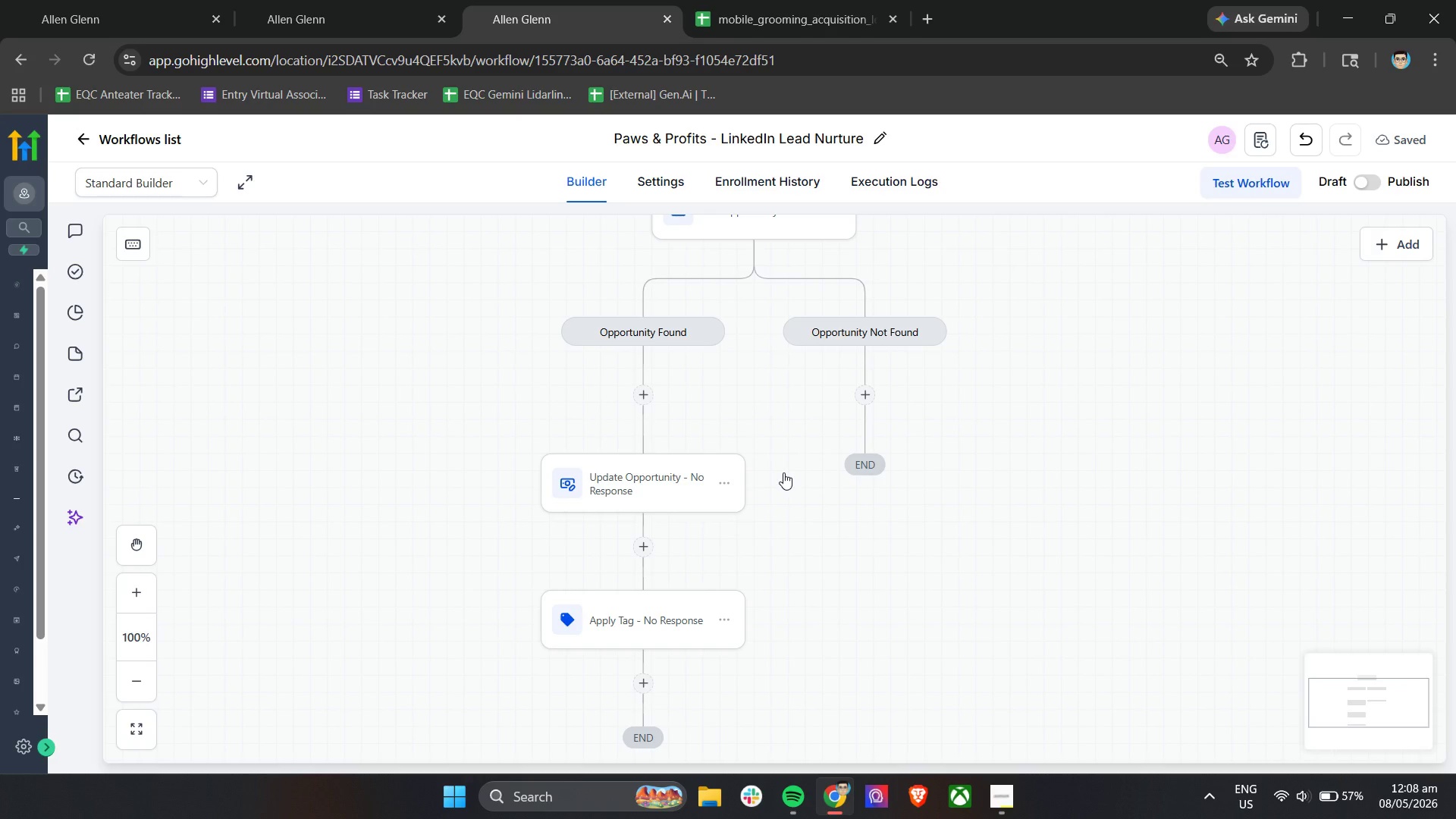 
scroll: coordinate [783, 473], scroll_direction: up, amount: 8.0
 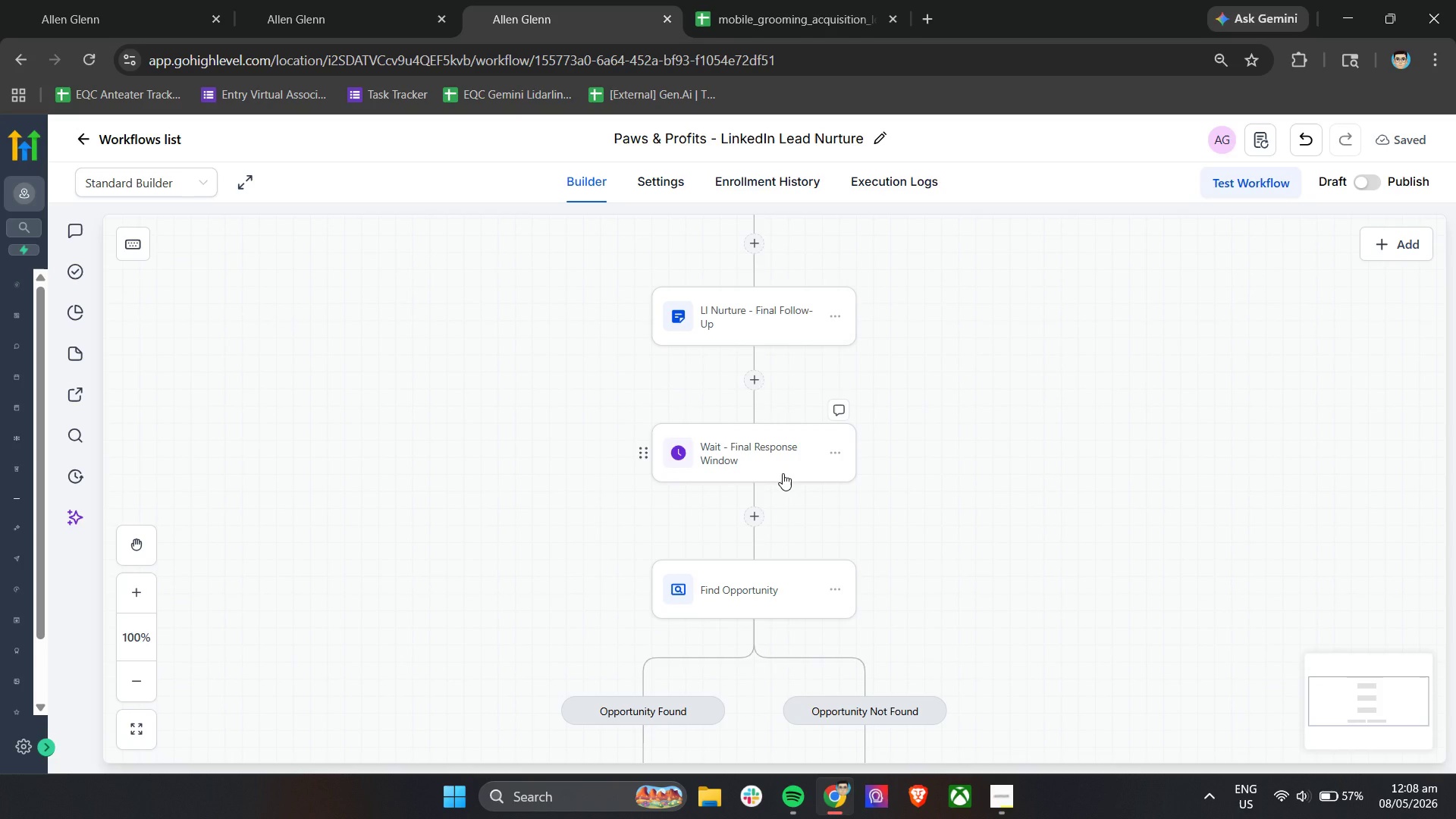 
wait(12.53)
 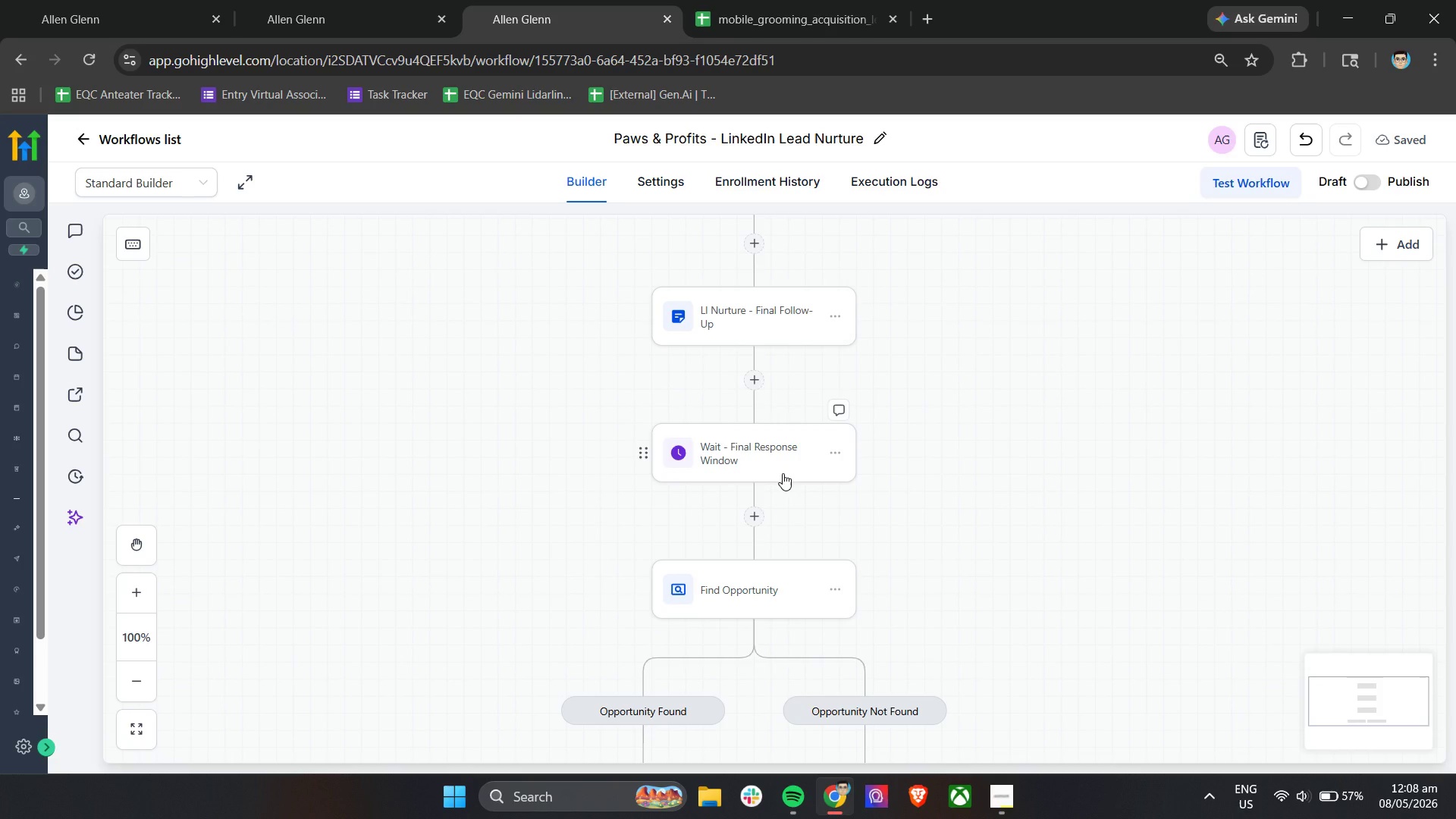 
left_click_drag(start_coordinate=[524, 410], to_coordinate=[634, 625])
 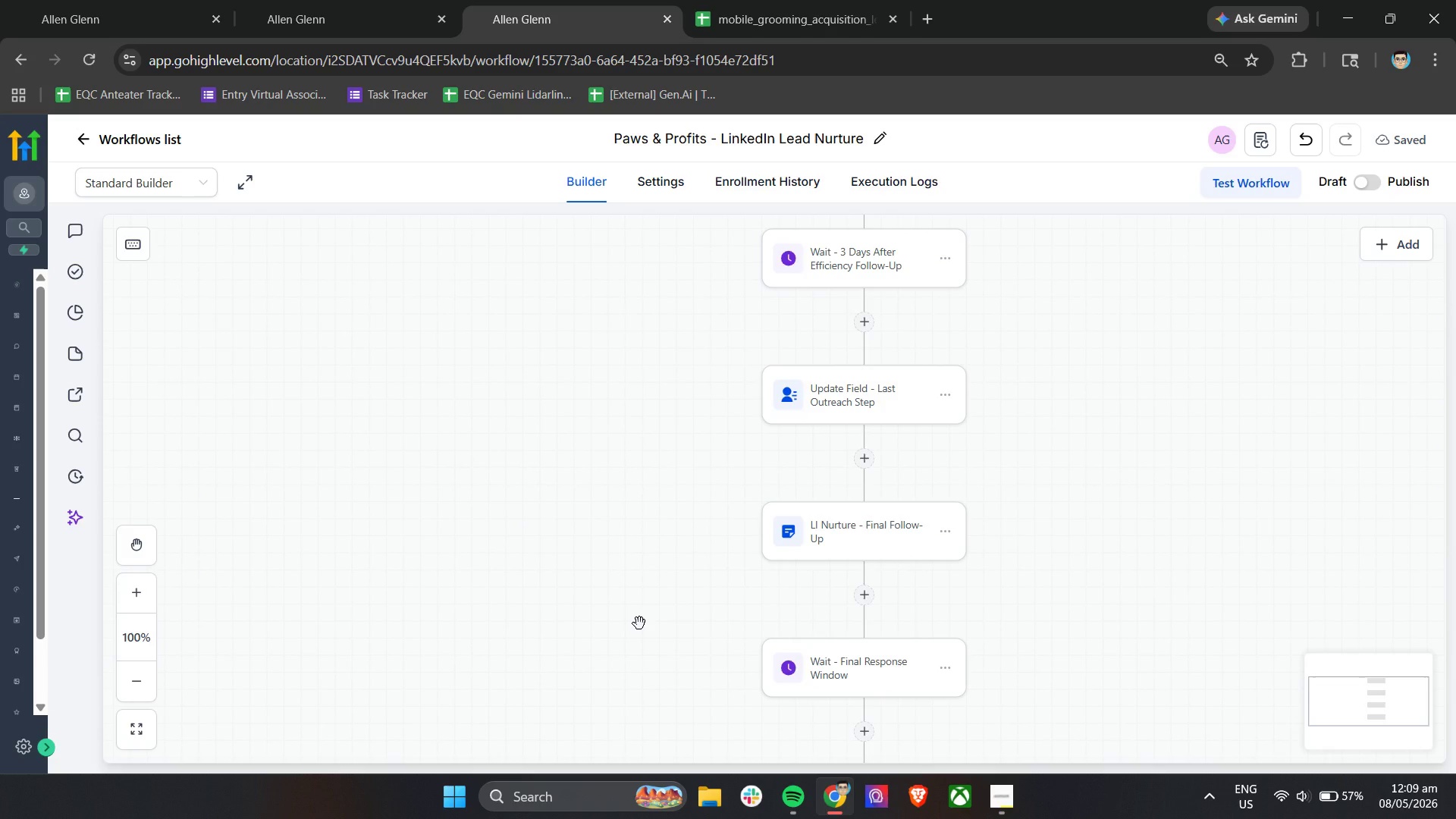 
wait(10.28)
 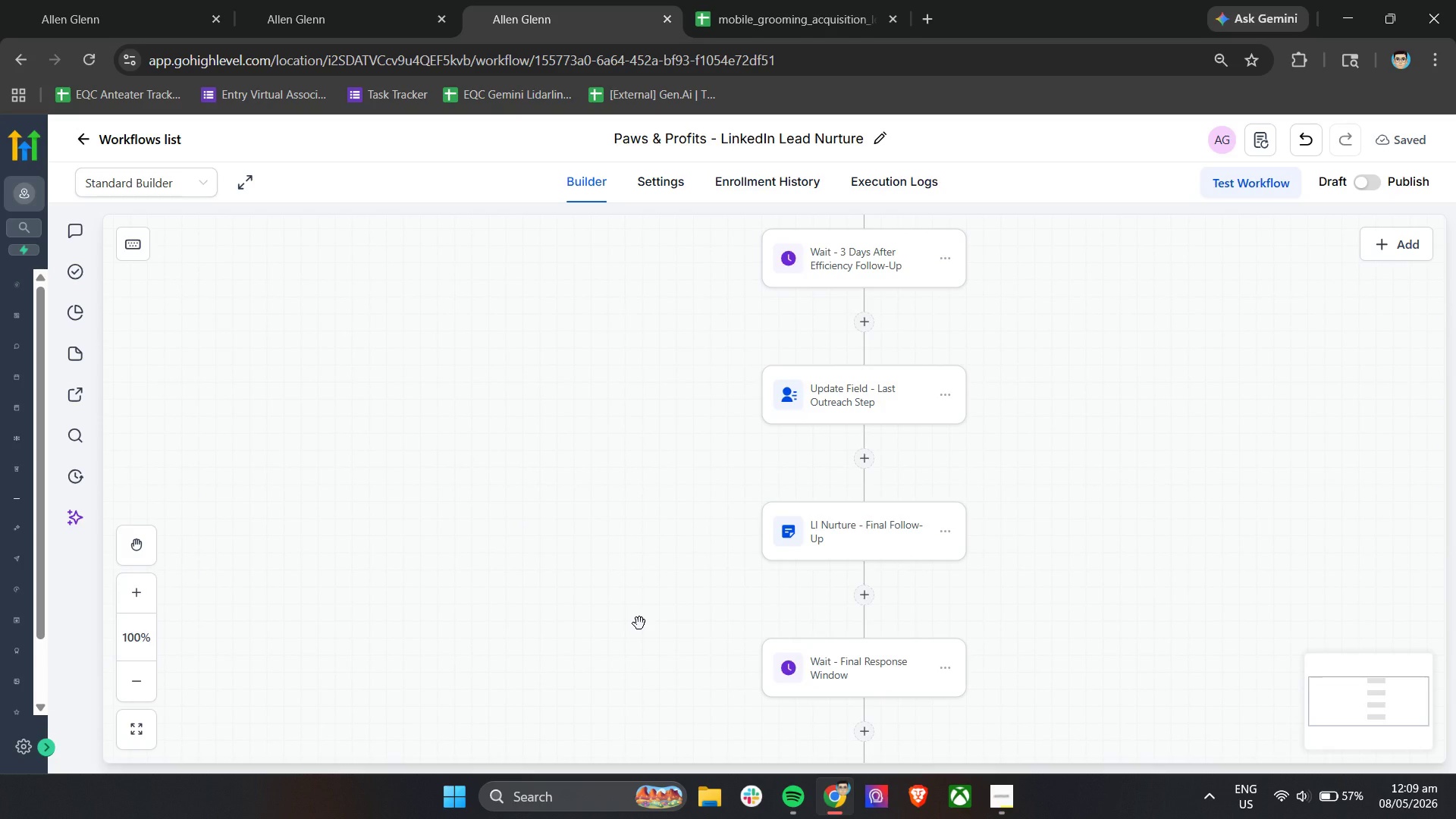 
hold_key(key=ControlLeft, duration=0.42)
hold_key(key=ControlLeft, duration=0.8)
scroll: coordinate [554, 428], scroll_direction: up, amount: 55.0
 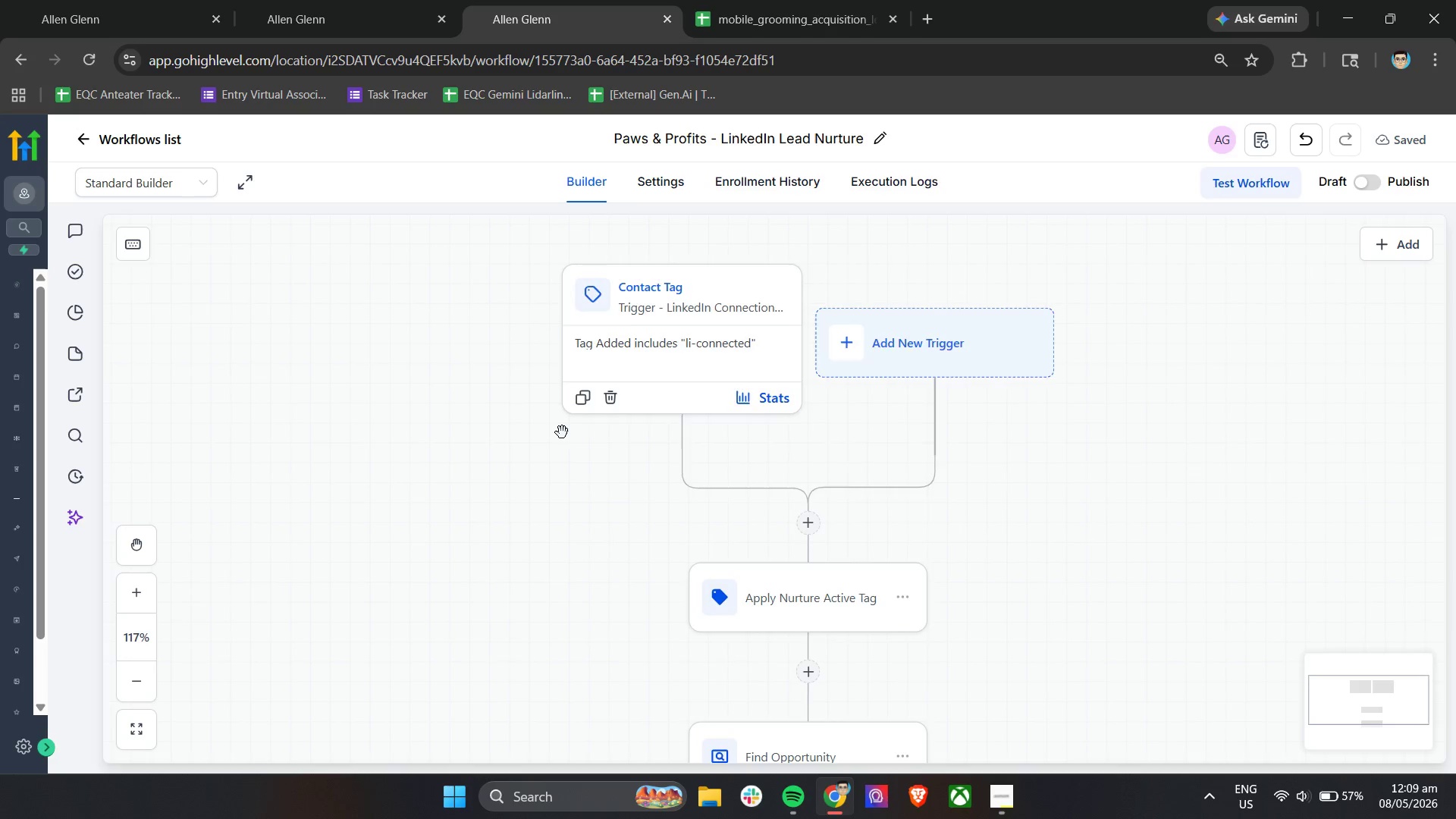 
scroll: coordinate [563, 436], scroll_direction: down, amount: 22.0
 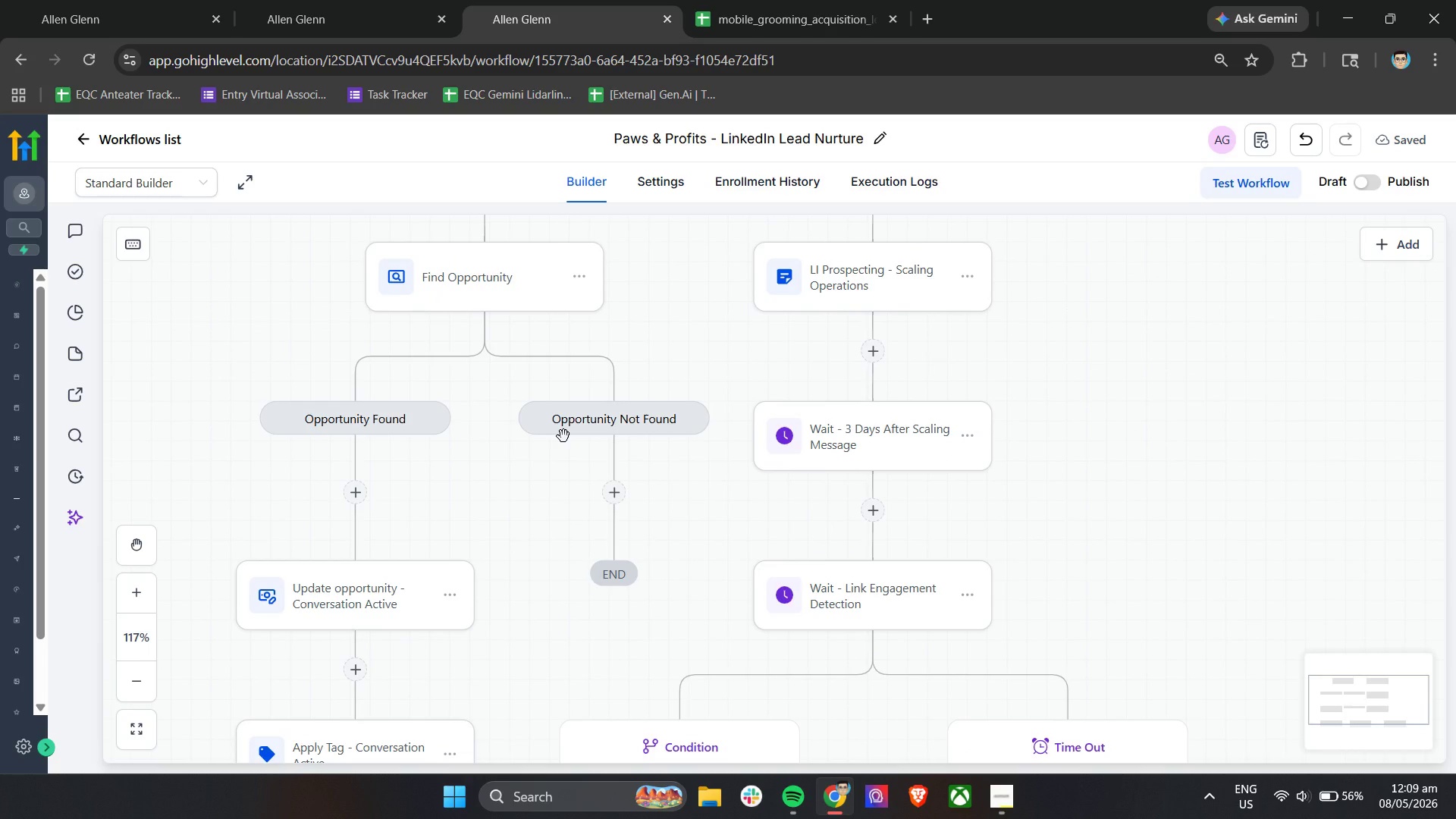 
hold_key(key=ControlLeft, duration=0.64)
 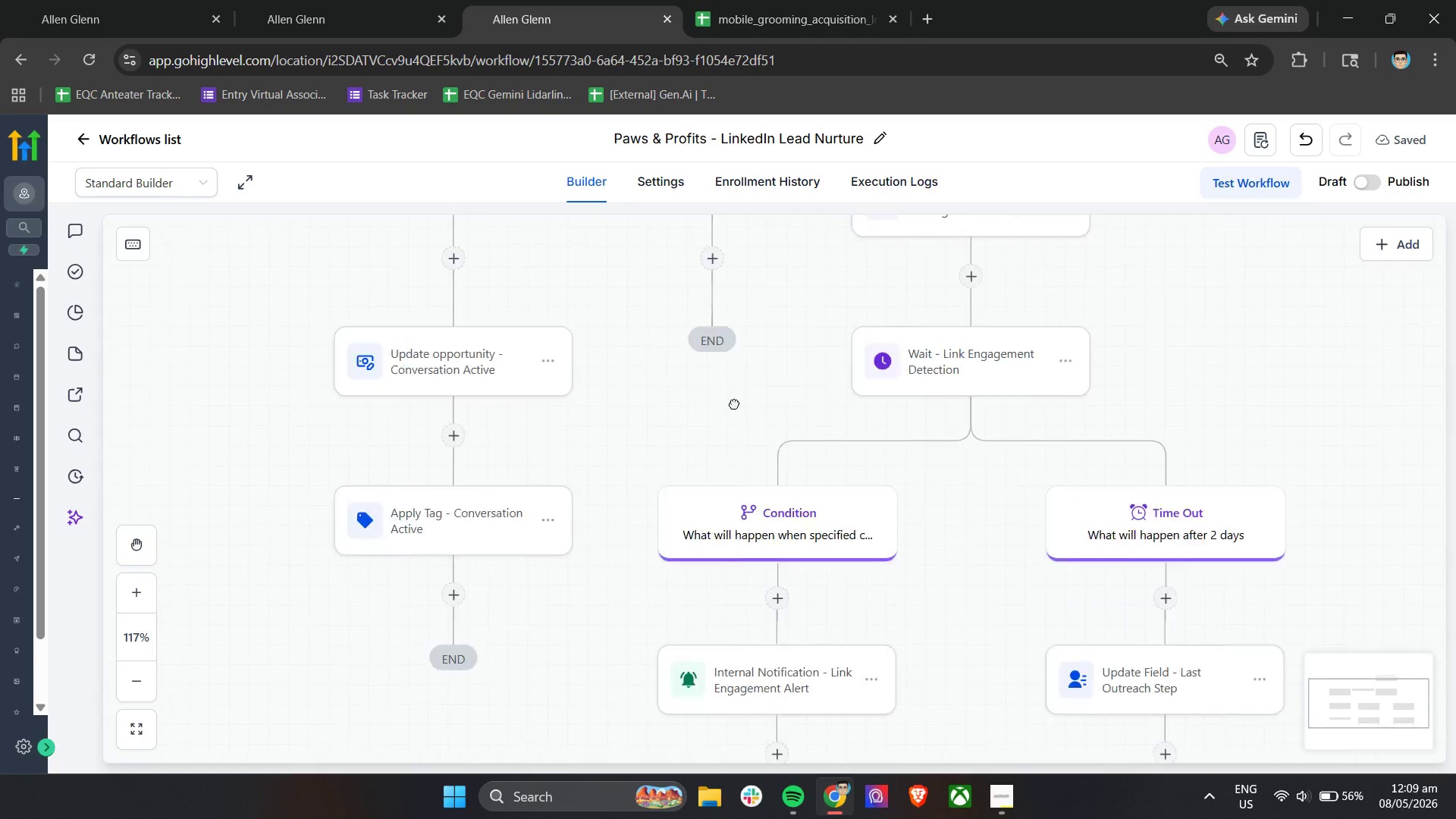 
scroll: coordinate [585, 464], scroll_direction: down, amount: 4.0
 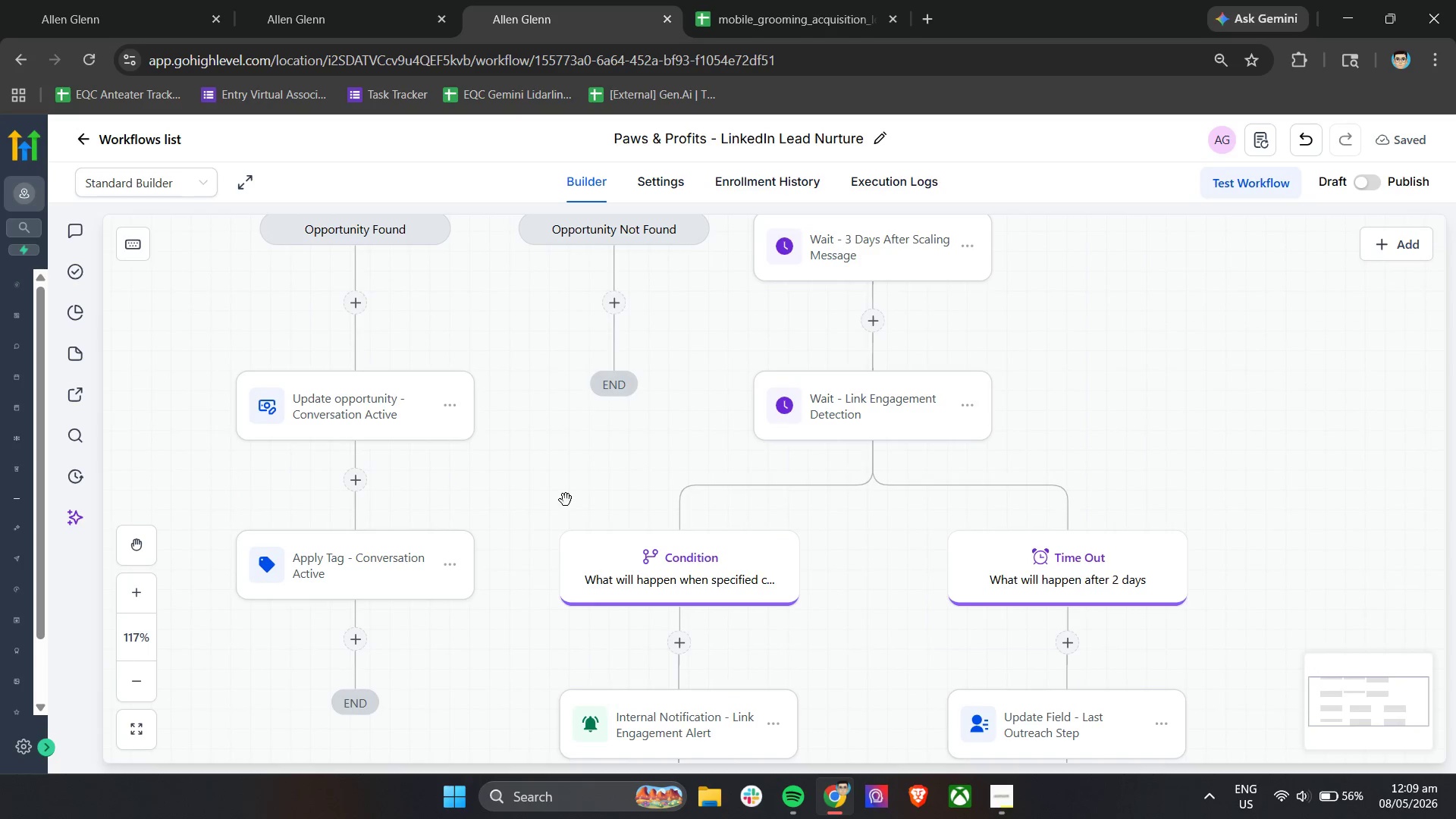 
left_click_drag(start_coordinate=[538, 496], to_coordinate=[595, 467])
 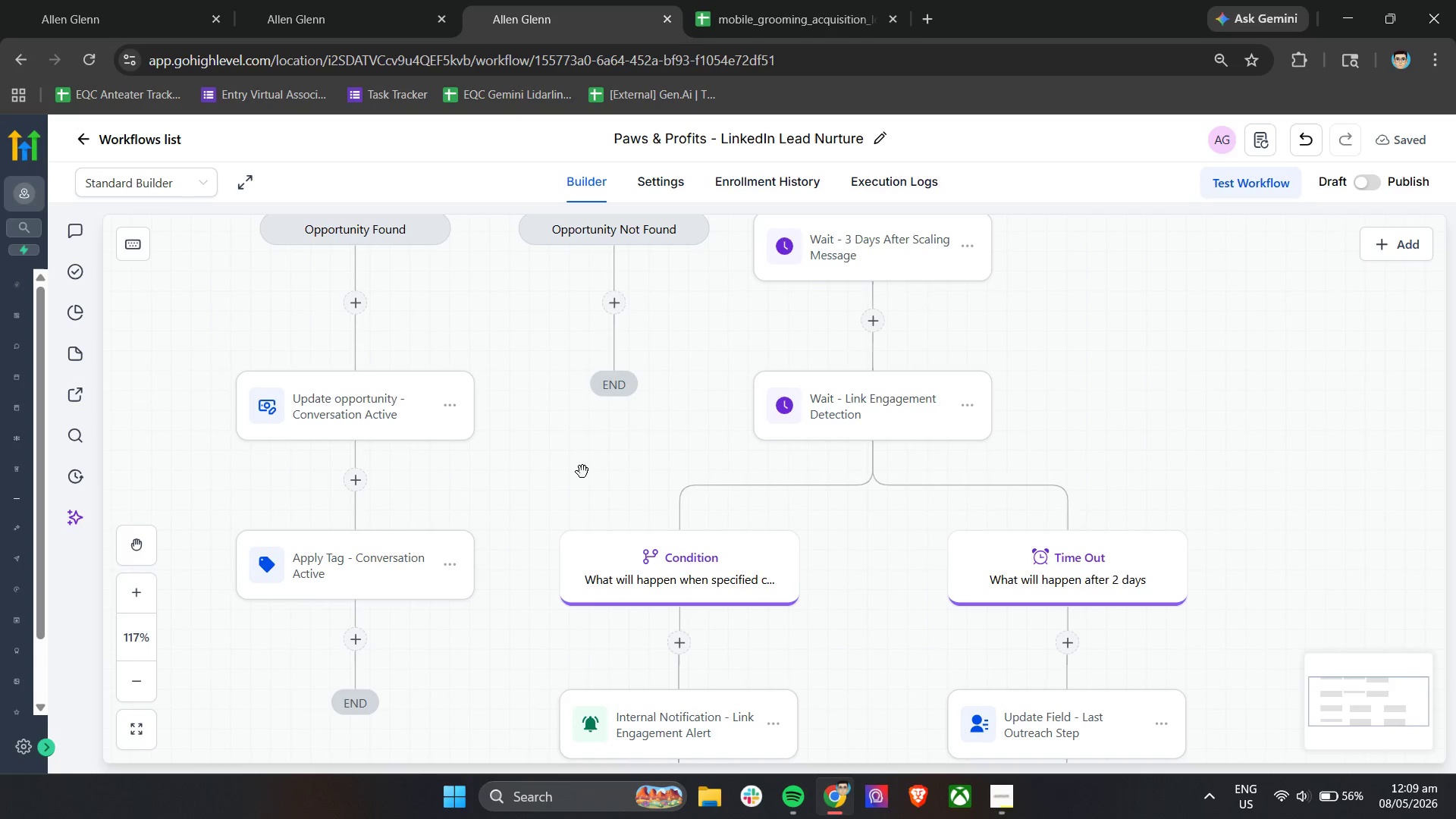 
left_click_drag(start_coordinate=[579, 472], to_coordinate=[804, 367])
 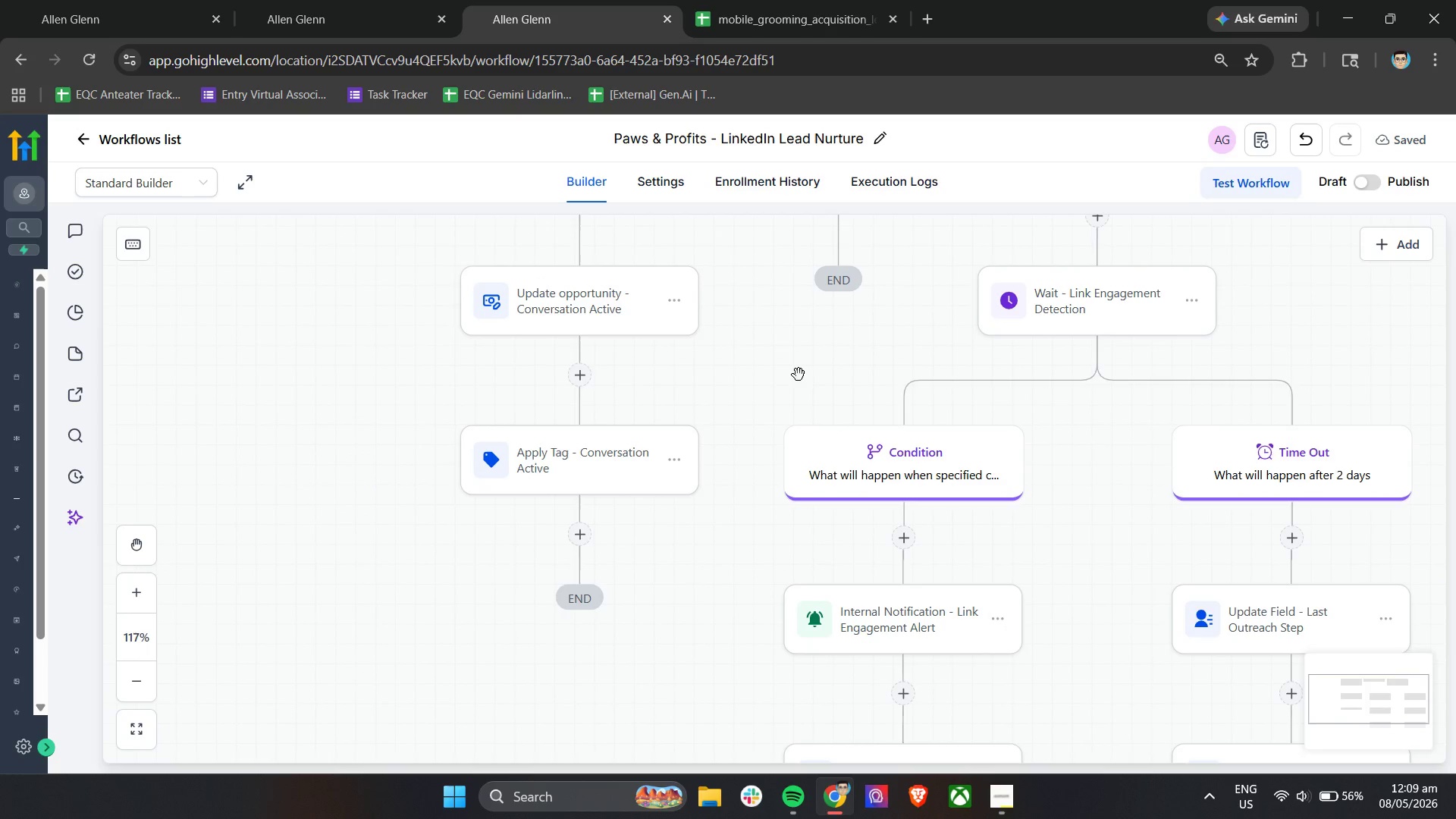 
hold_key(key=ControlLeft, duration=0.53)
scroll: coordinate [747, 466], scroll_direction: up, amount: 5.0
 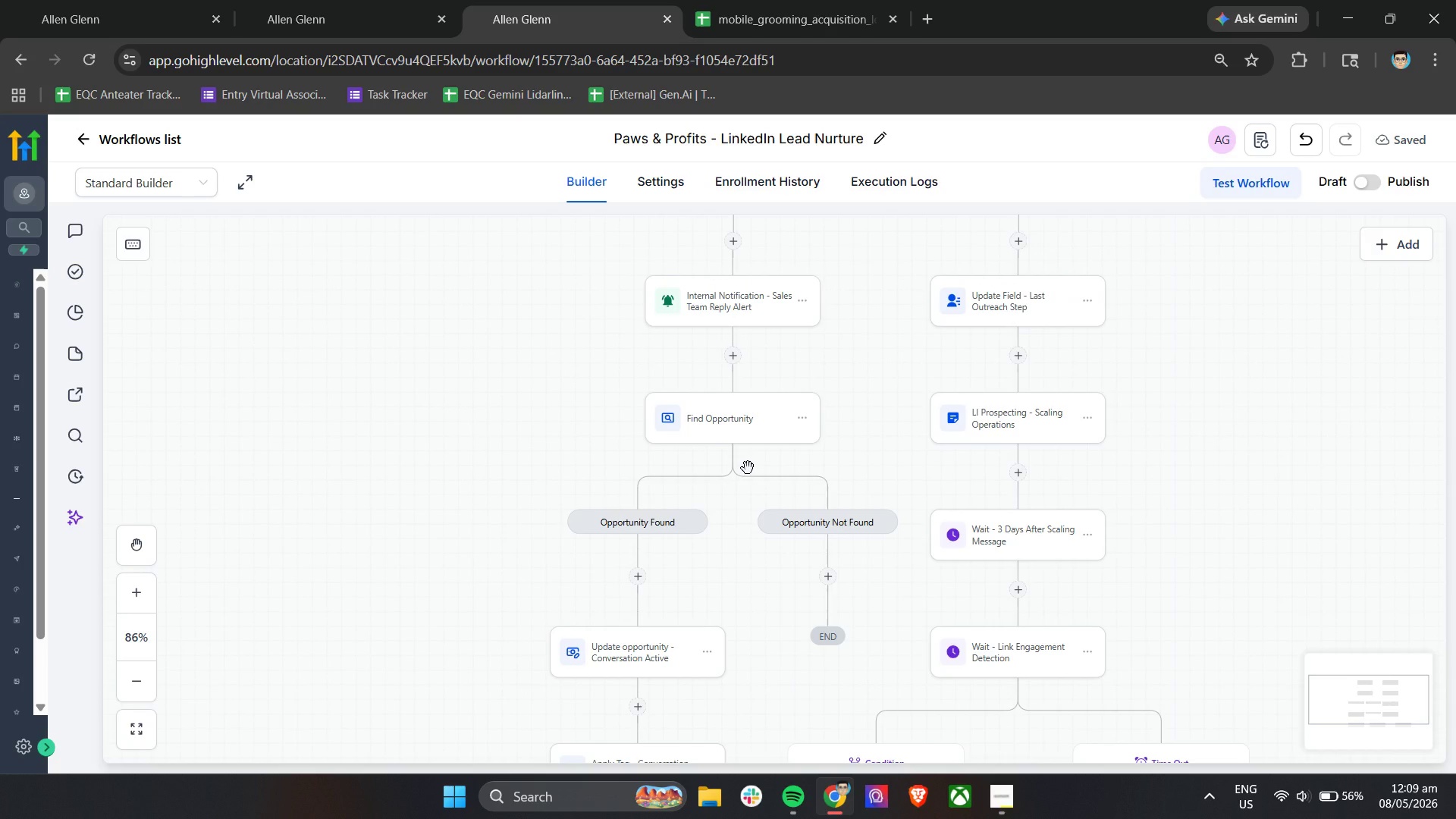 
hold_key(key=ControlLeft, duration=0.34)
 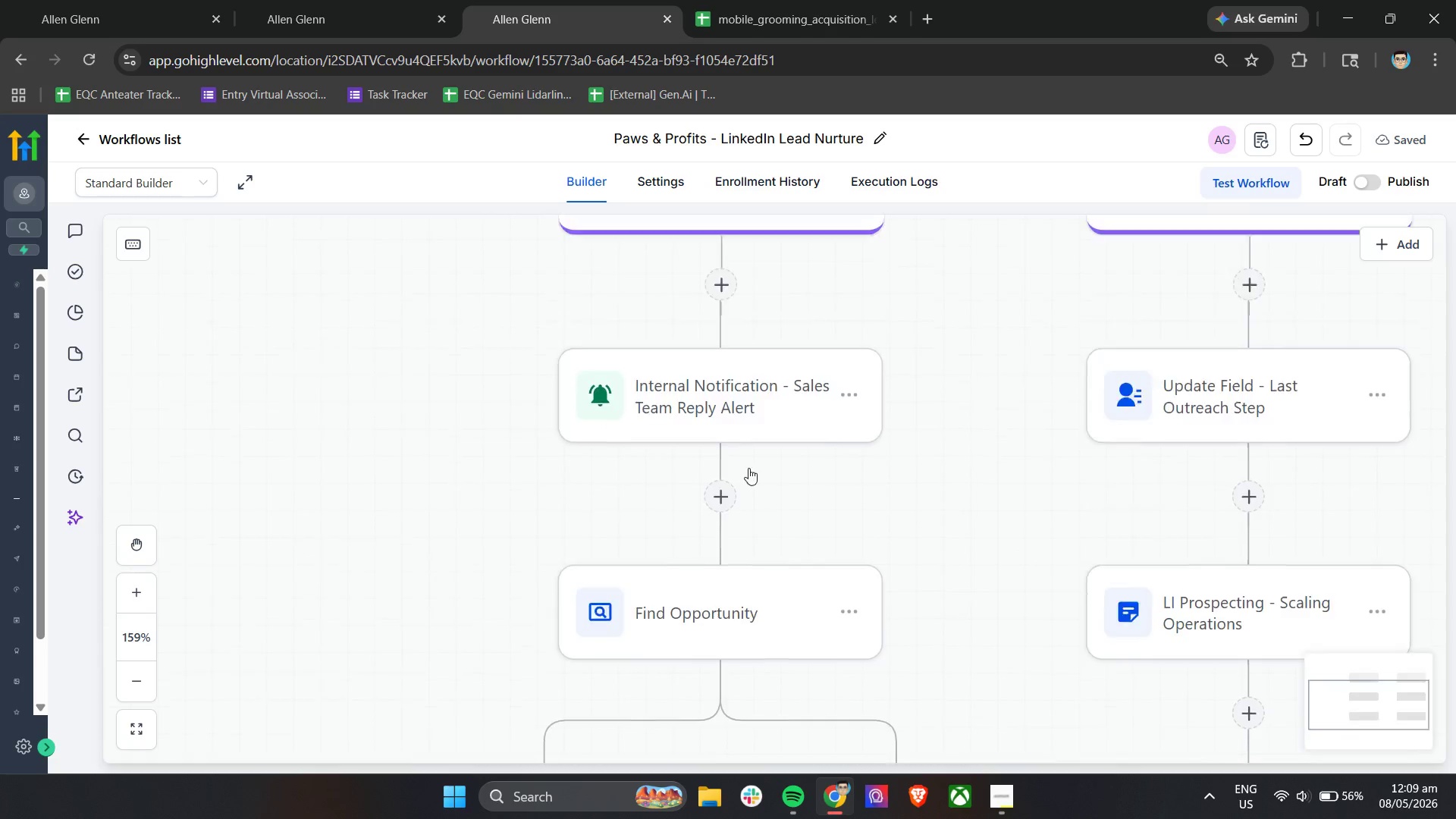 
hold_key(key=ControlLeft, duration=0.47)
 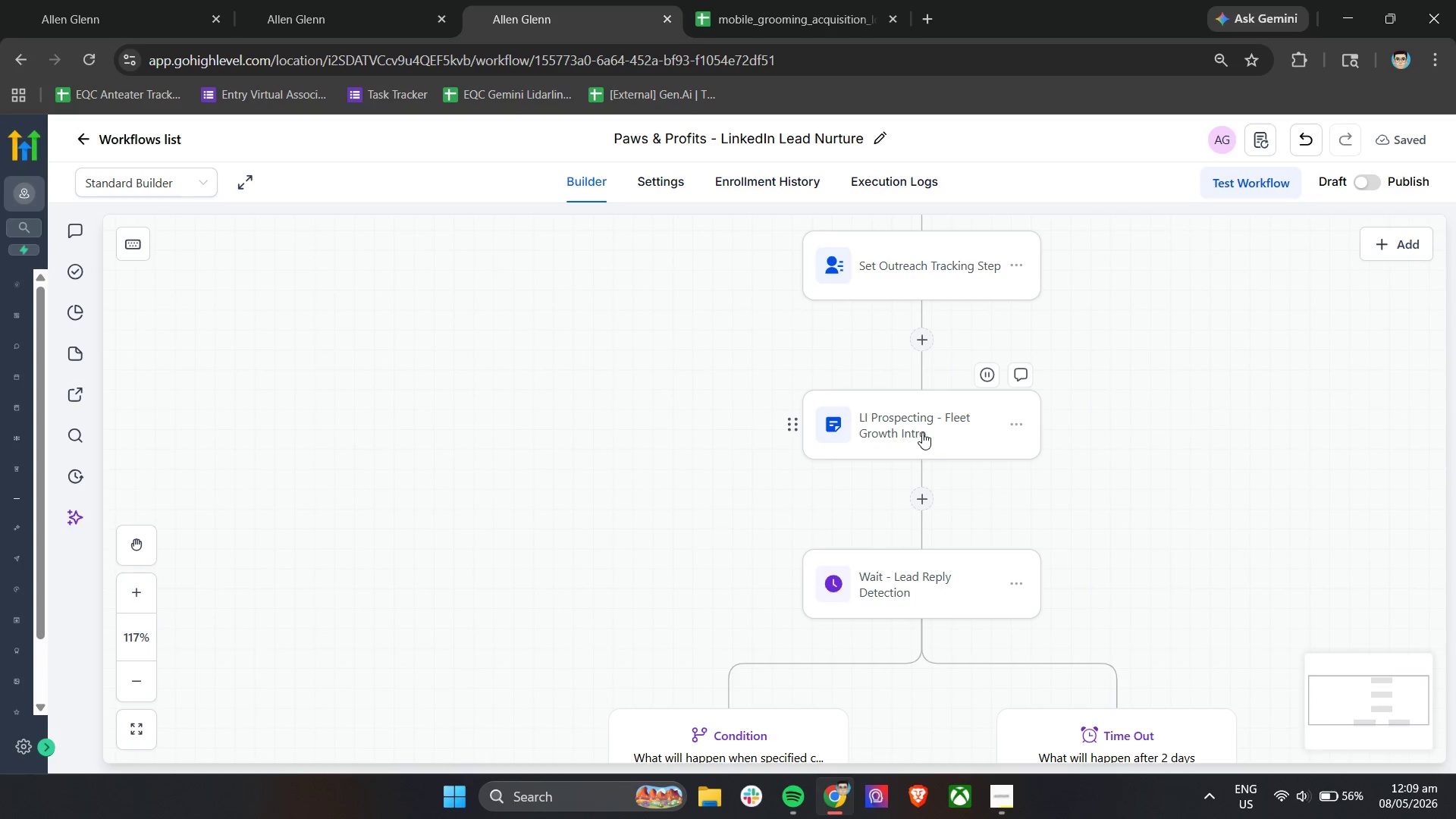 
scroll: coordinate [748, 468], scroll_direction: up, amount: 23.0
 